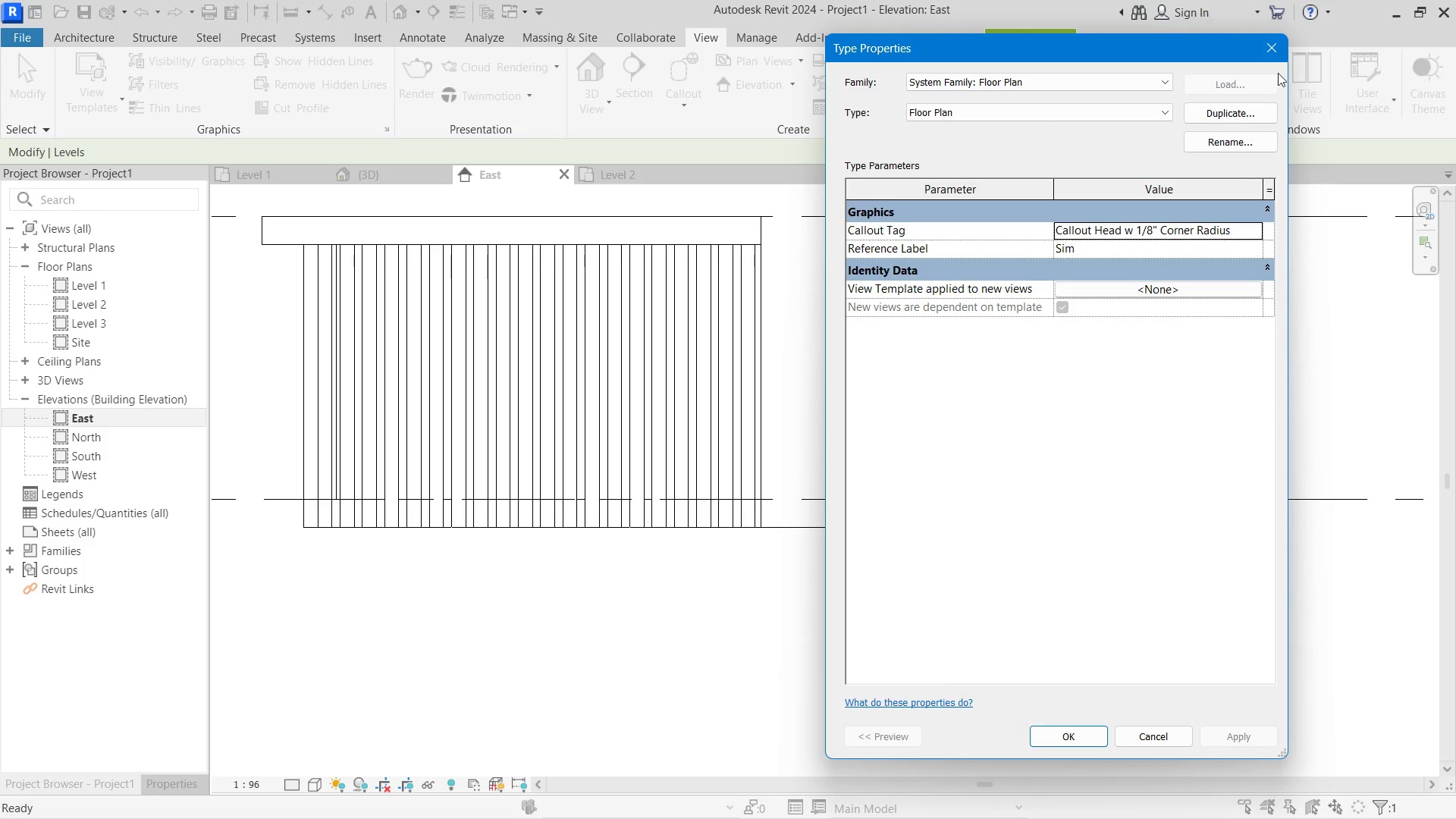 
left_click([1261, 58])
 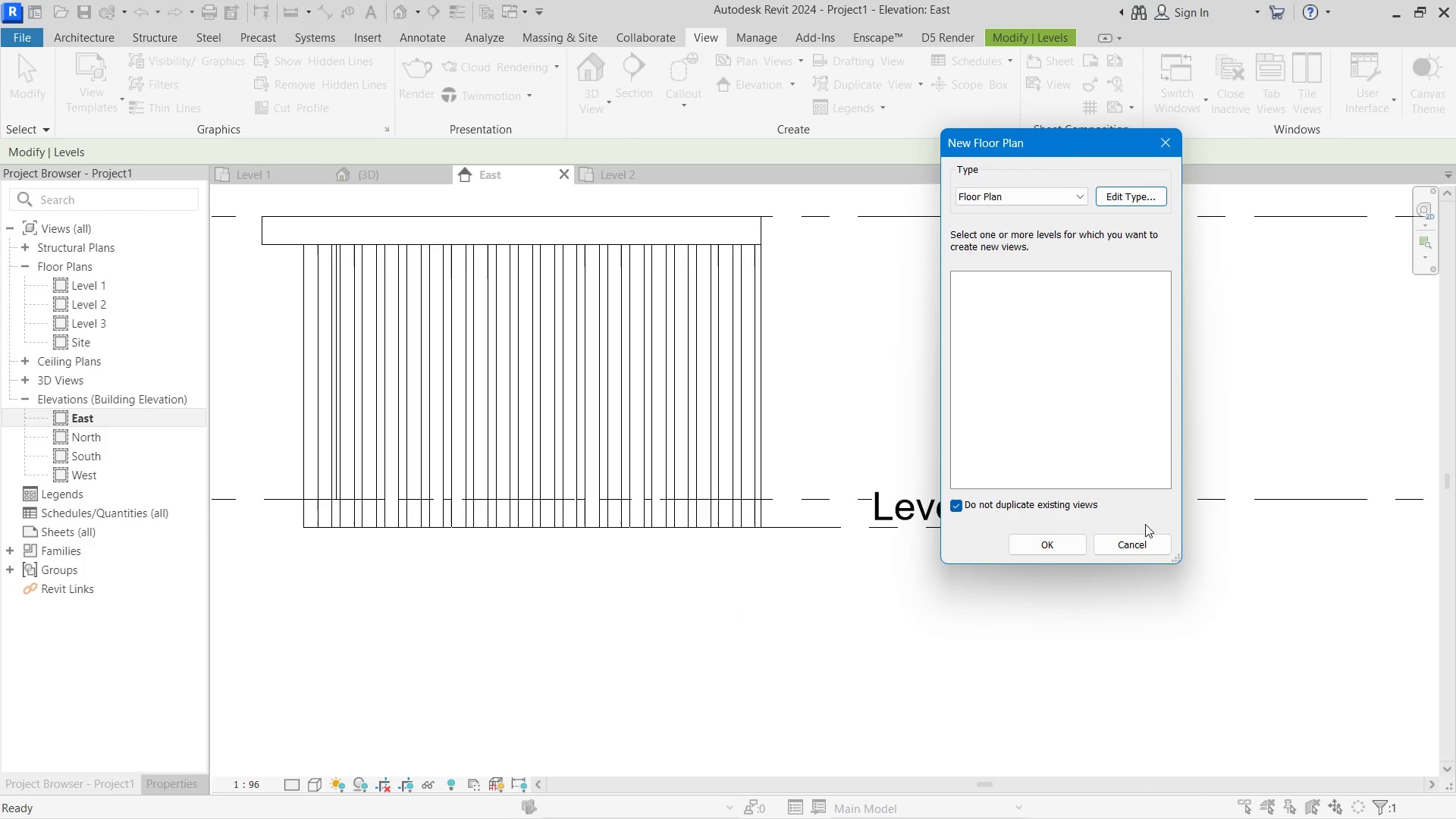 
left_click([1141, 537])
 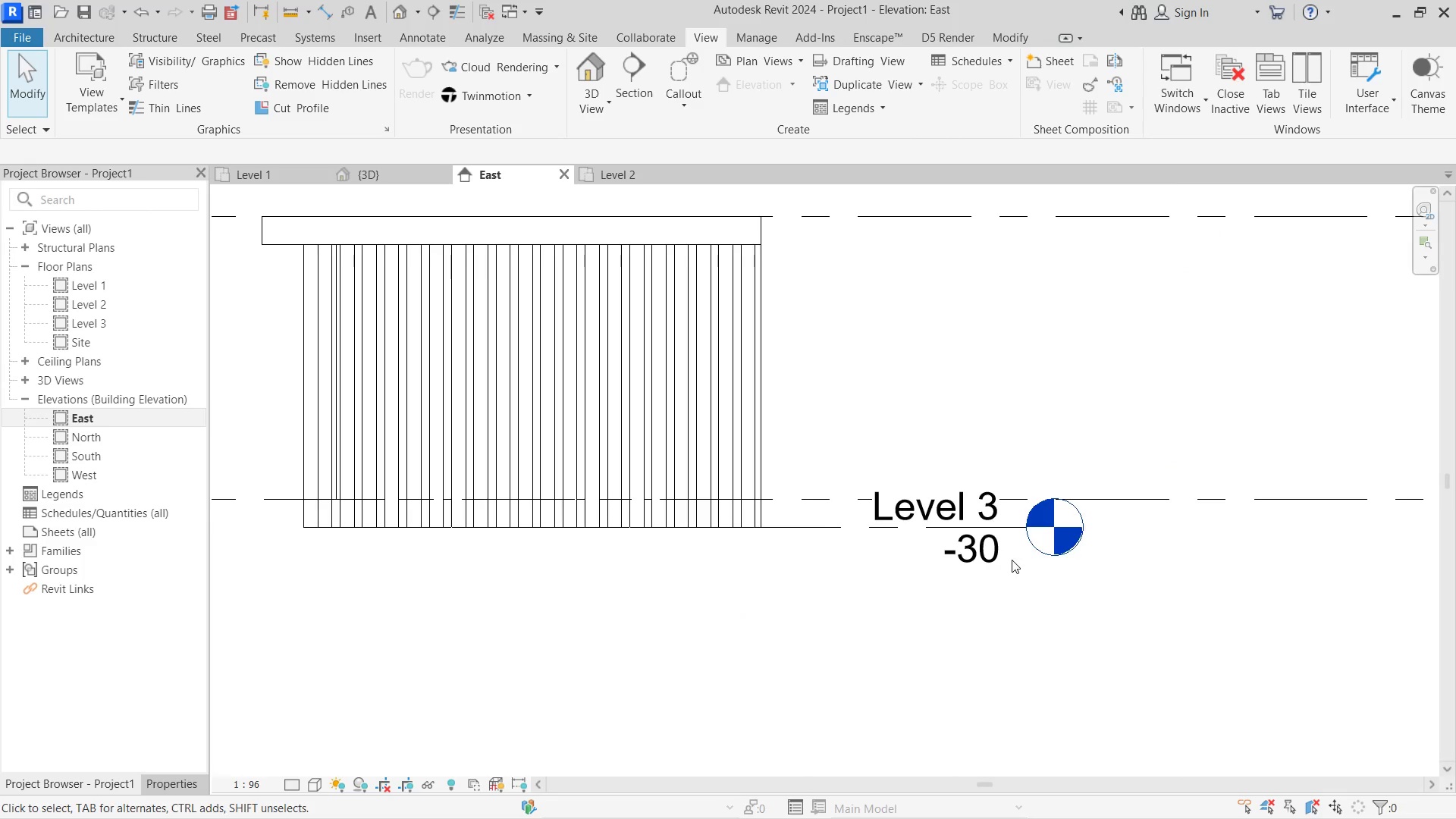 
double_click([985, 548])
 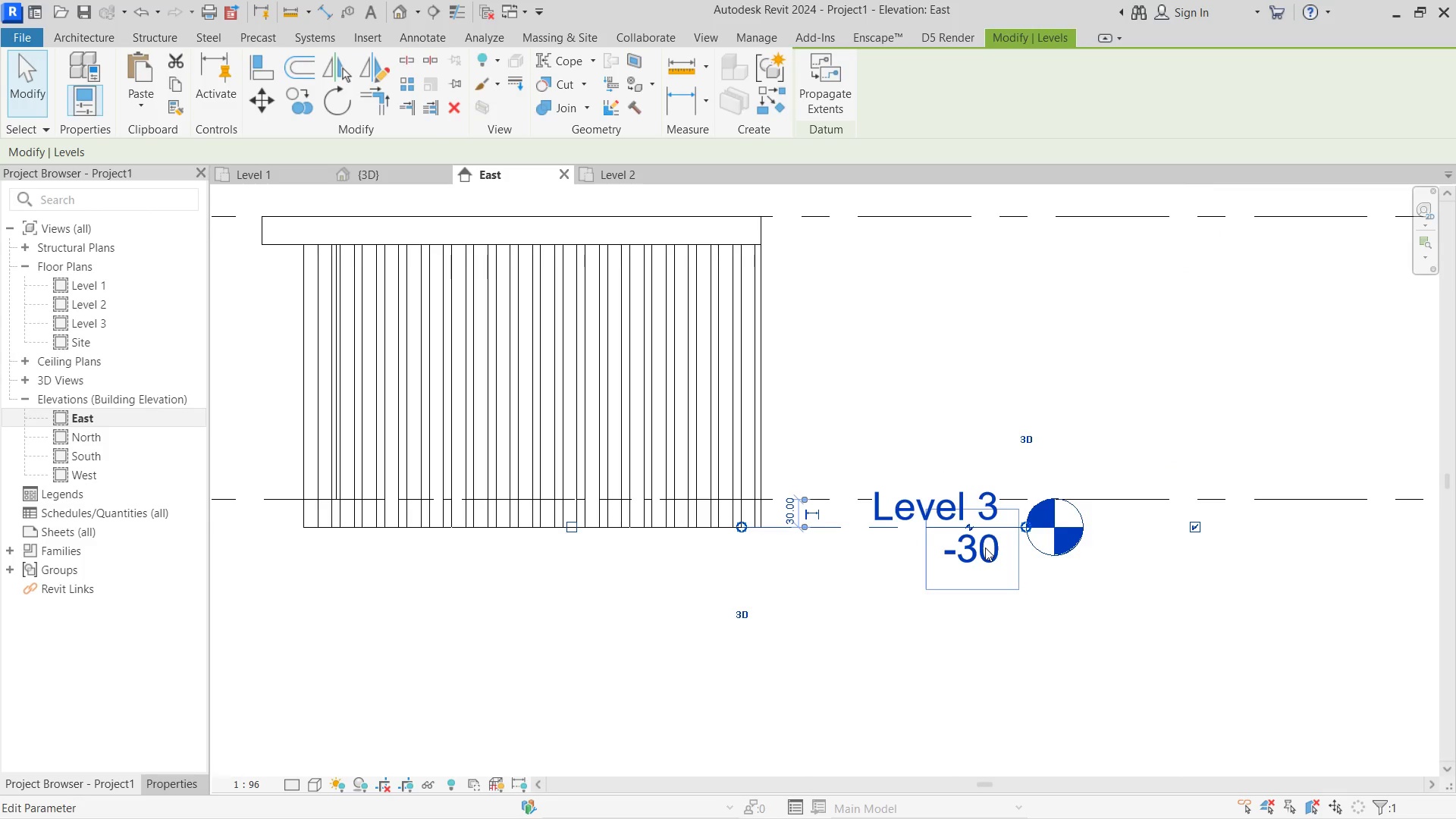 
key(Delete)
 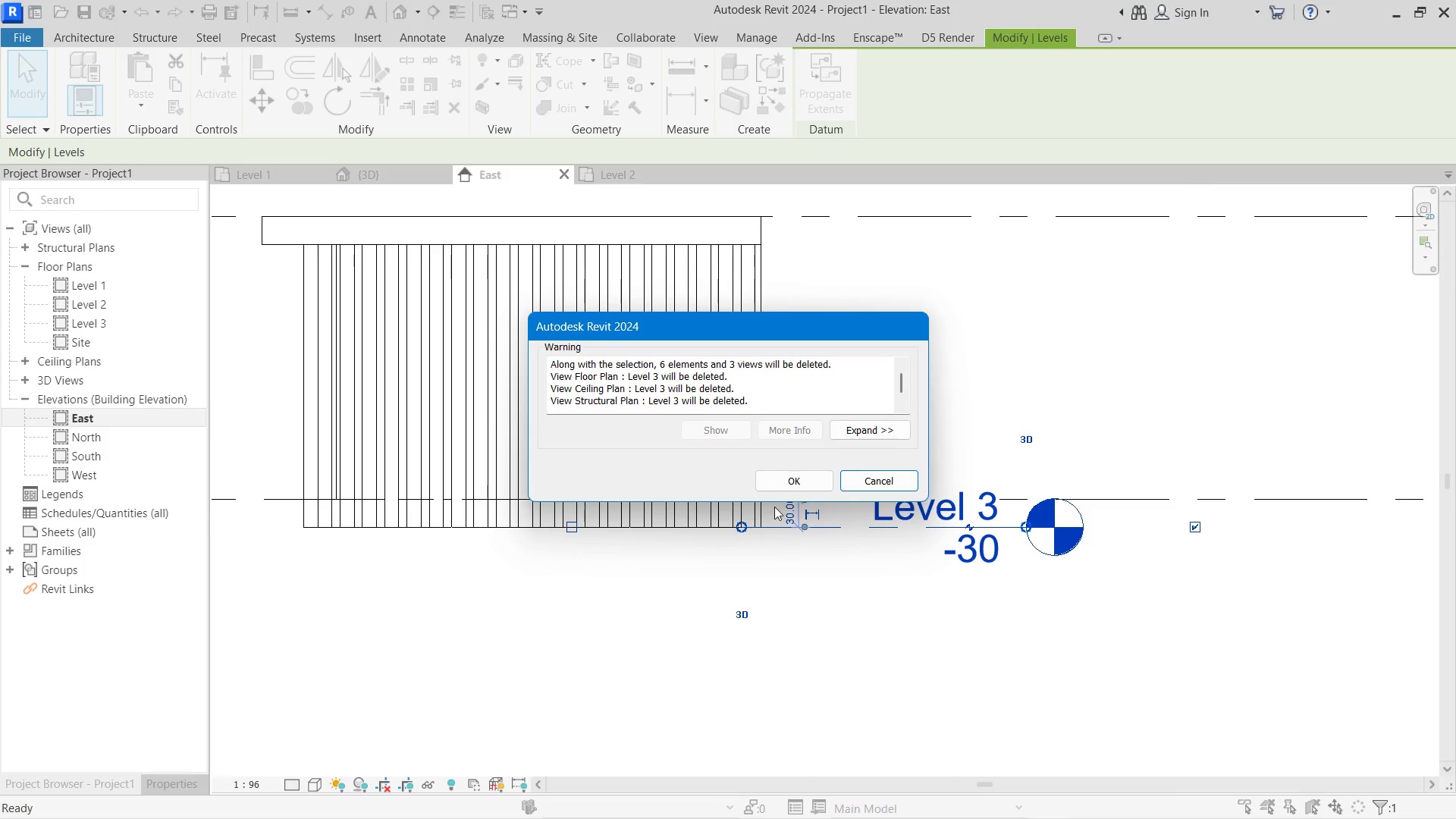 
left_click([797, 481])
 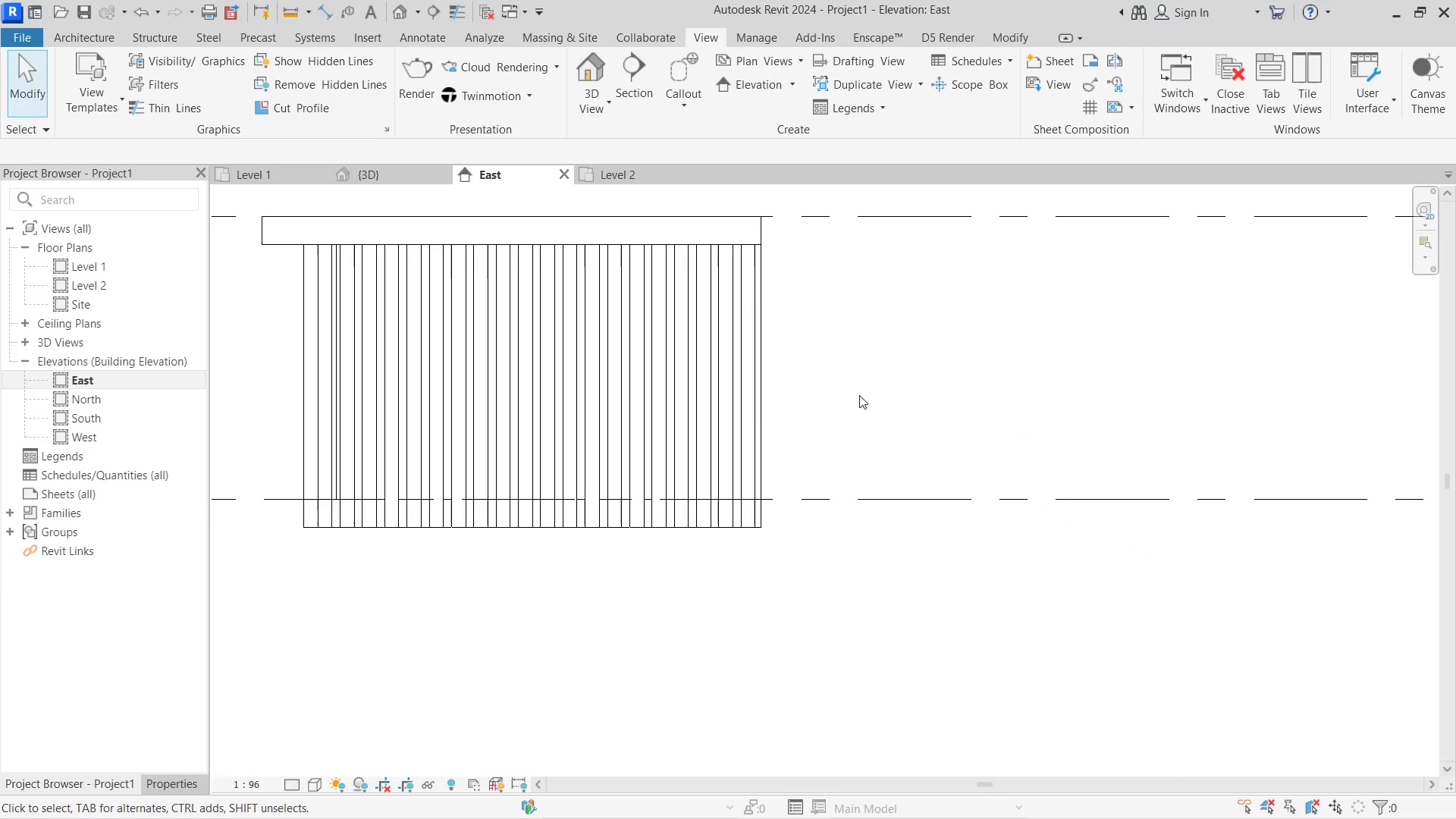 
left_click([859, 393])
 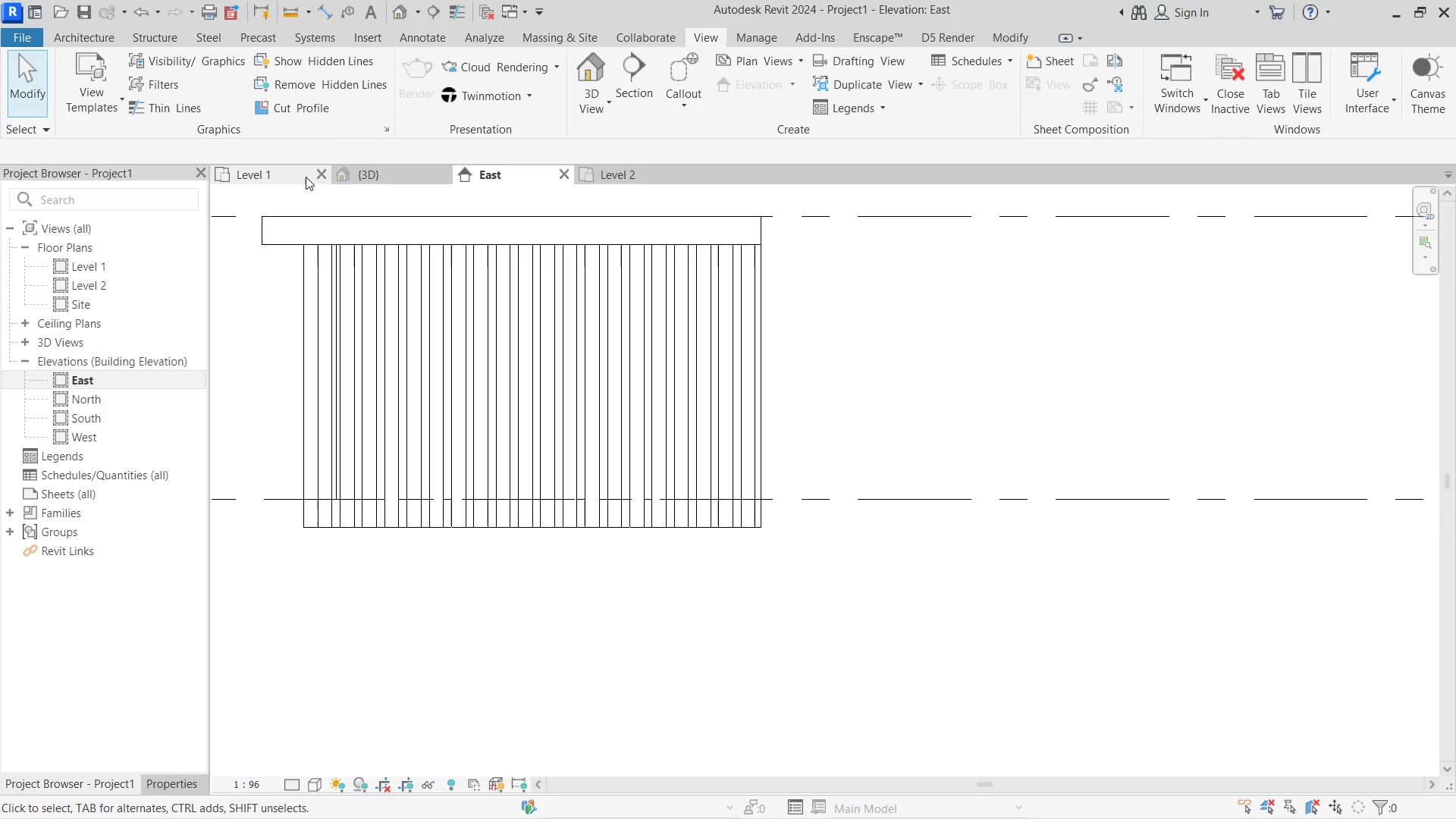 
left_click([286, 172])
 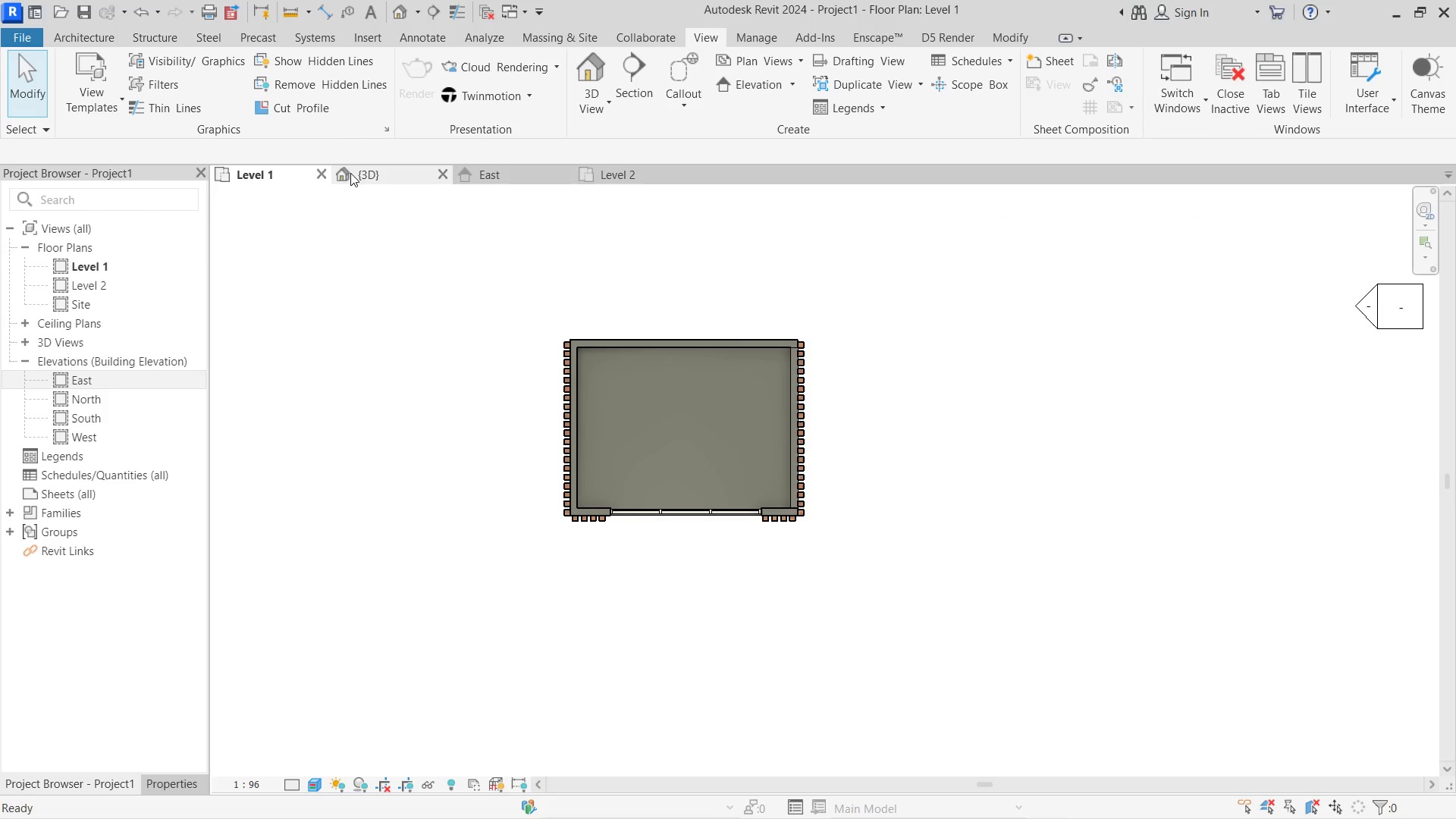 
left_click([350, 173])
 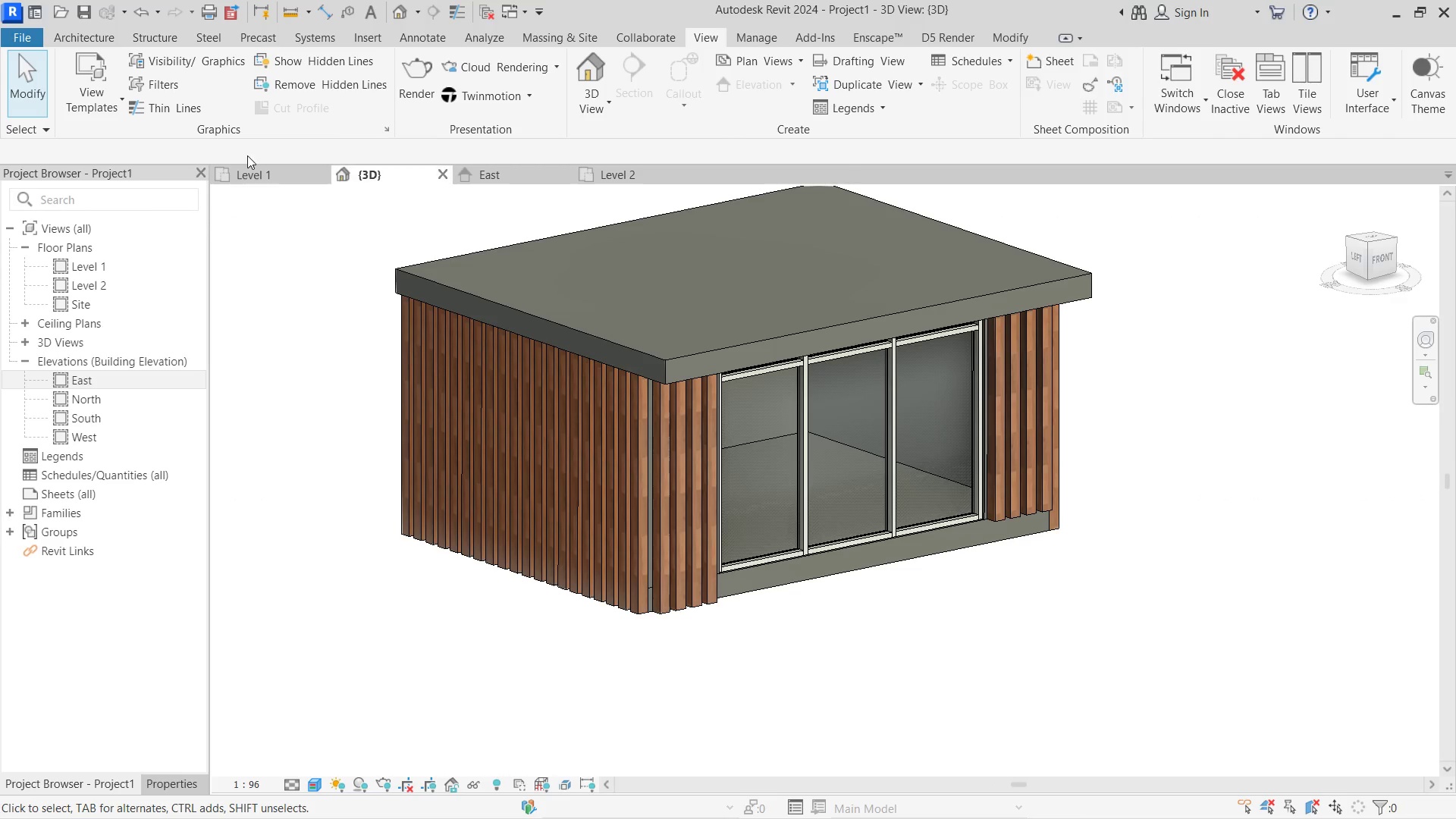 
left_click([264, 174])
 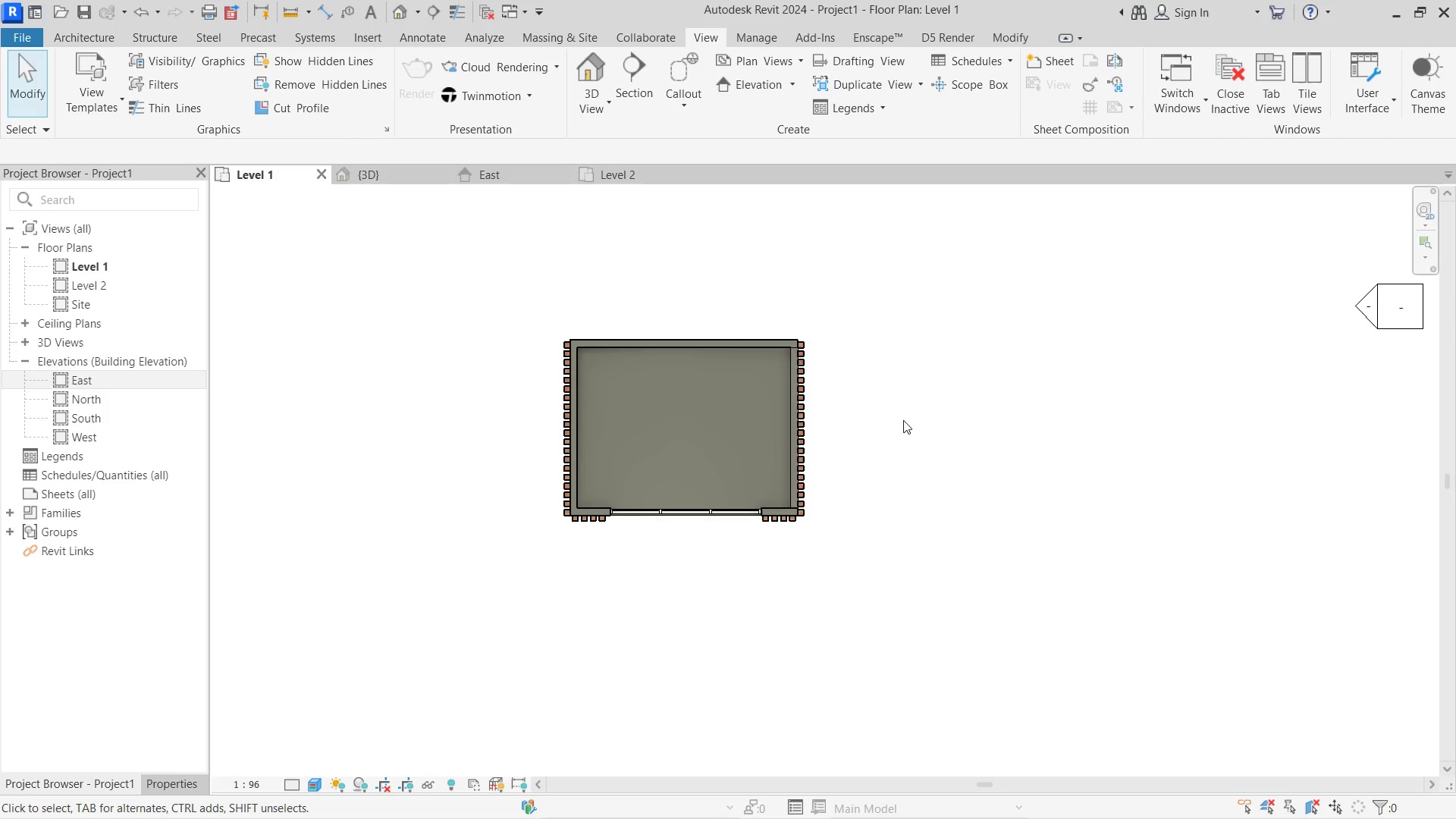 
scroll: coordinate [887, 349], scroll_direction: none, amount: 0.0
 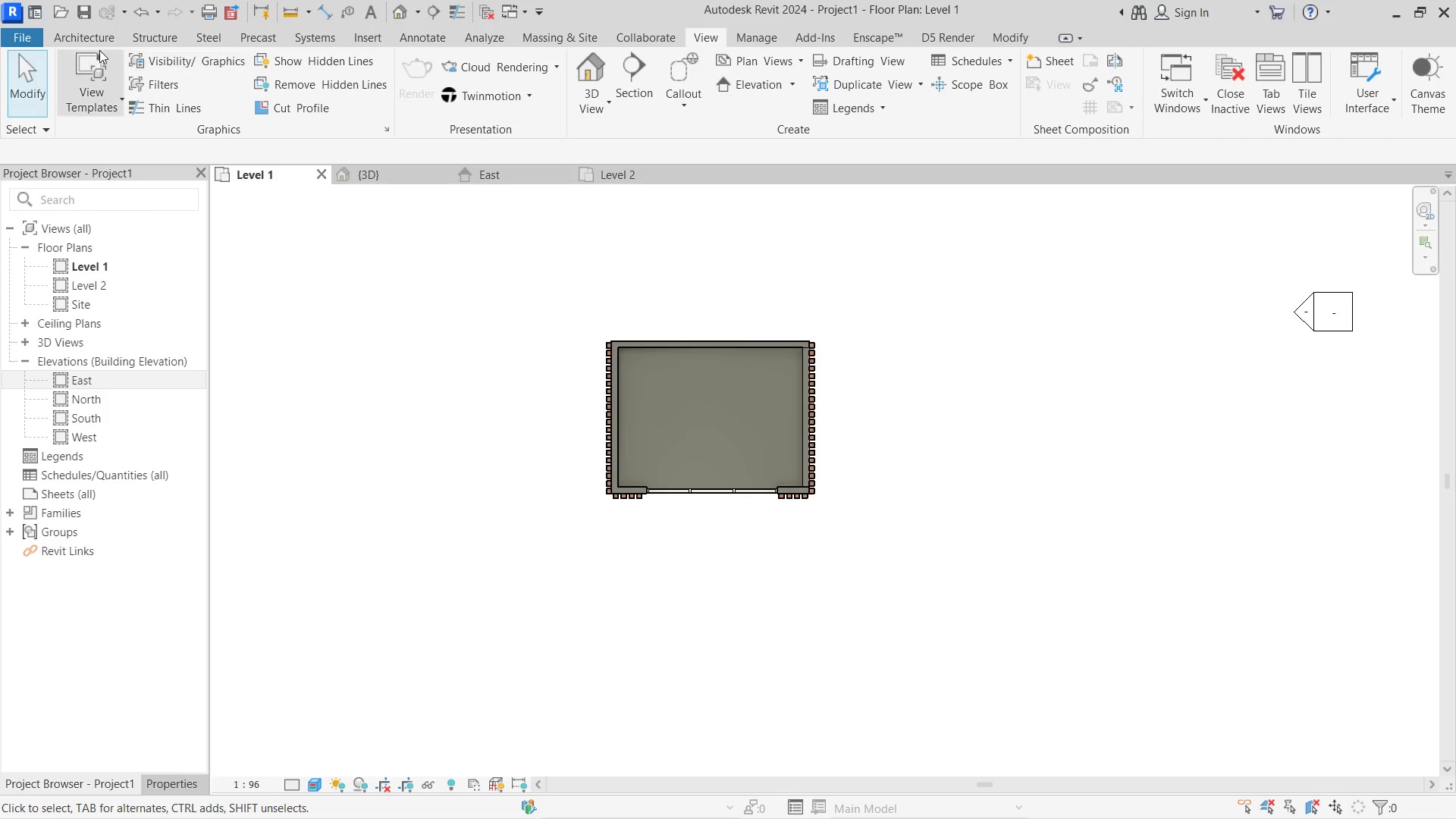 
left_click([89, 31])
 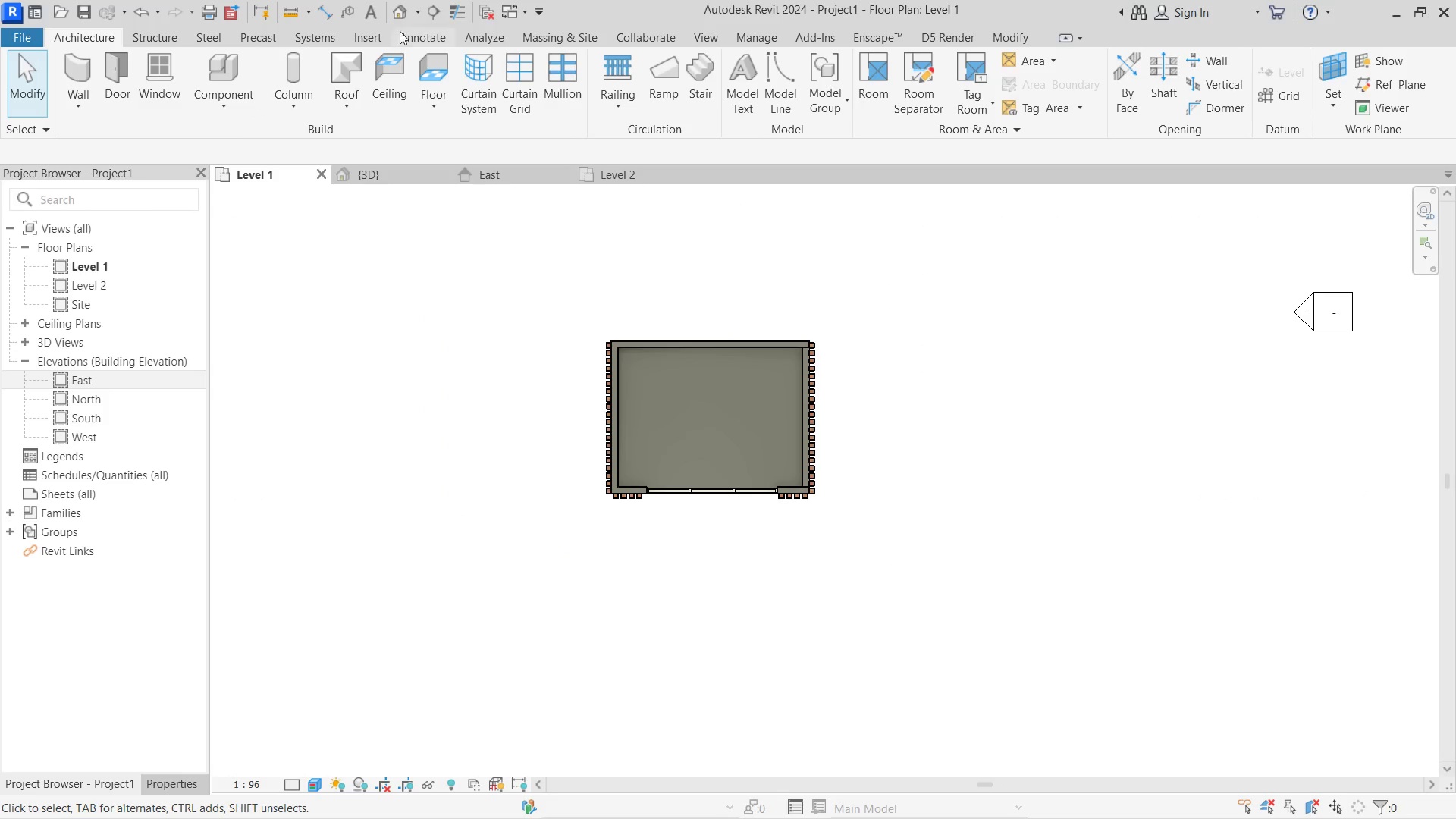 
left_click([559, 41])
 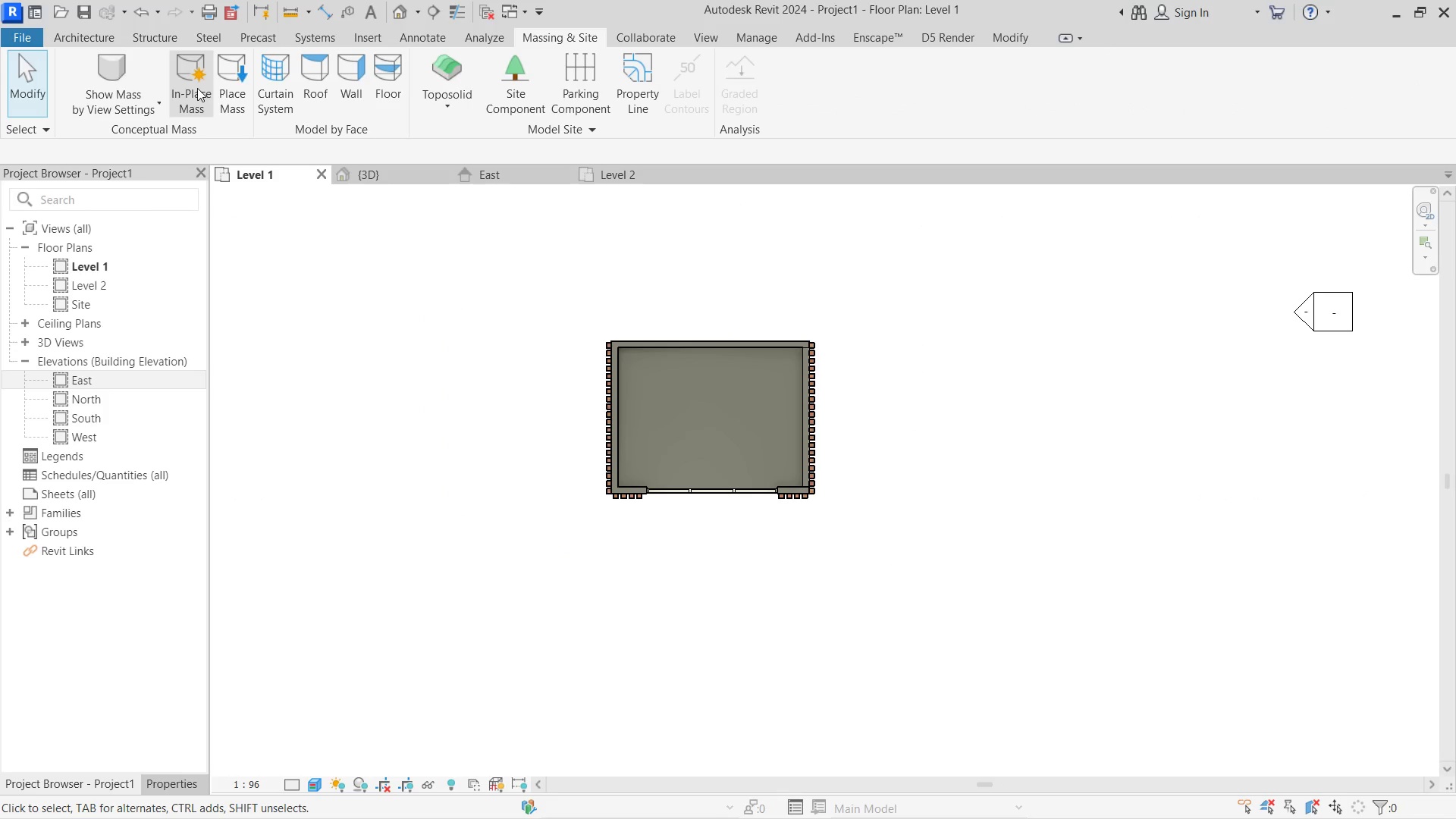 
left_click_drag(start_coordinate=[197, 88], to_coordinate=[201, 92])
 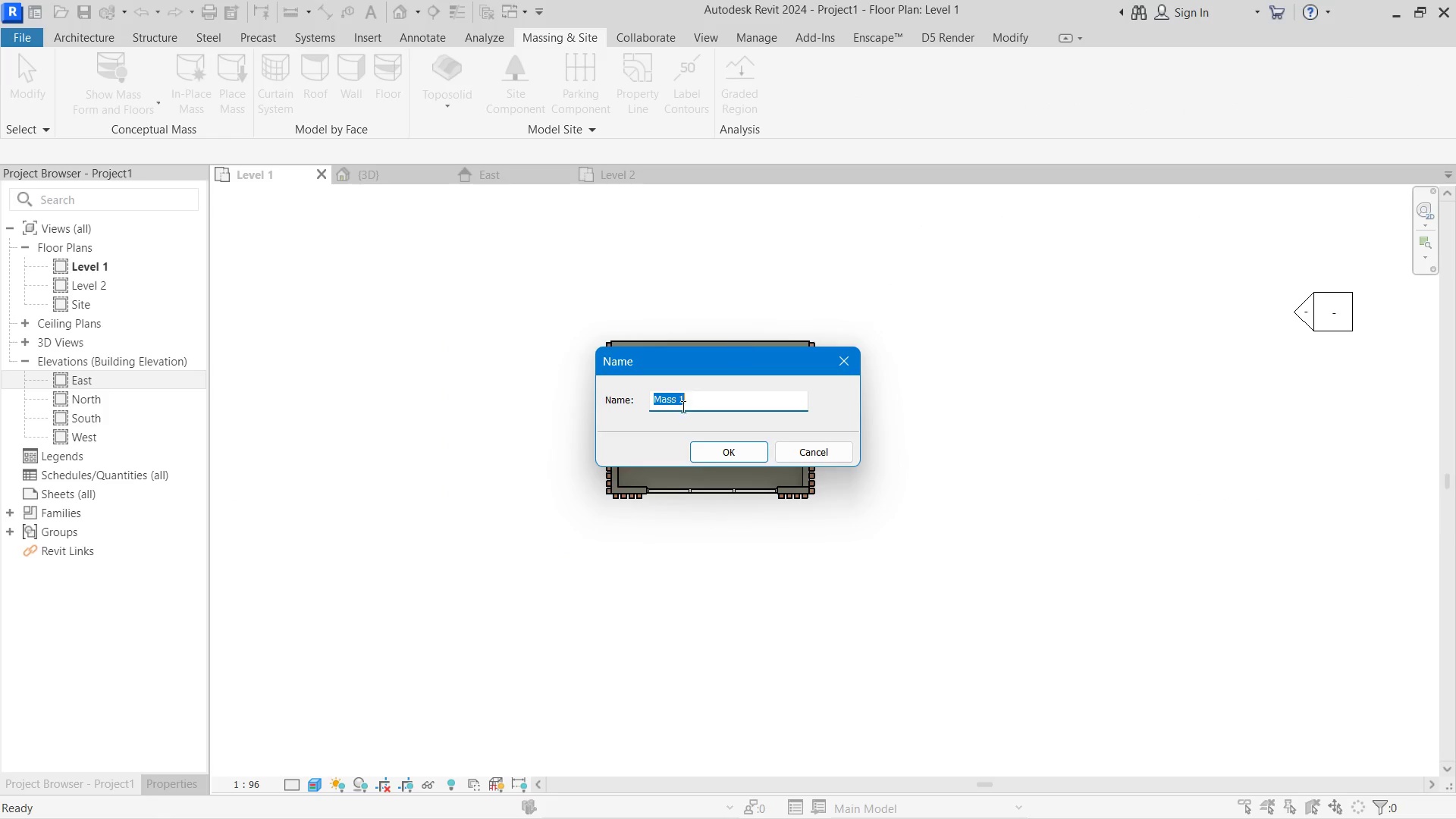 
left_click([698, 443])
 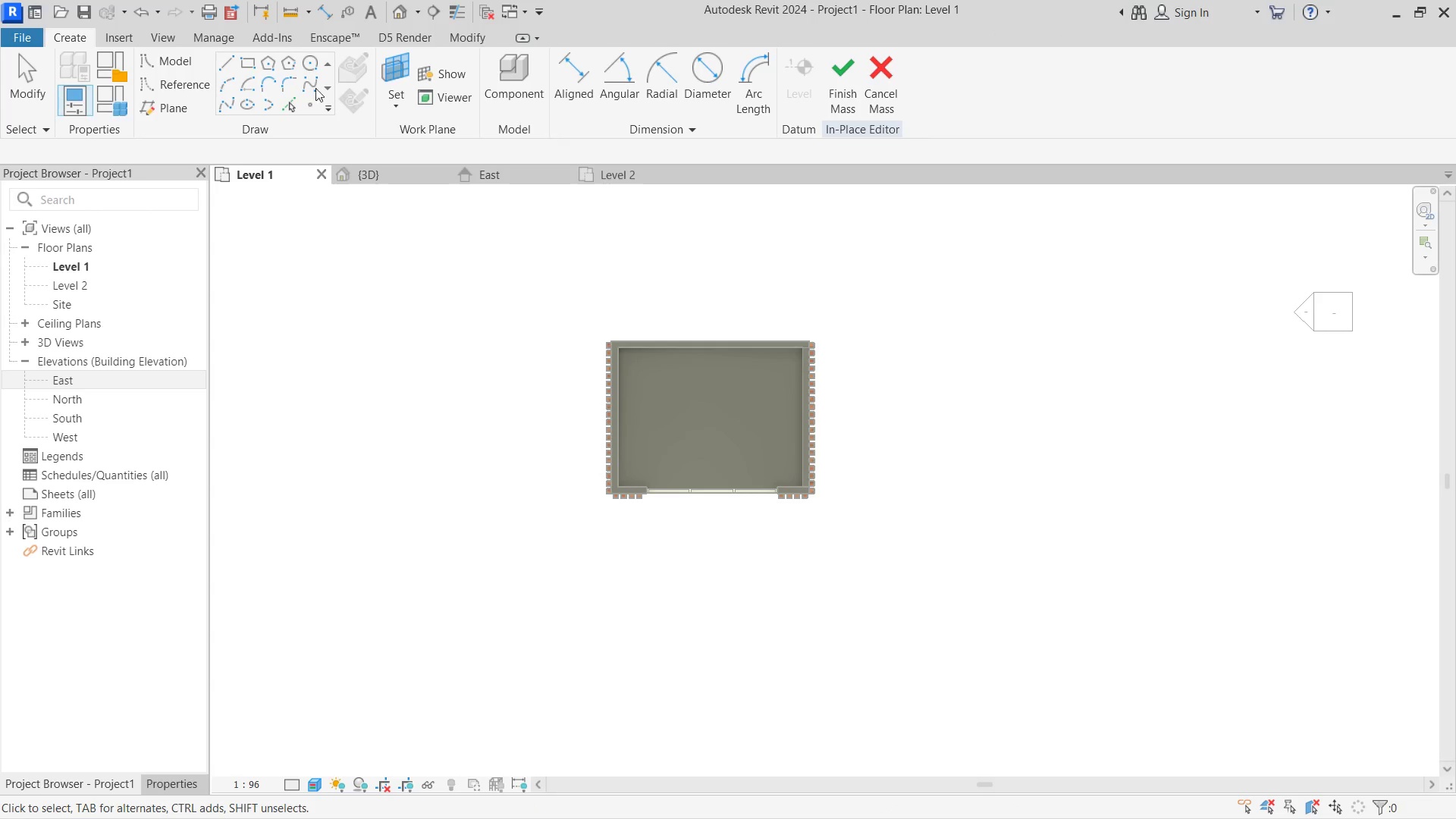 
left_click([254, 61])
 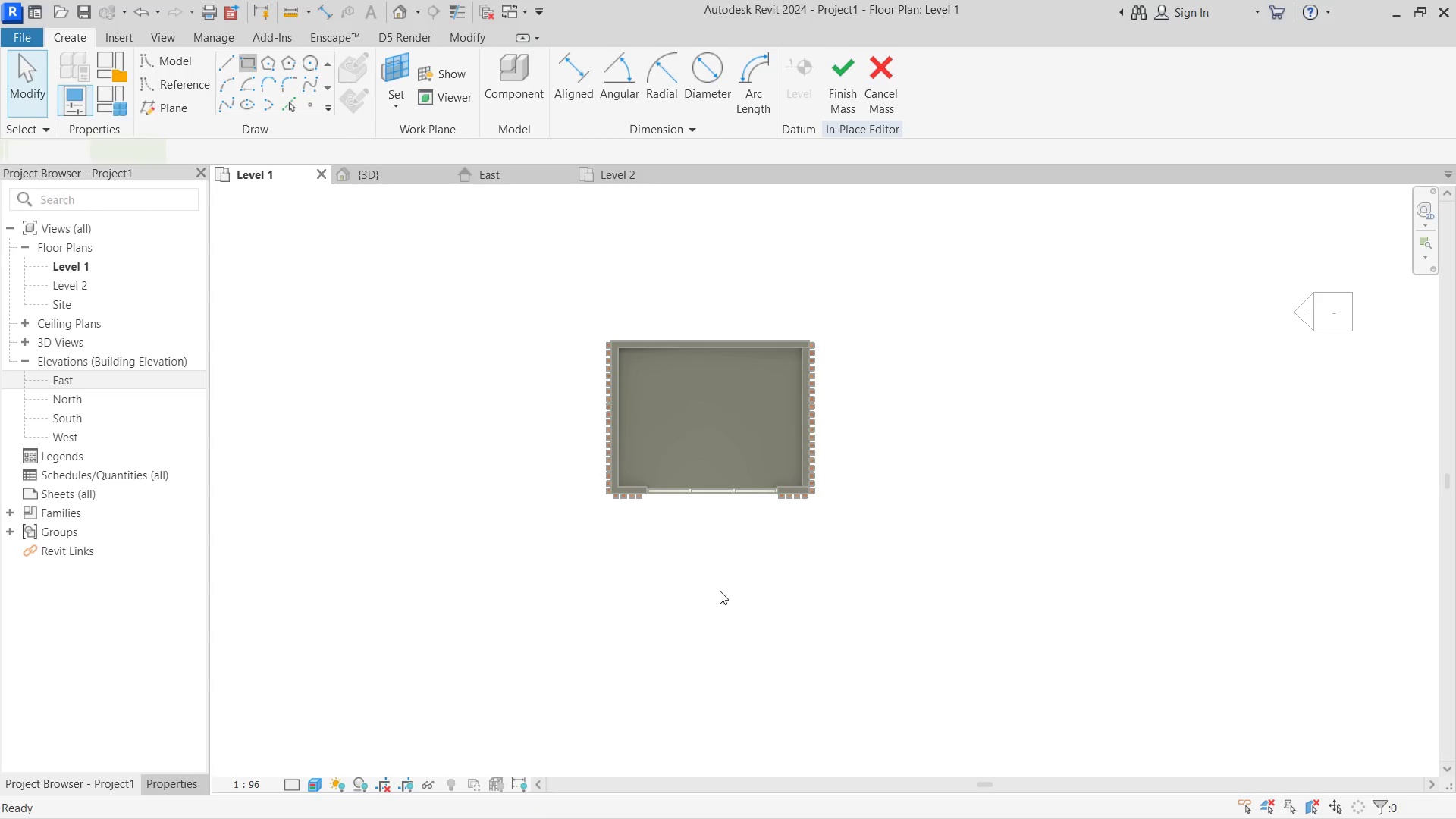 
scroll: coordinate [652, 472], scroll_direction: up, amount: 3.0
 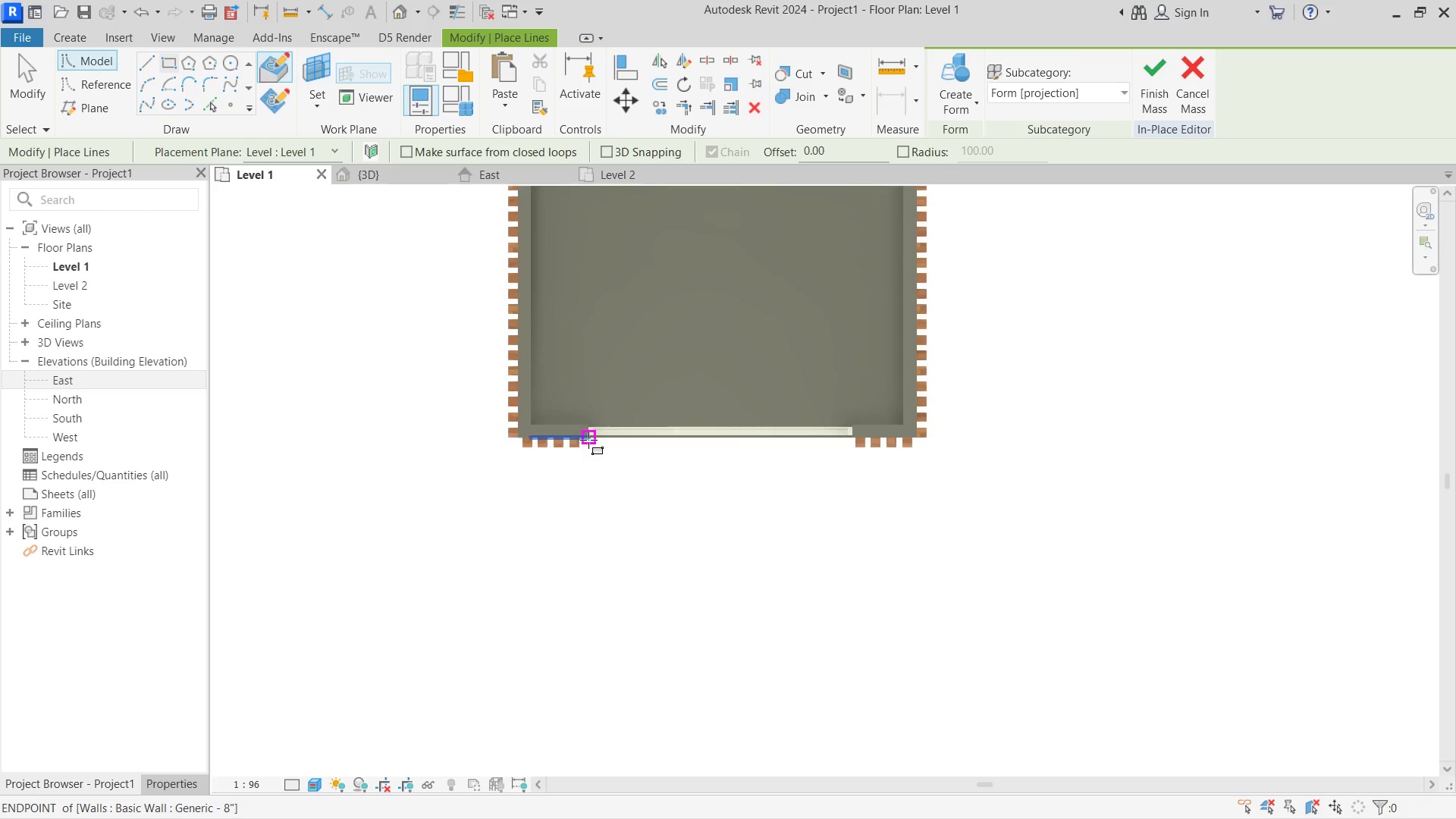 
left_click([588, 440])
 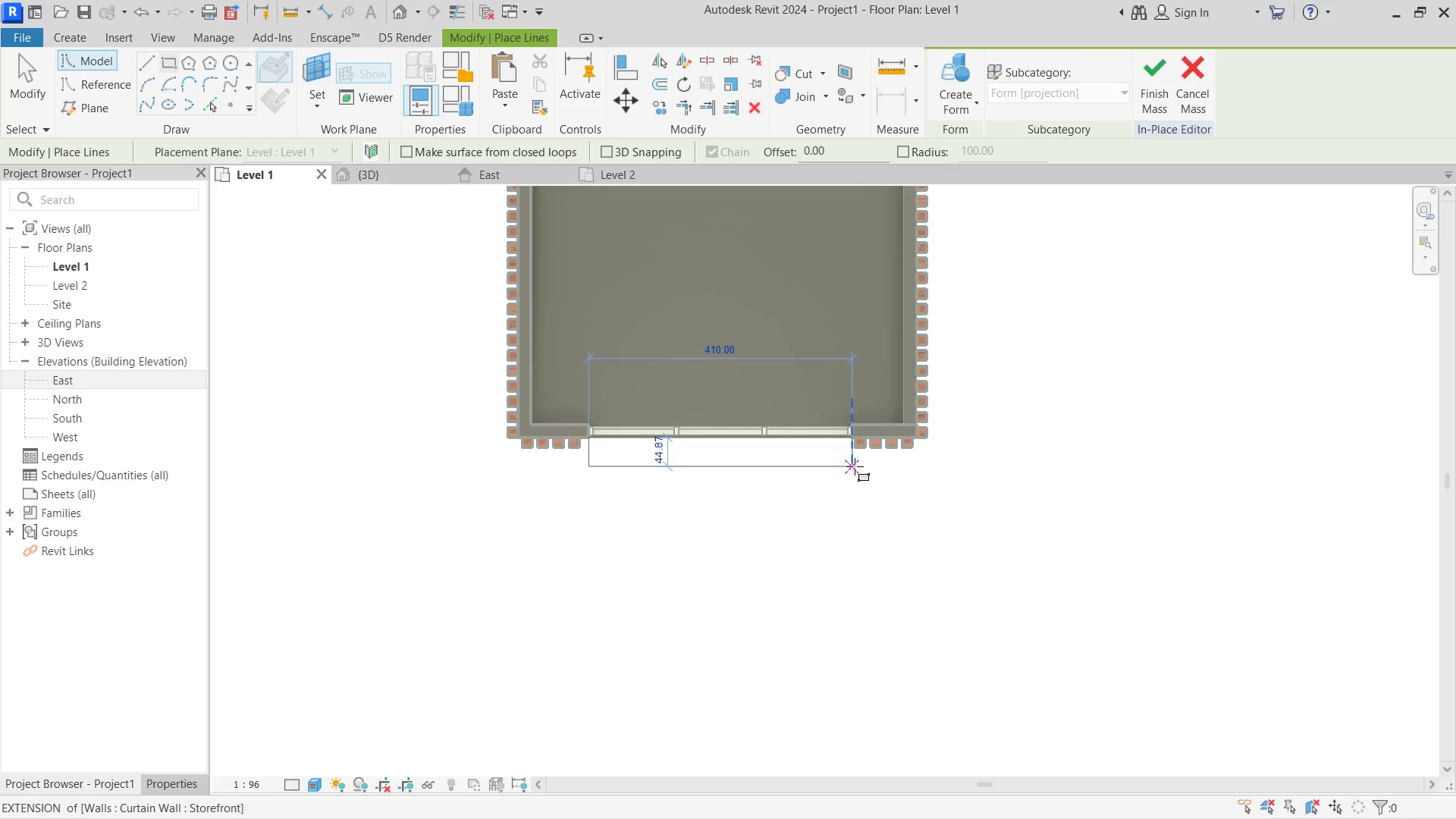 
scroll: coordinate [855, 466], scroll_direction: up, amount: 2.0
 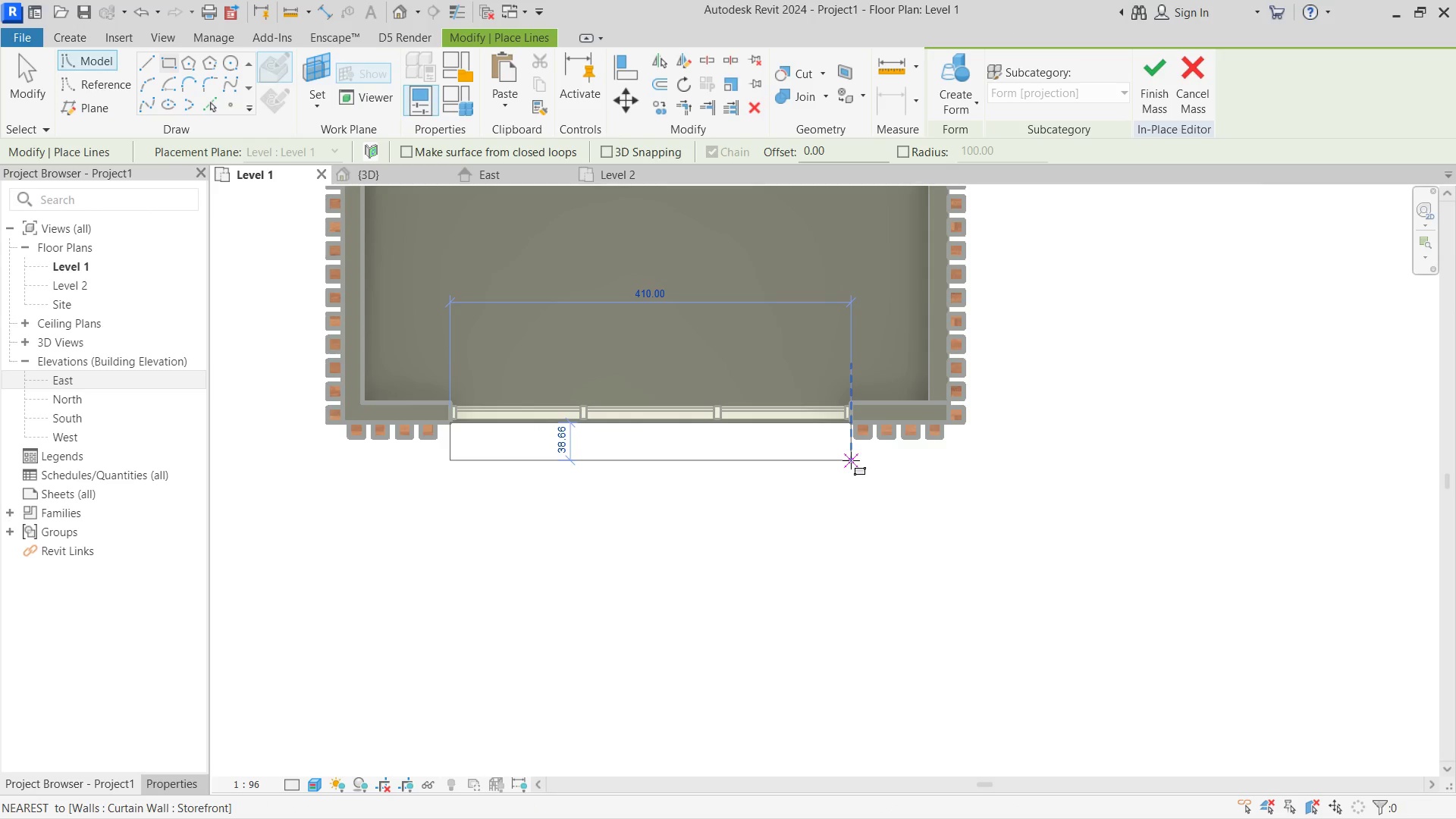 
left_click([851, 460])
 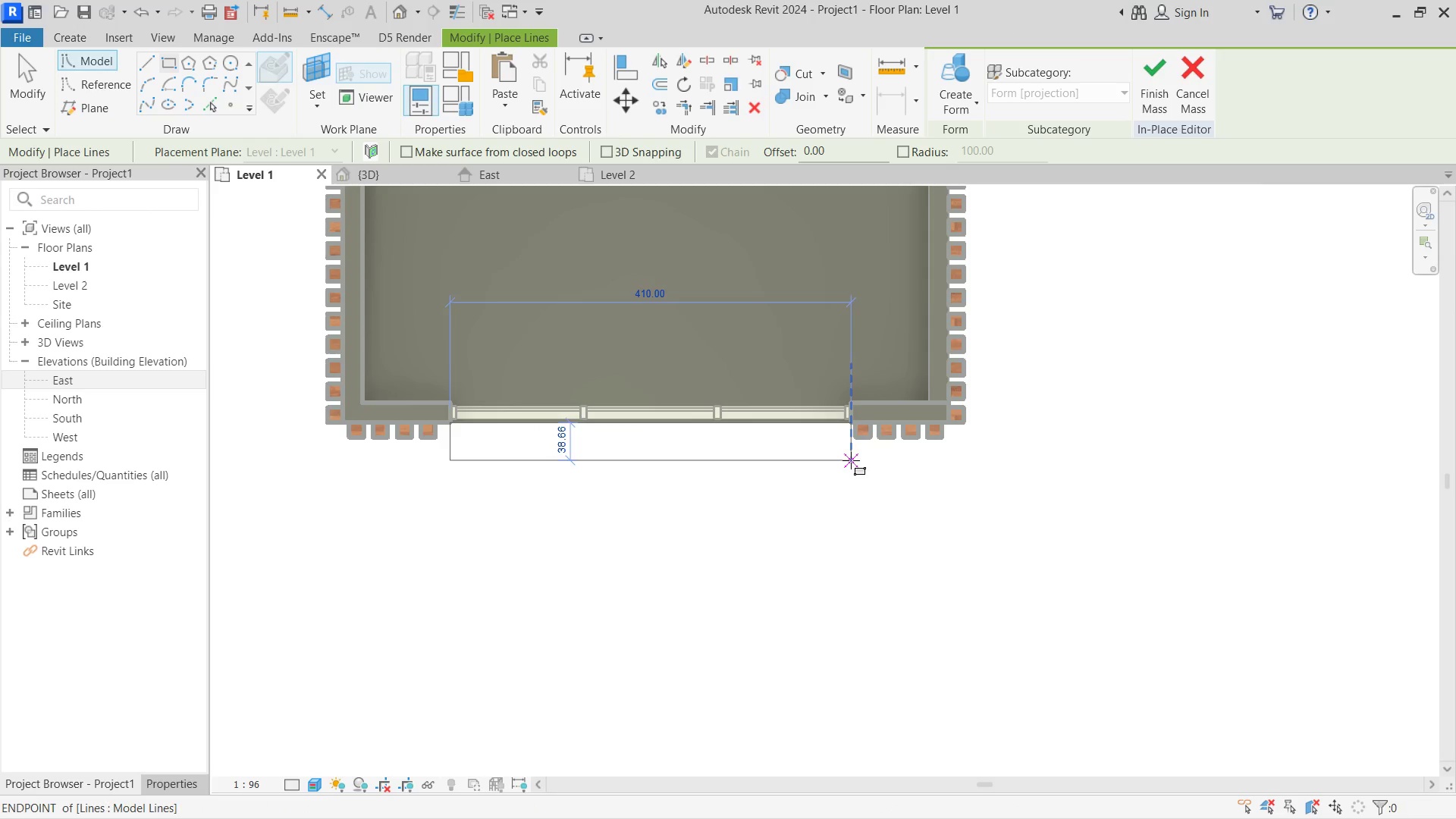 
key(Escape)
 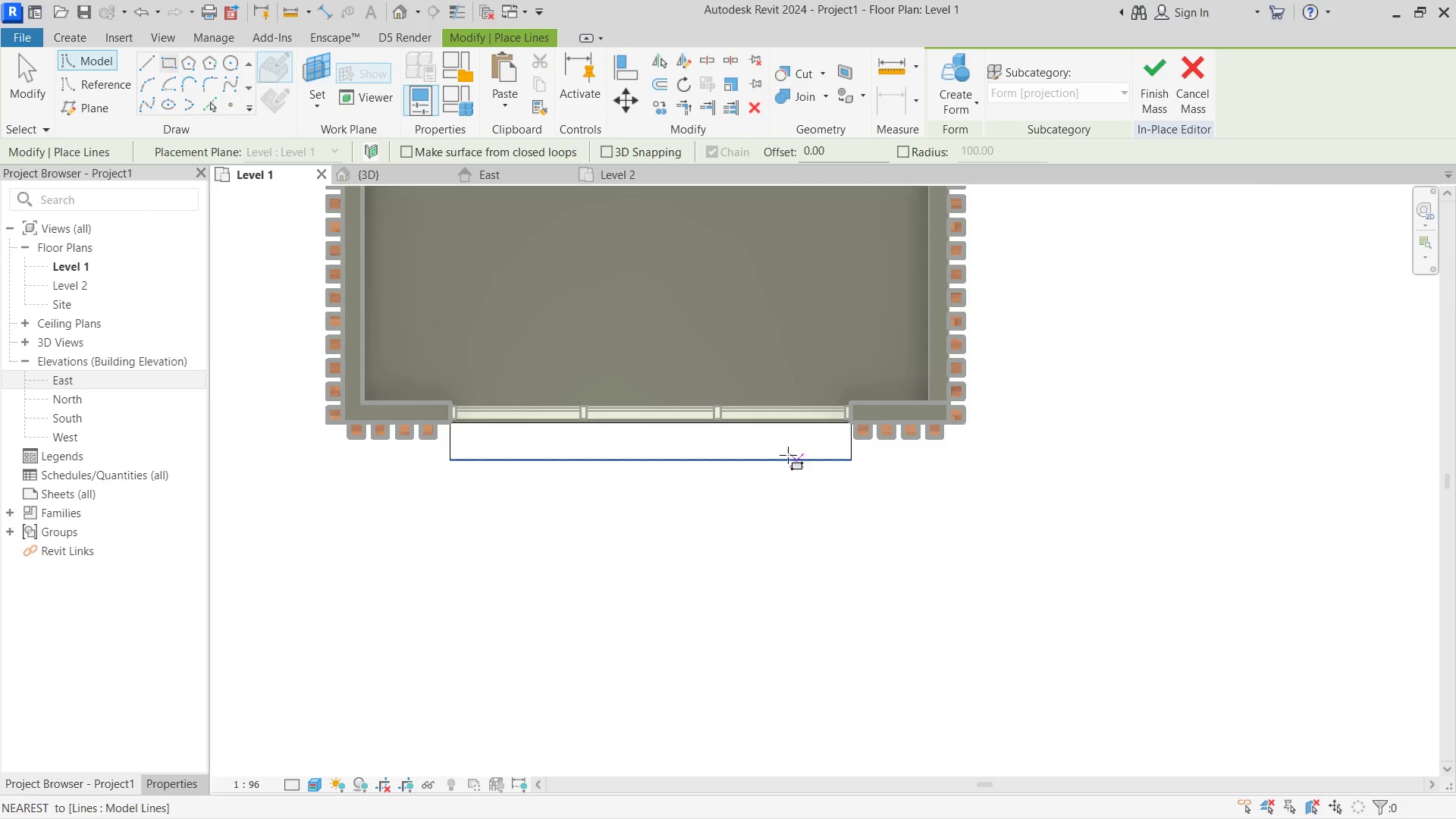 
key(Escape)
 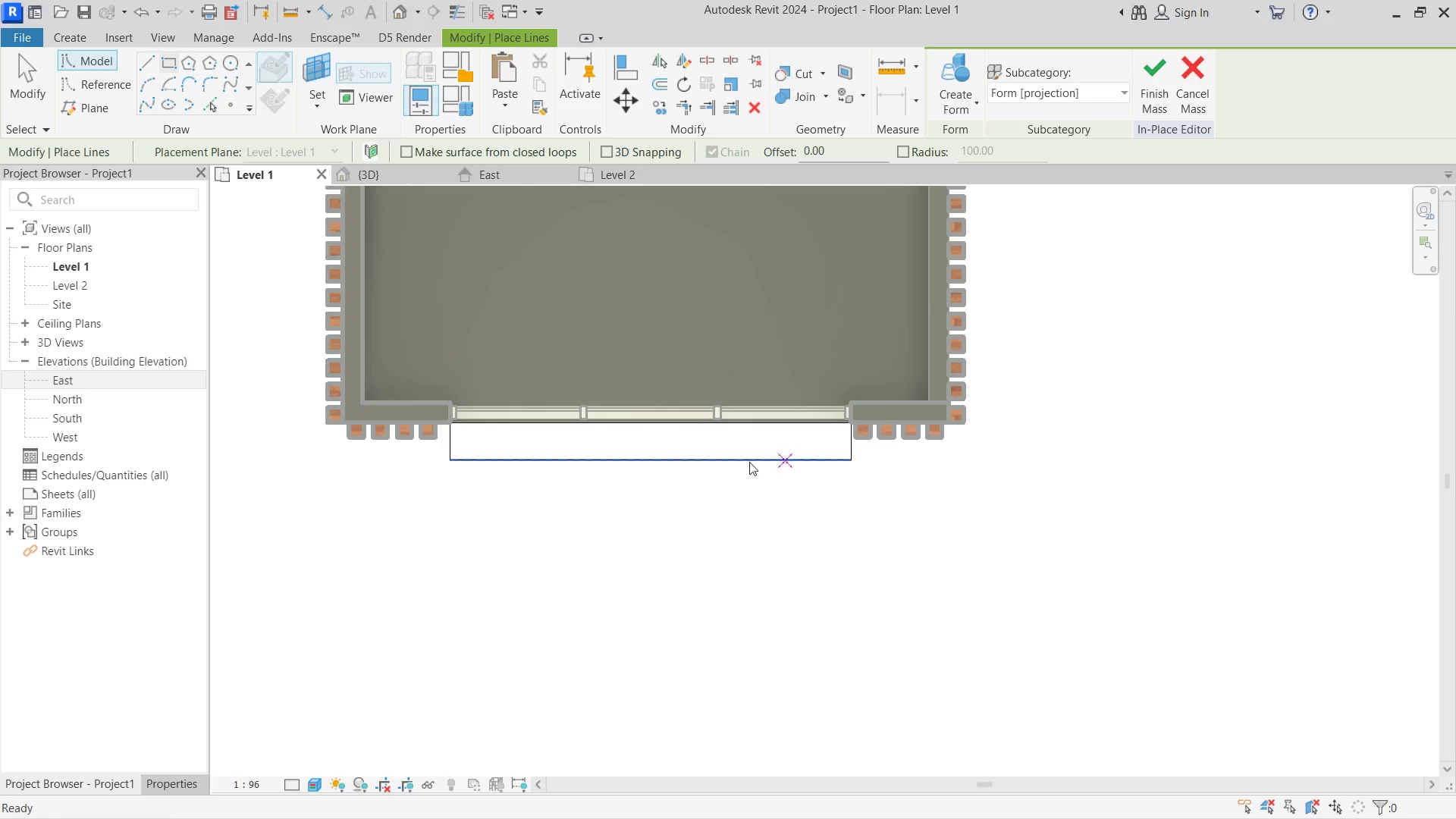 
key(Escape)
 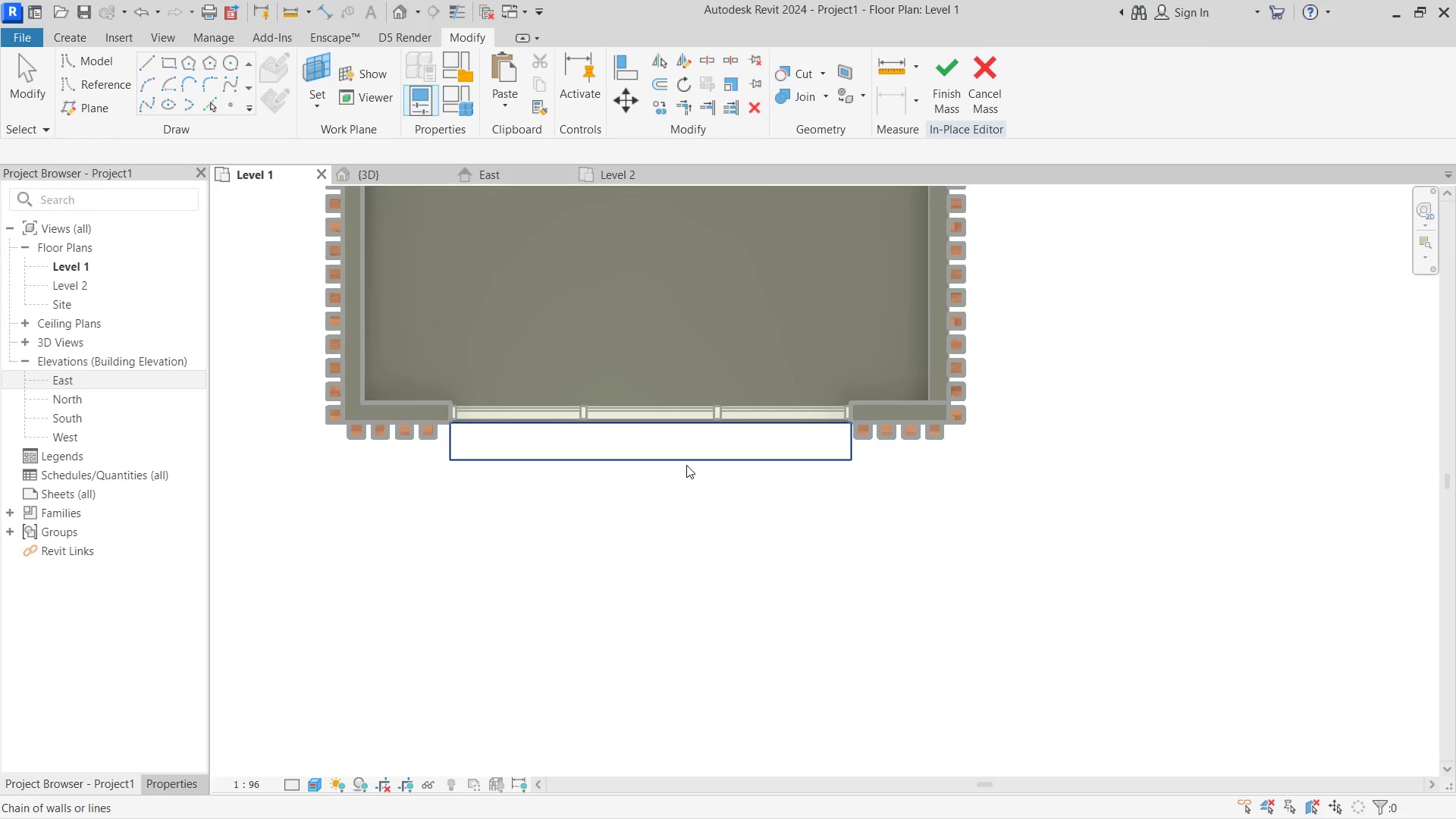 
left_click([686, 465])
 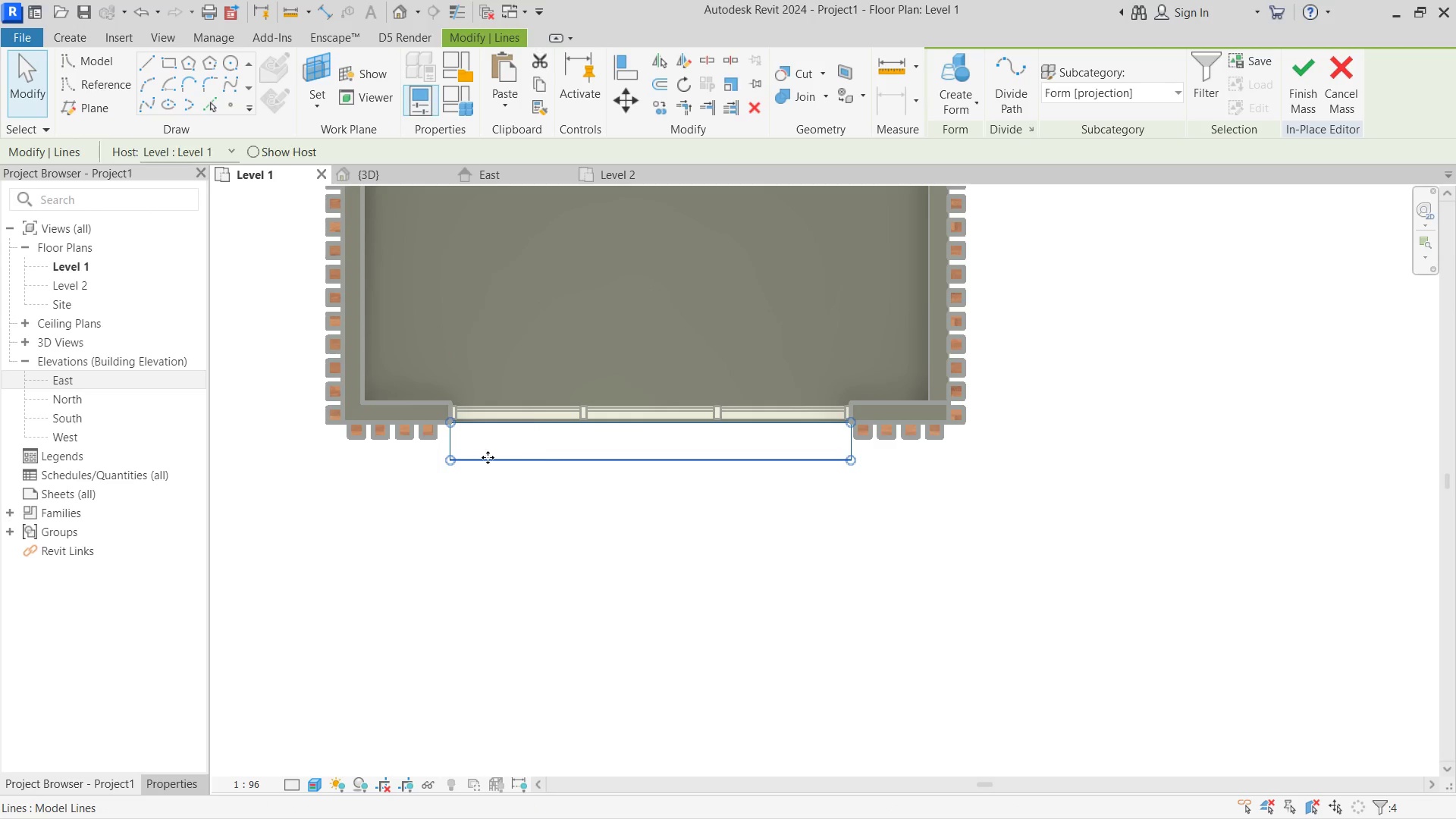 
hold_key(key=ControlLeft, duration=18.72)
 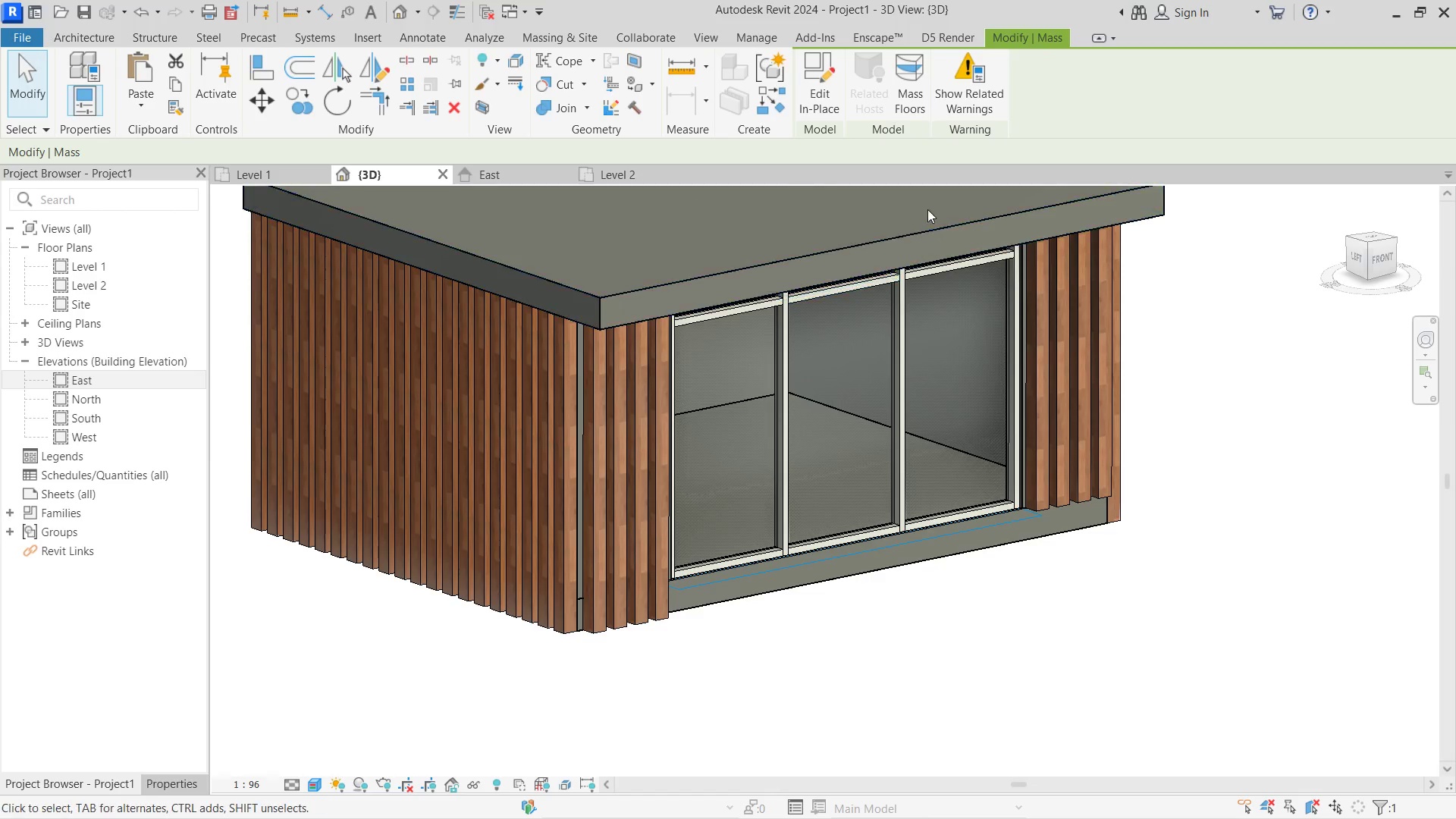 
scroll: coordinate [466, 457], scroll_direction: up, amount: 3.0
 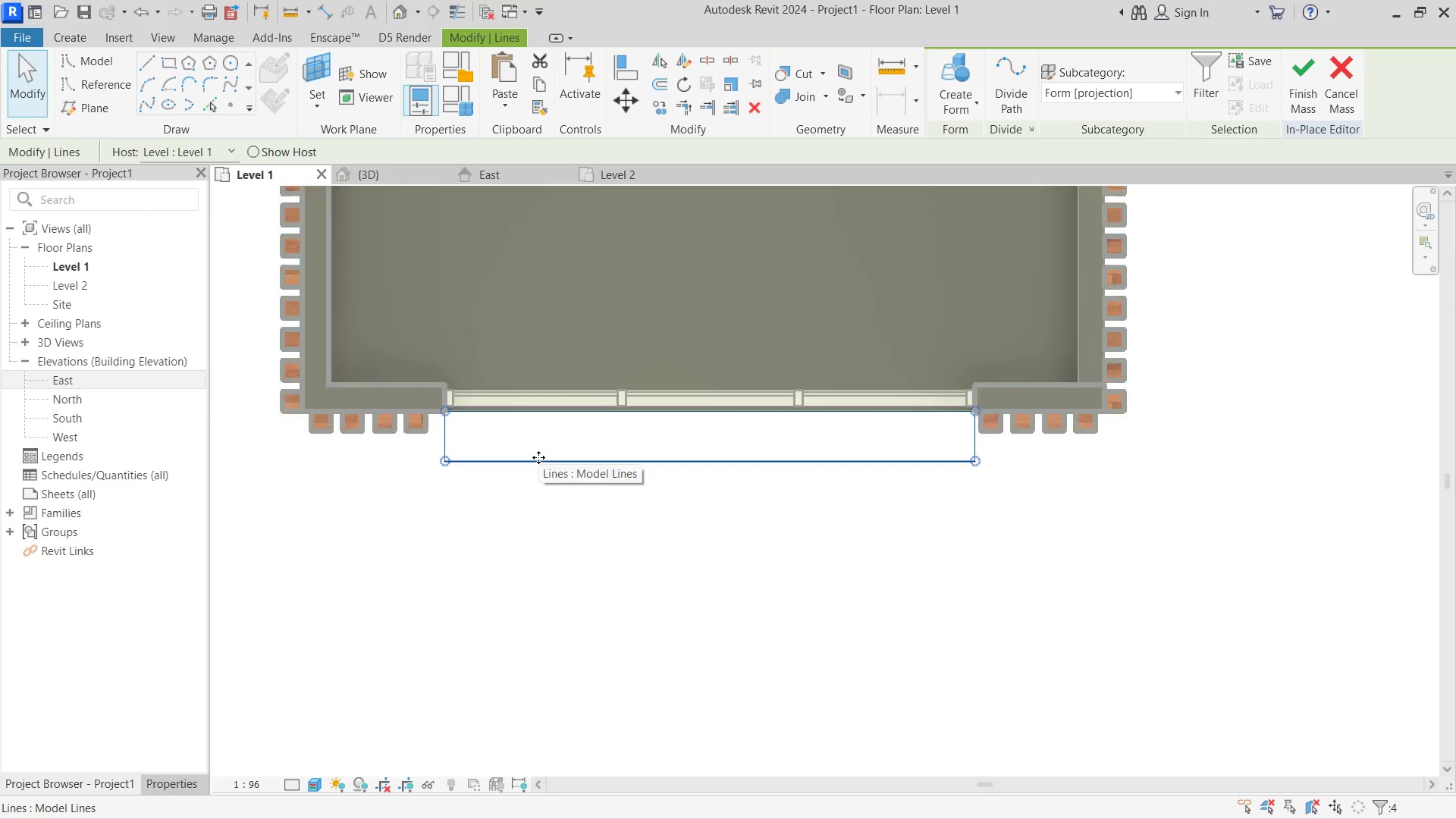 
hold_key(key=Z, duration=20.03)
 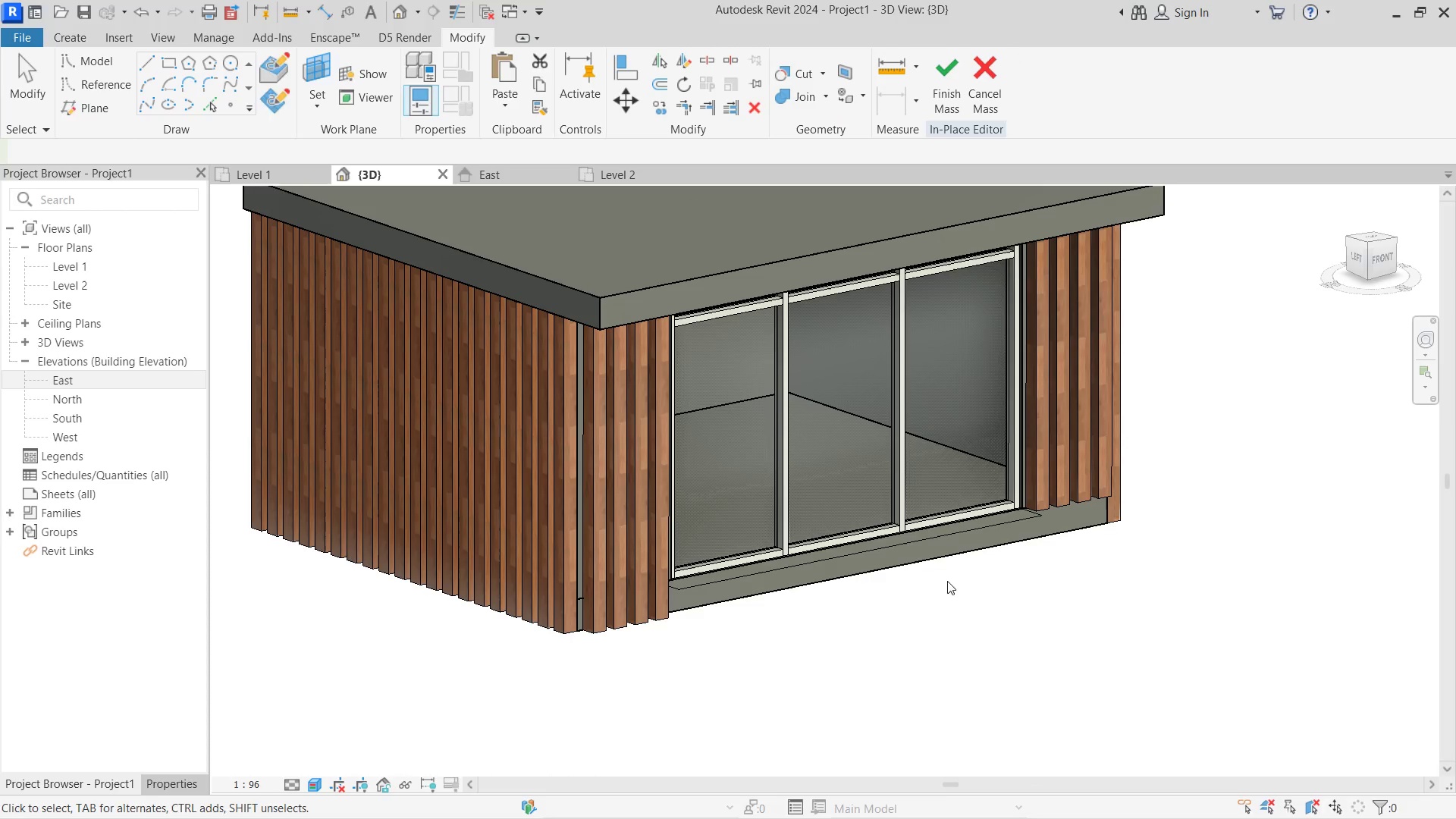 
left_click([172, 67])
 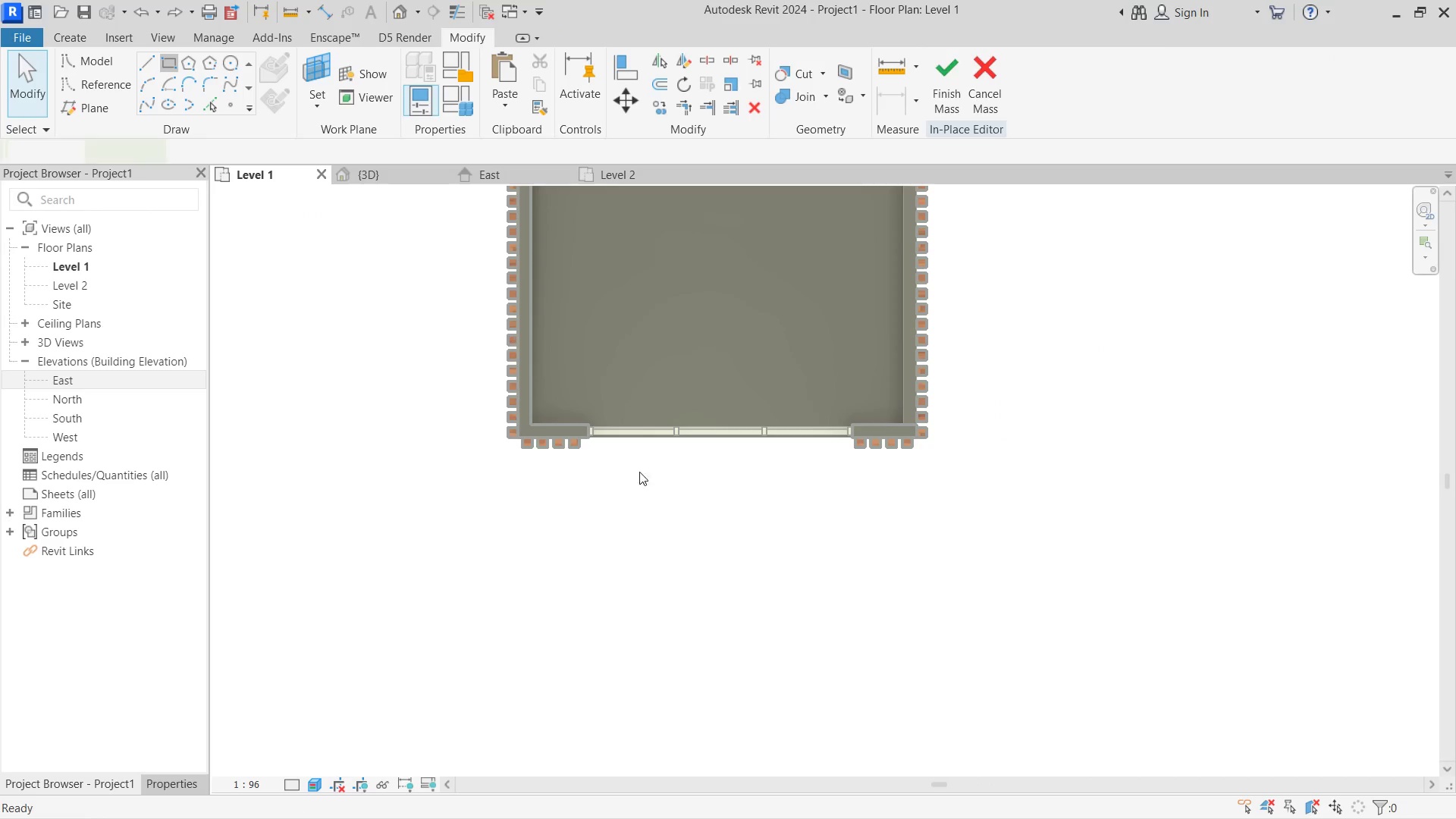 
scroll: coordinate [583, 458], scroll_direction: up, amount: 3.0
 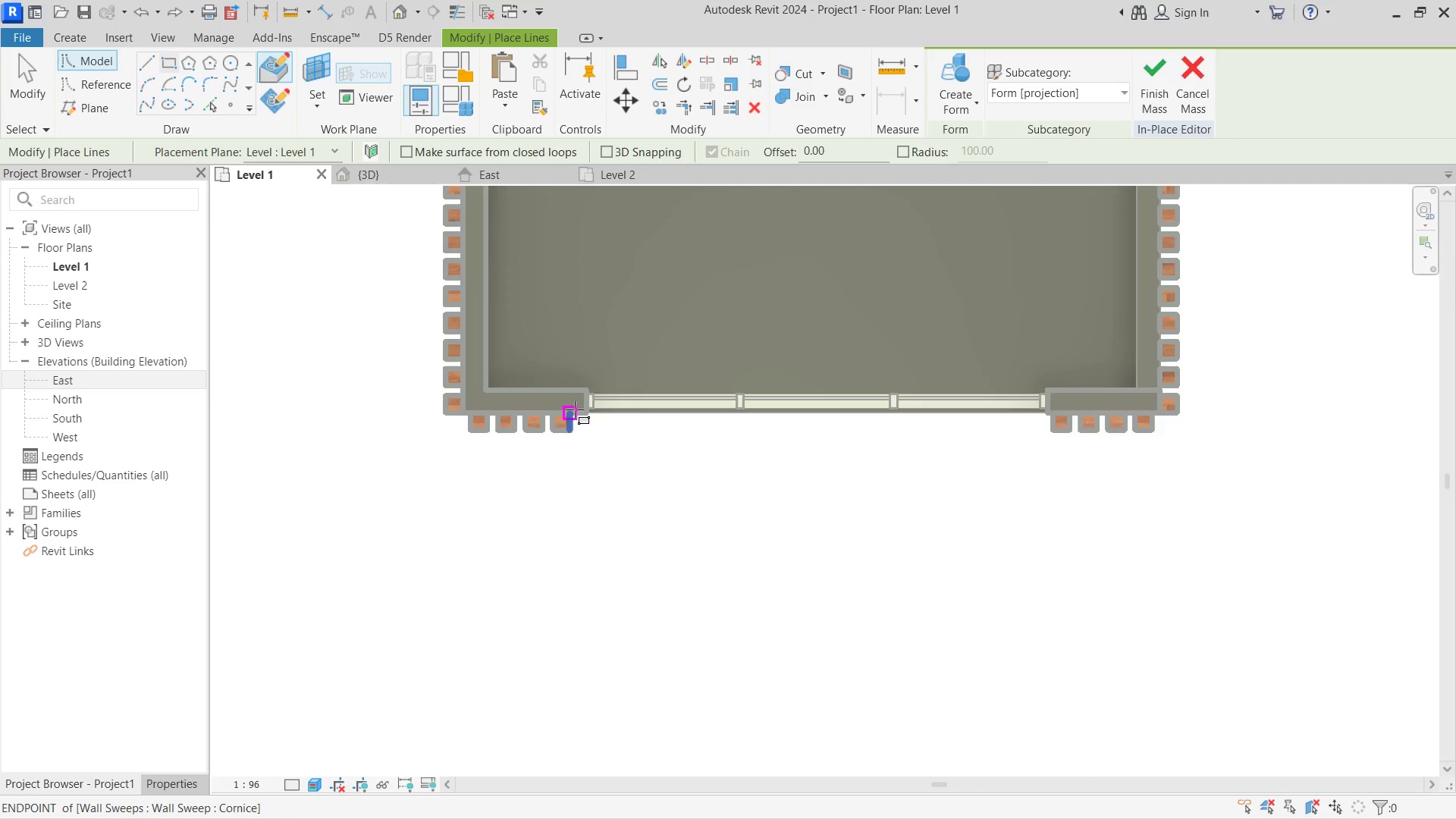 
left_click([575, 410])
 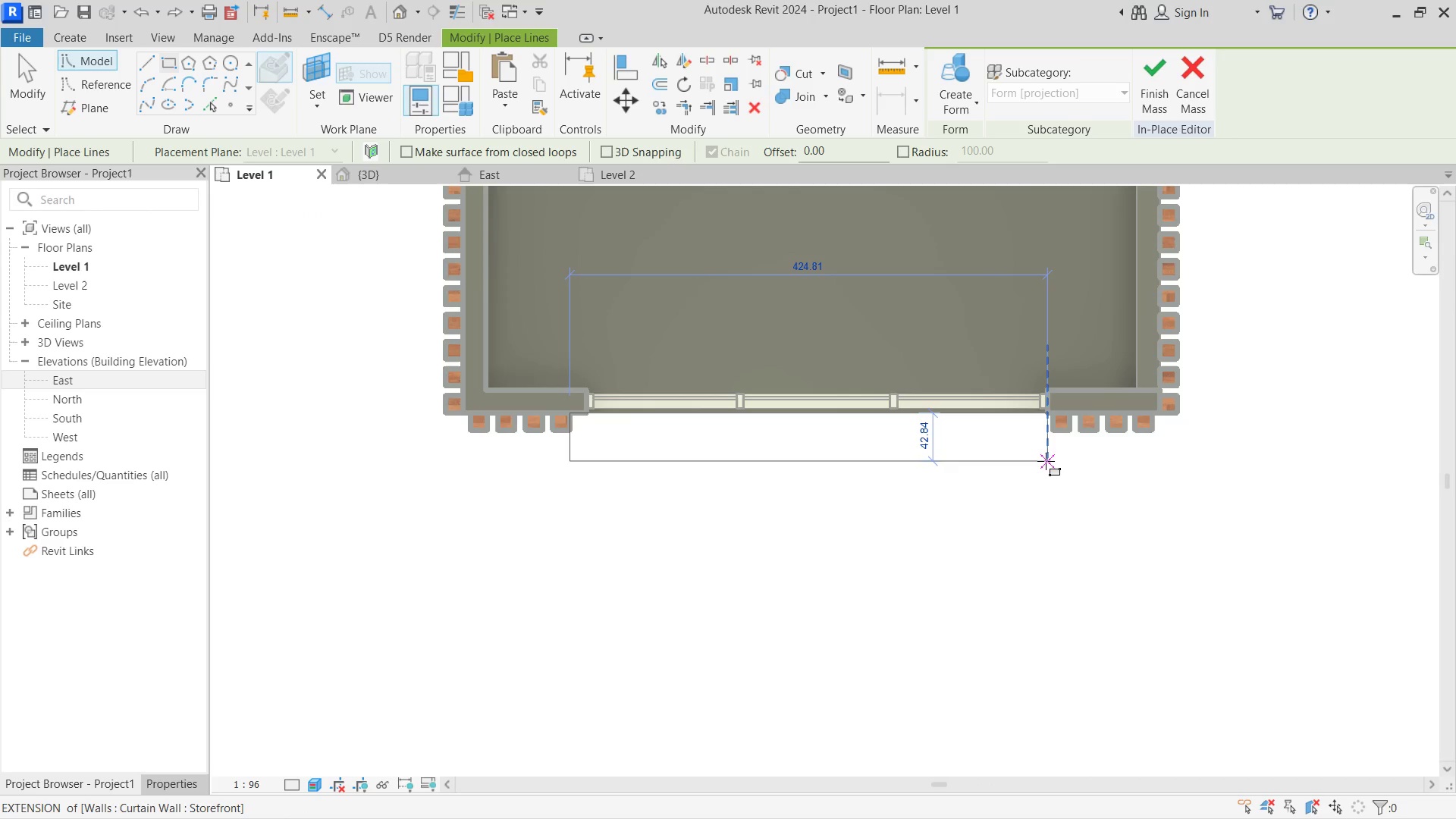 
scroll: coordinate [1046, 441], scroll_direction: up, amount: 6.0
 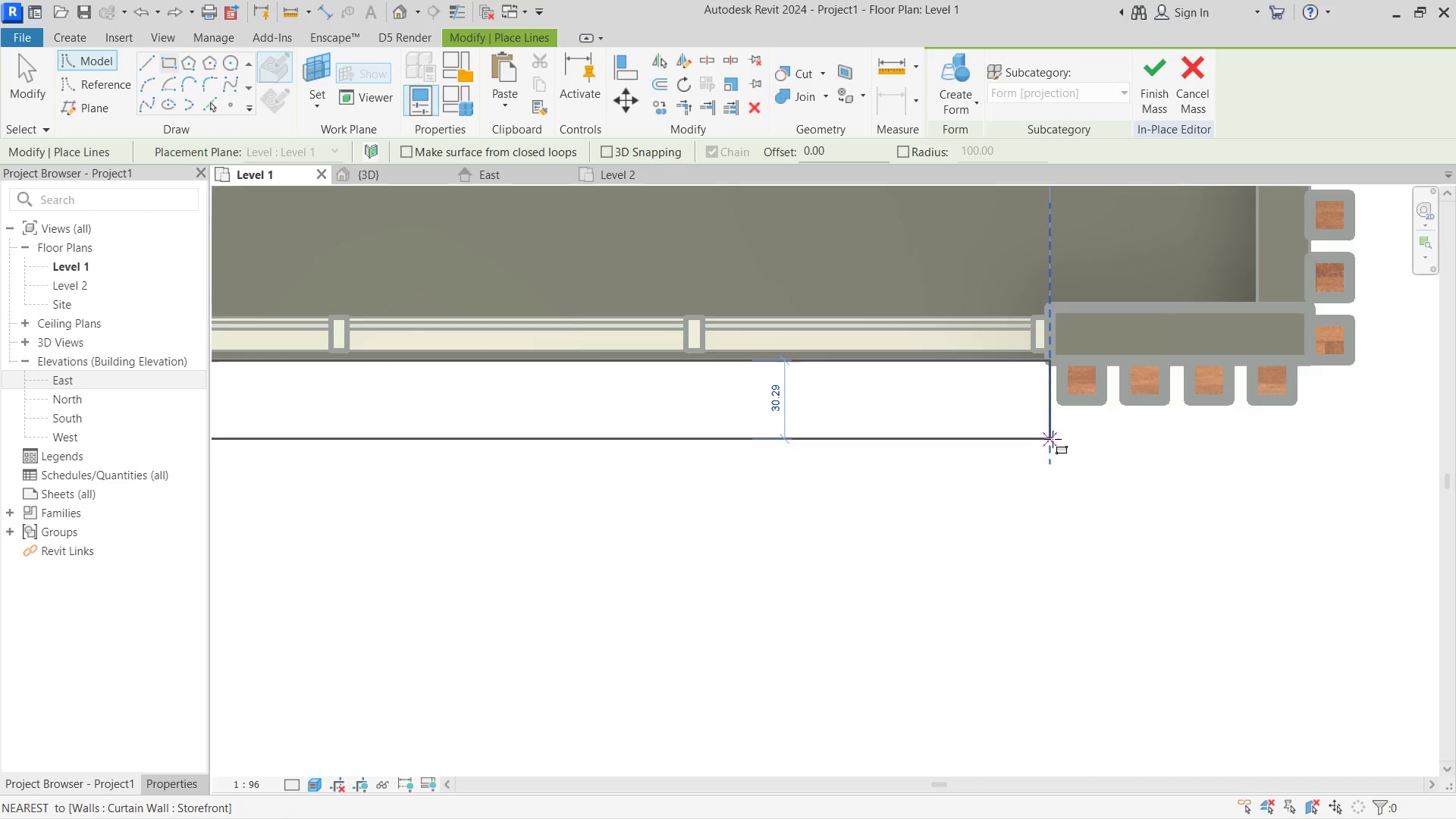 
left_click([1053, 439])
 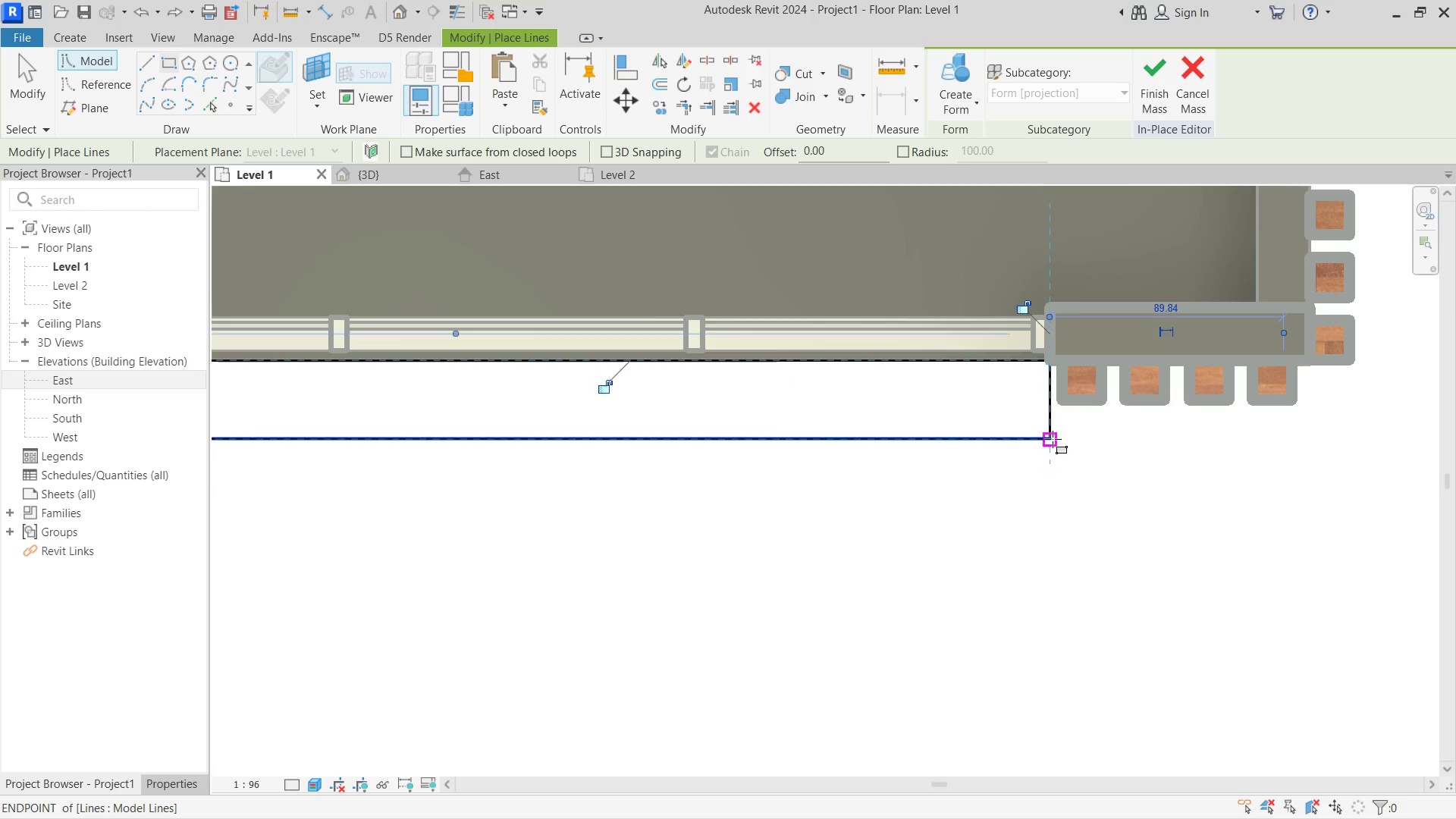 
hold_key(key=Escape, duration=0.31)
 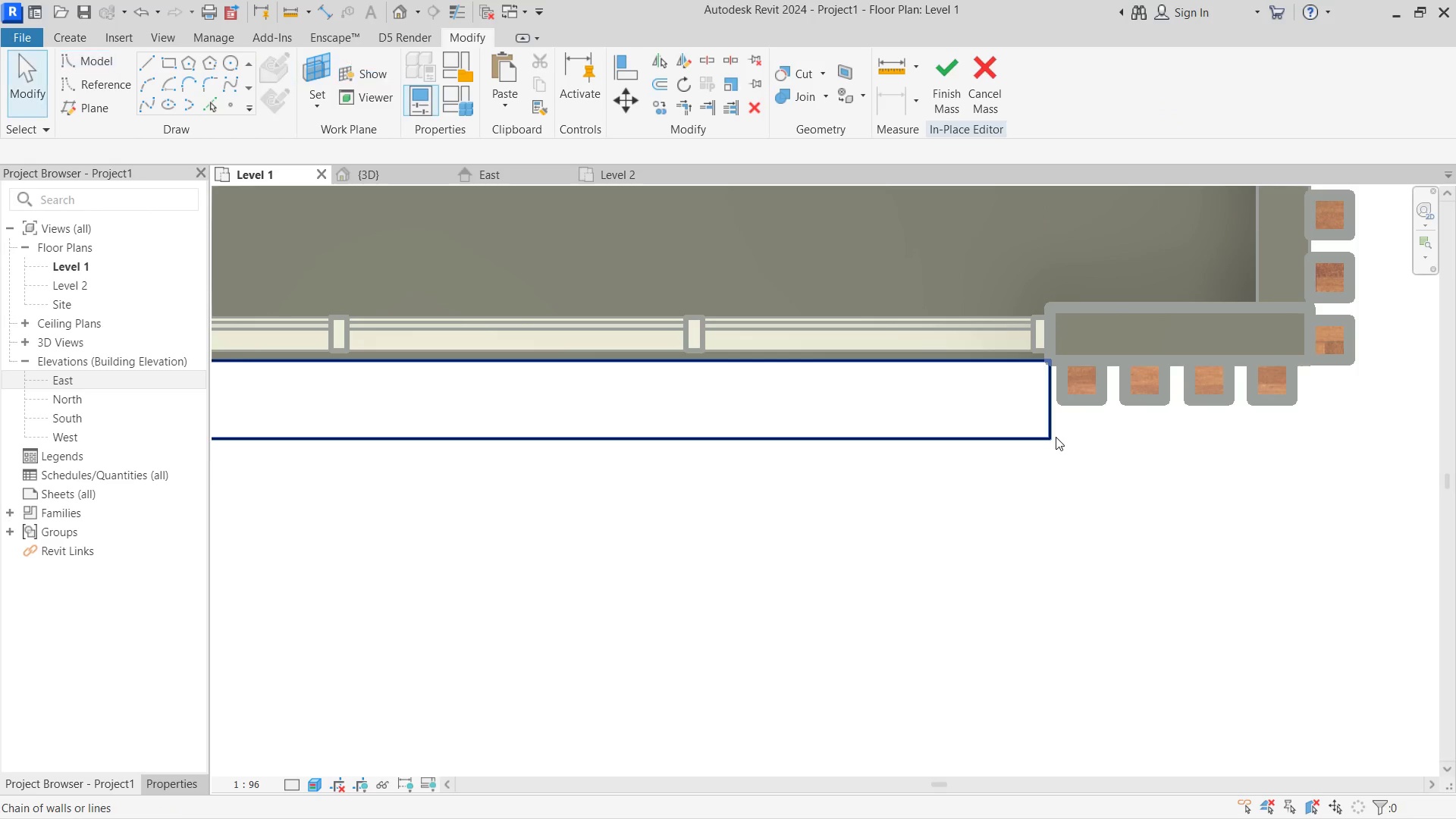 
left_click([1056, 437])
 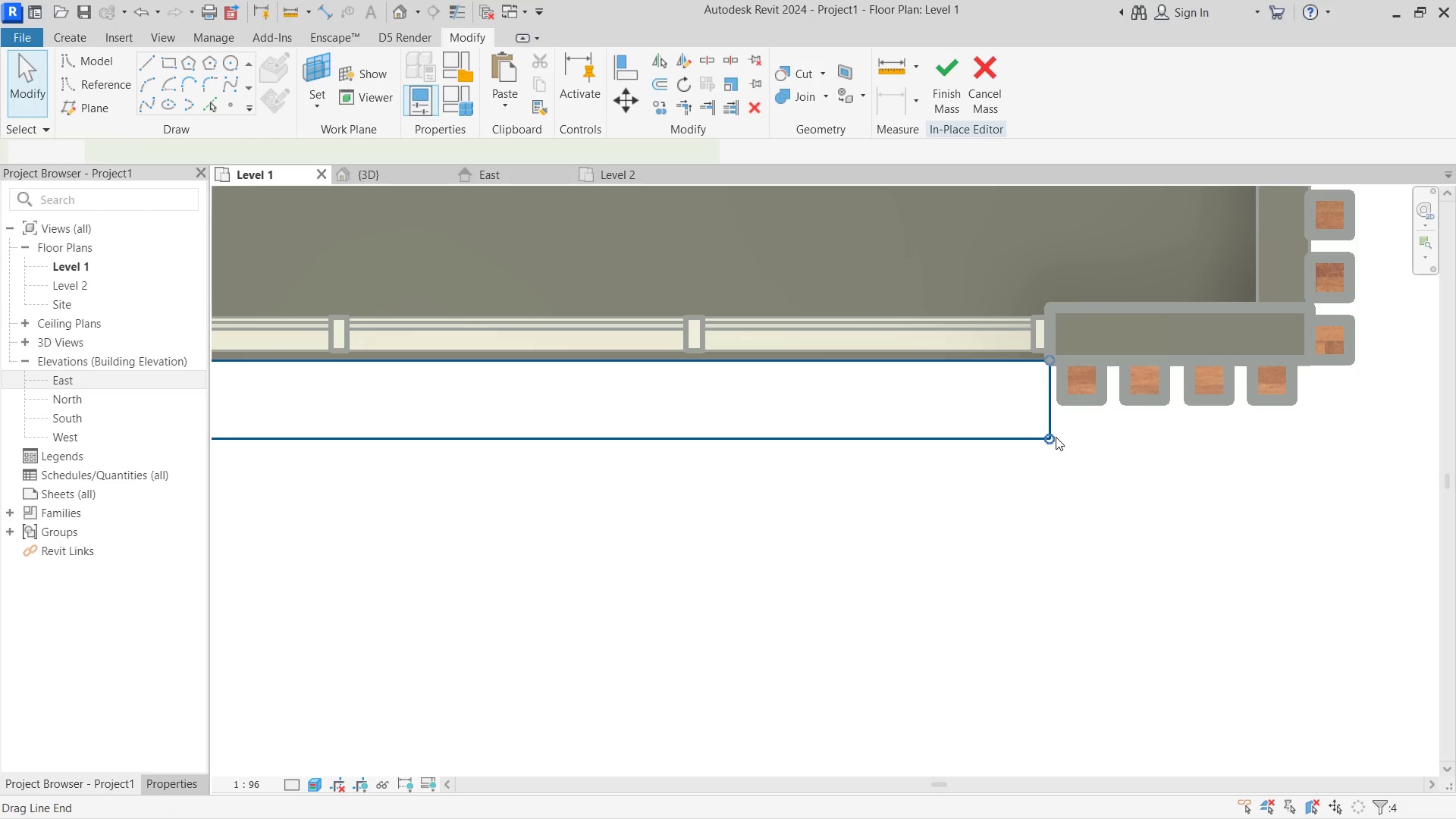 
scroll: coordinate [1055, 432], scroll_direction: none, amount: 0.0
 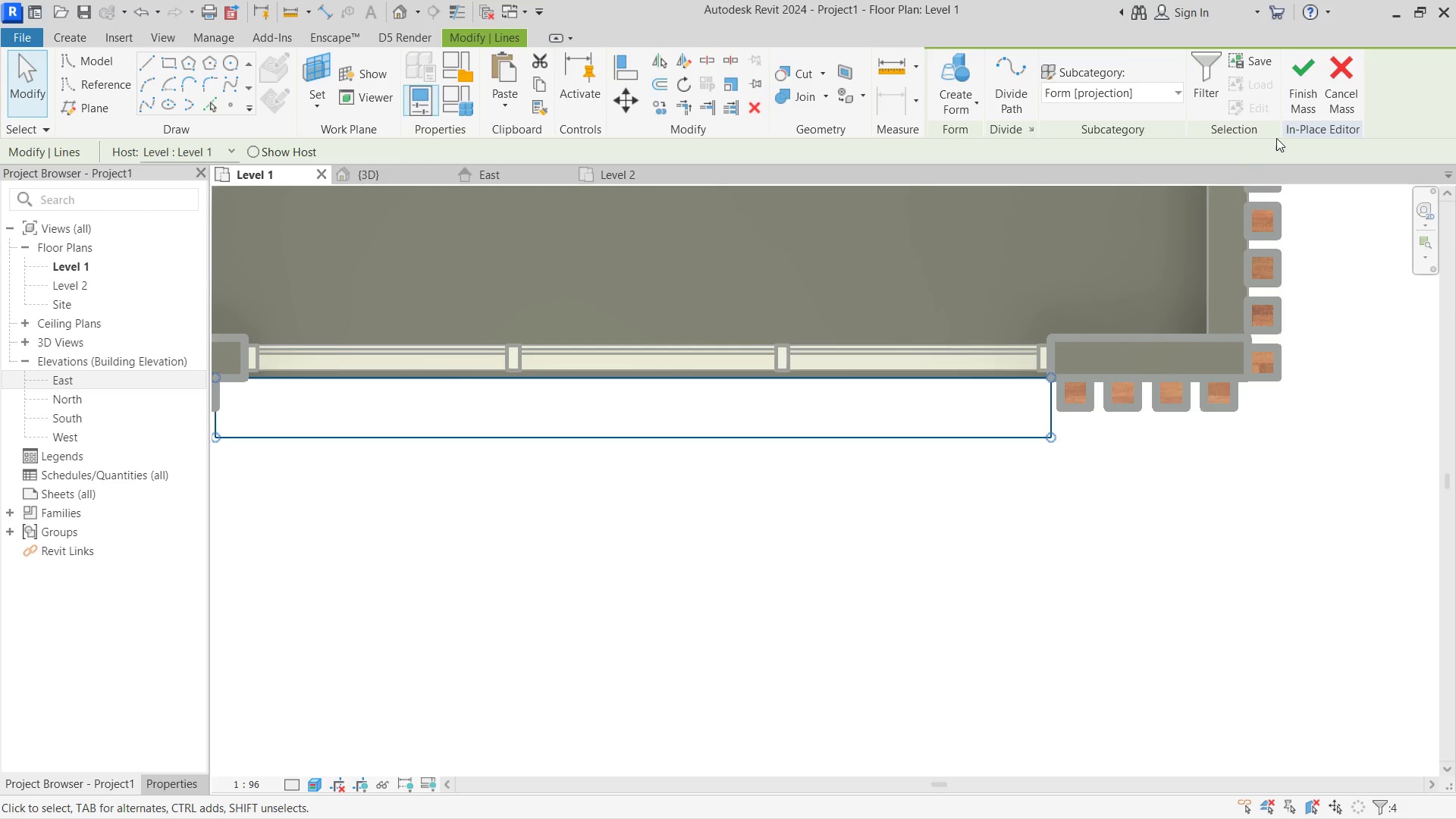 
left_click([1301, 96])
 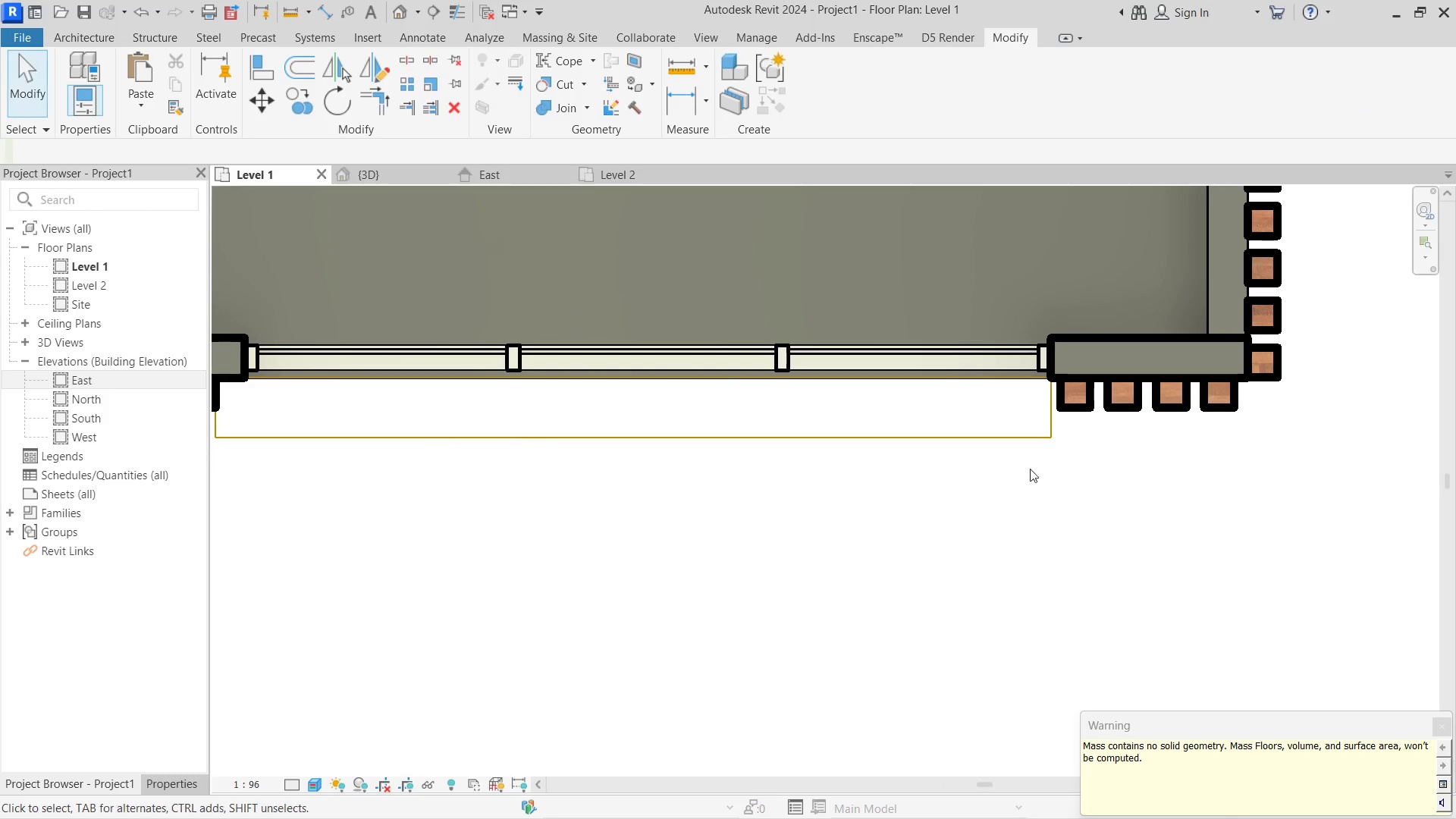 
left_click([1018, 498])
 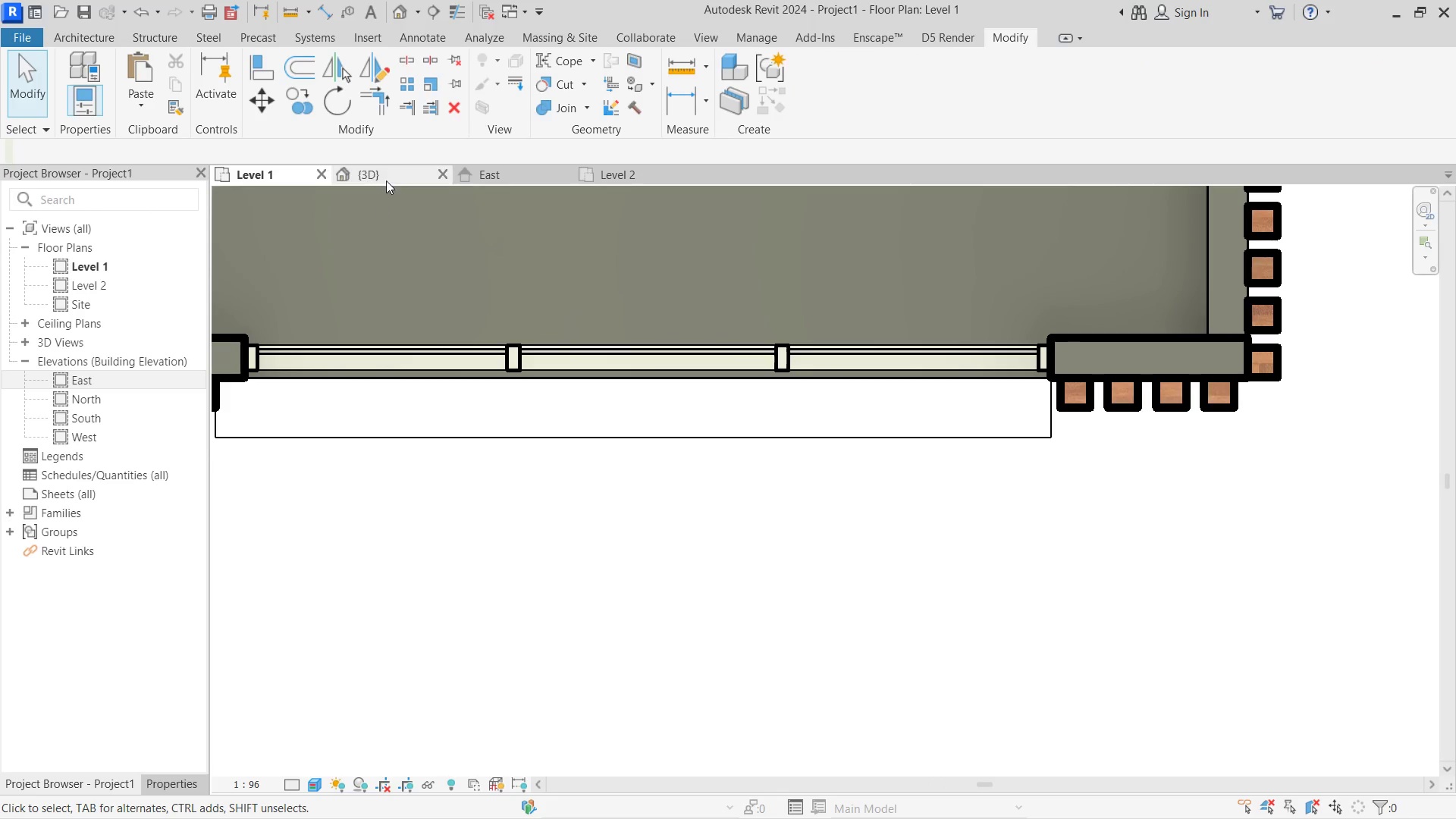 
left_click([388, 174])
 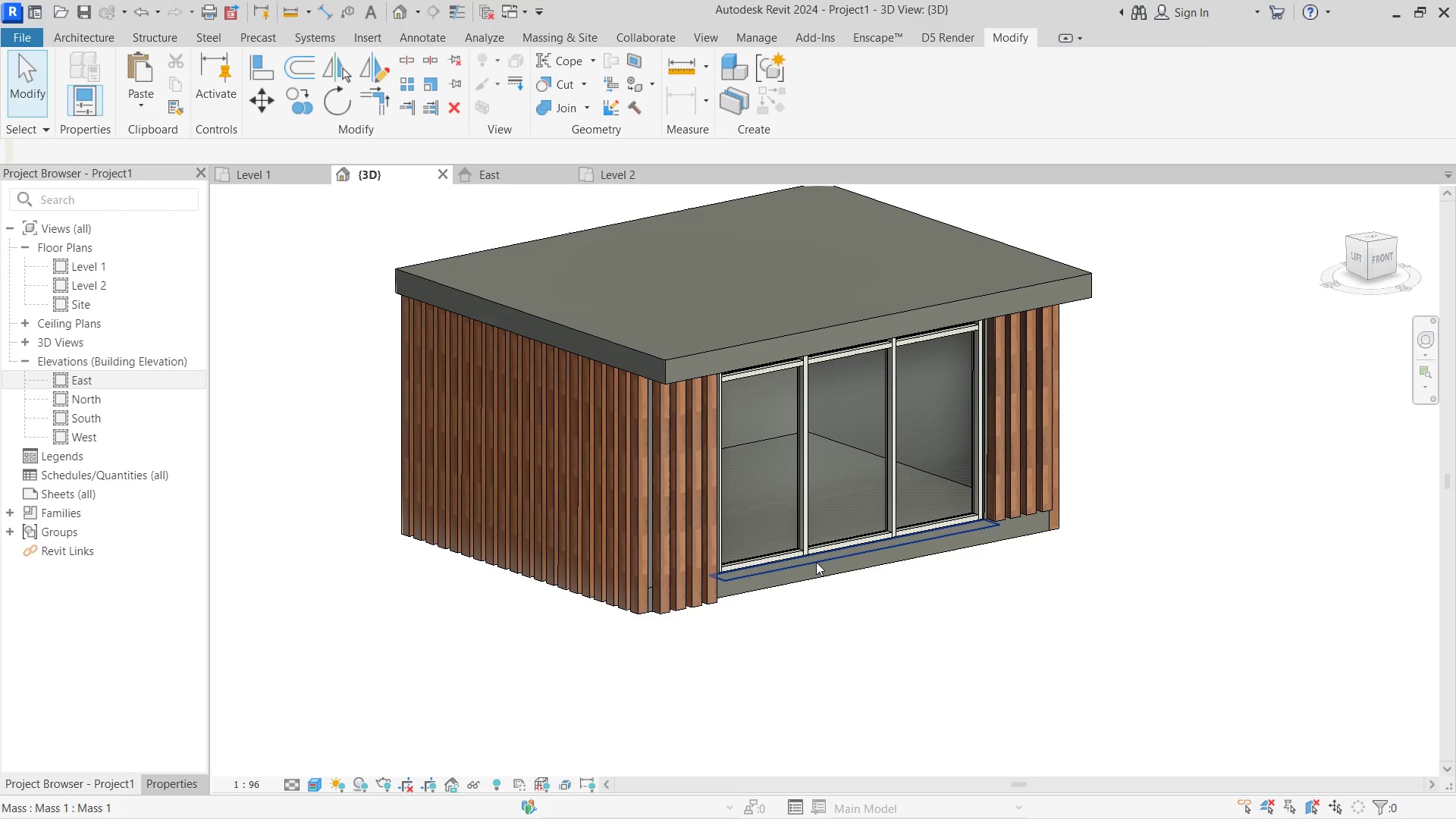 
left_click([816, 562])
 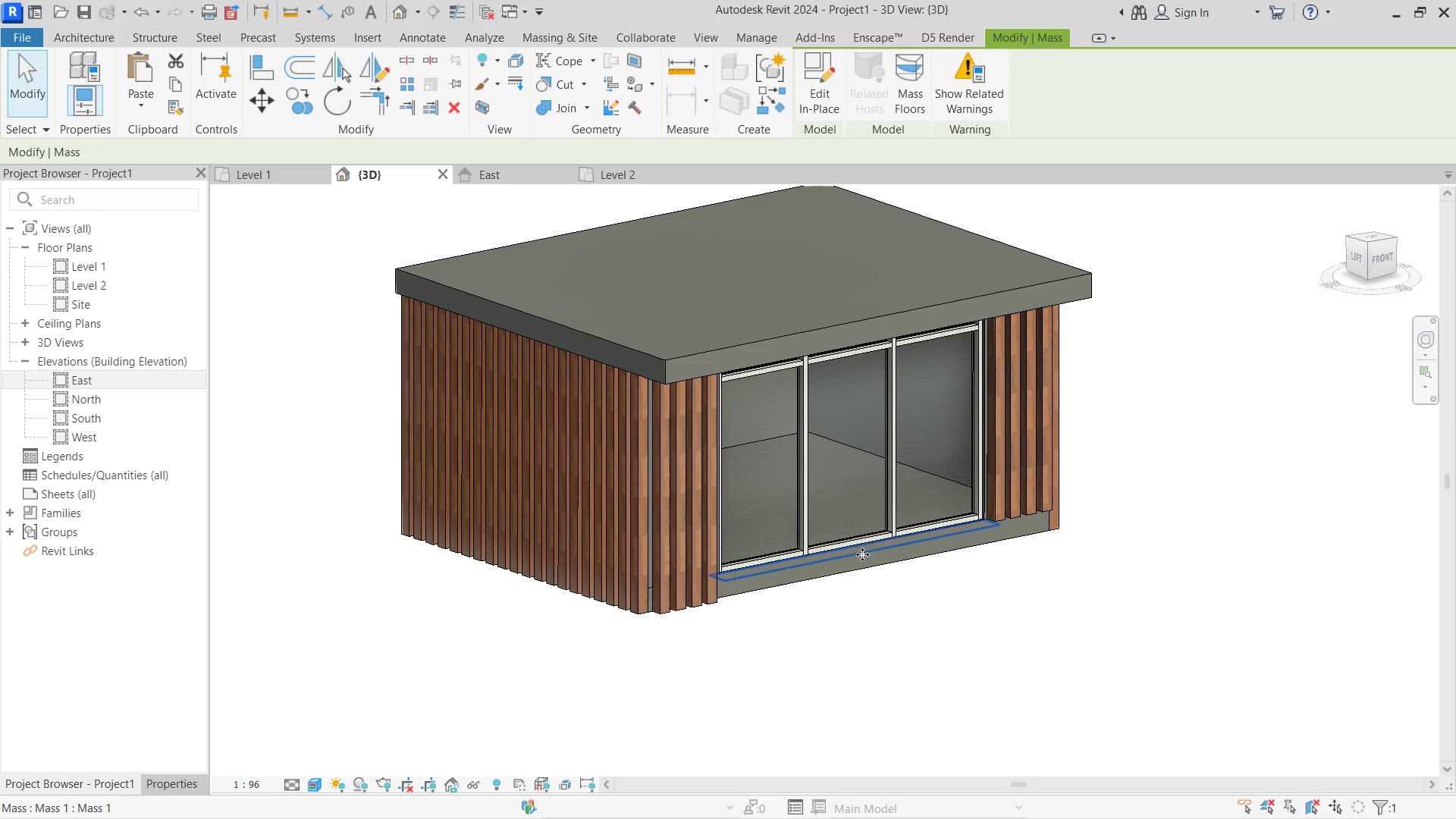 
scroll: coordinate [868, 554], scroll_direction: up, amount: 1.0
 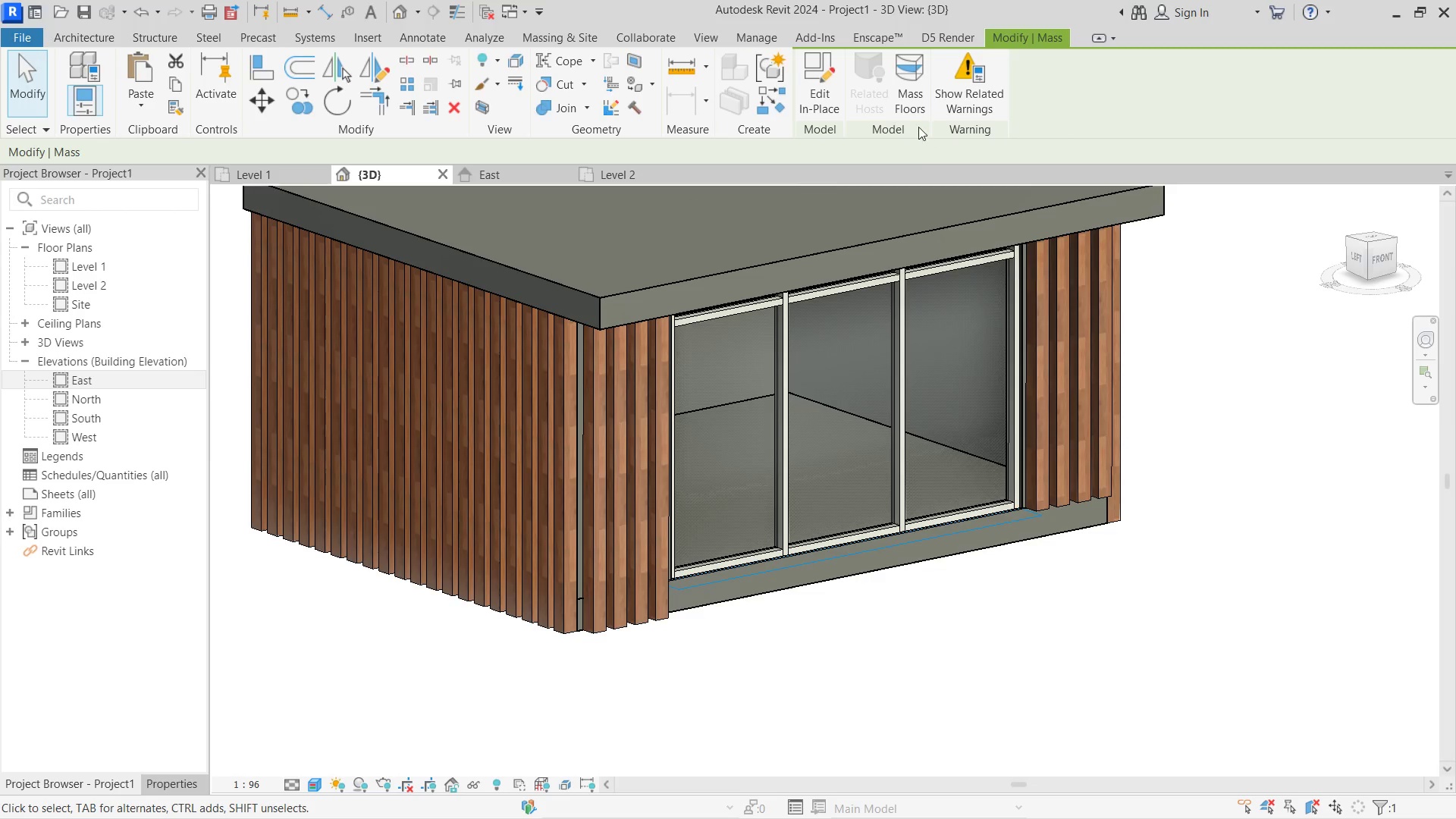 
key(Control+ControlLeft)
 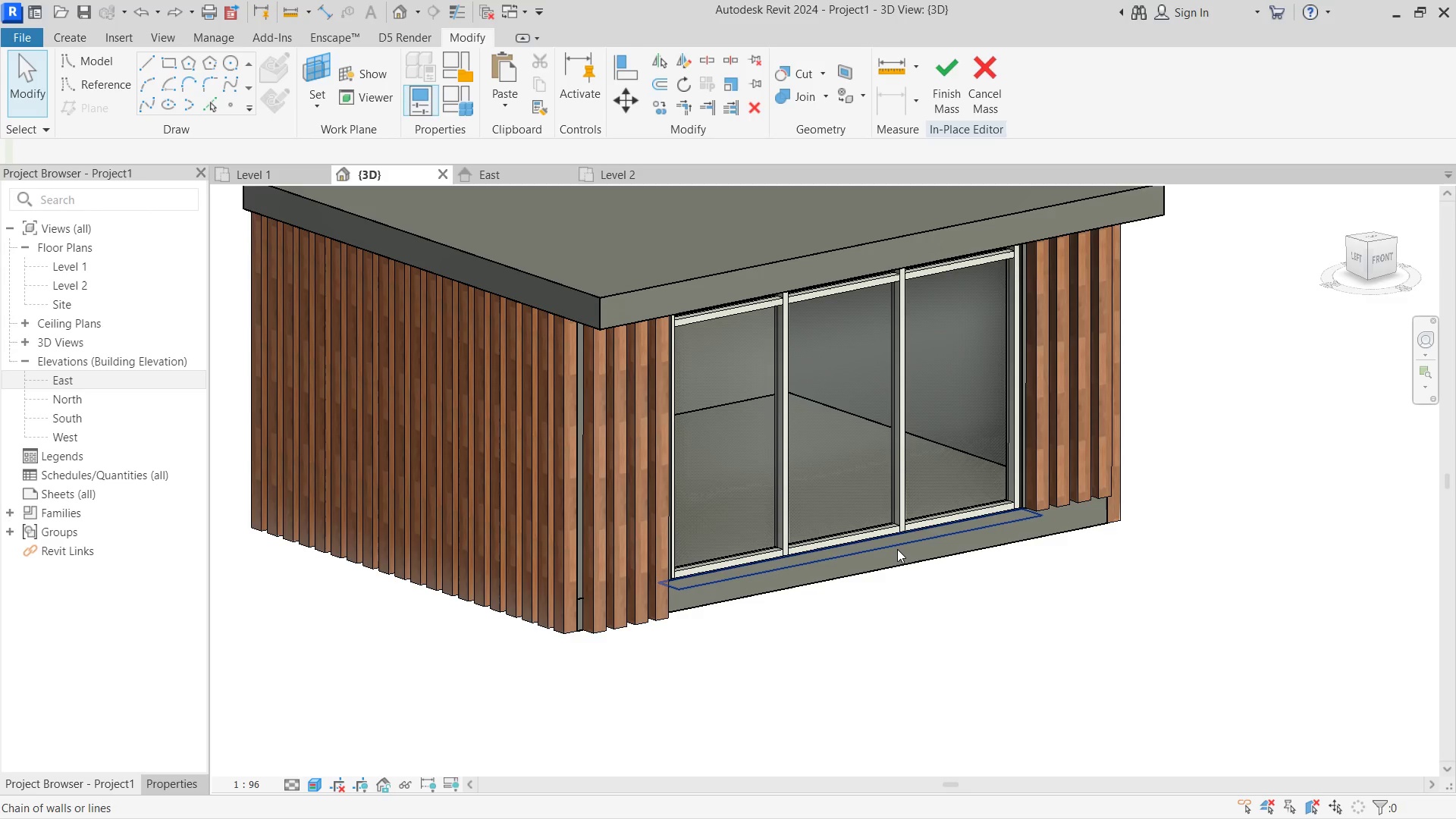 
left_click([897, 549])
 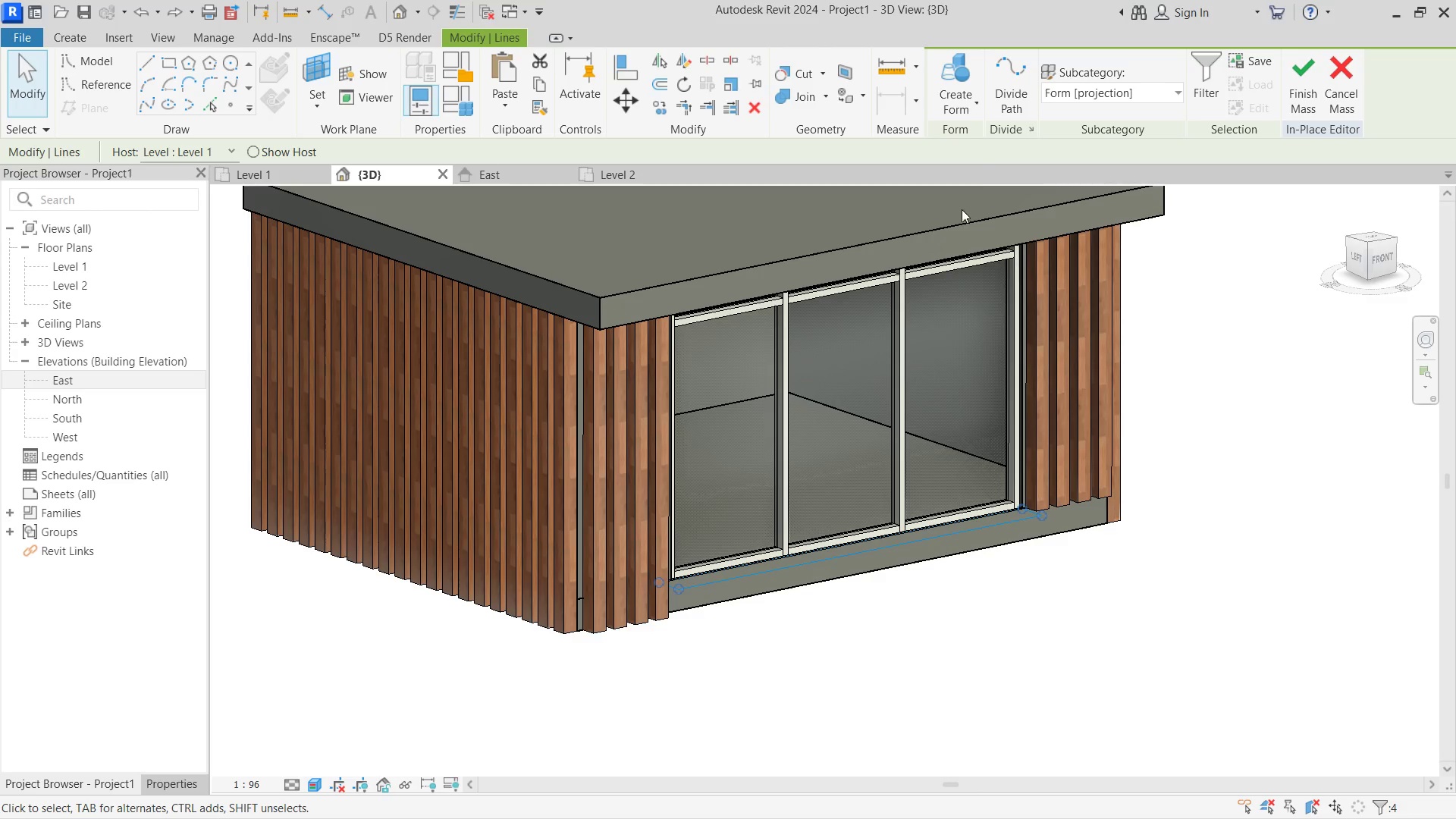 
left_click([964, 107])
 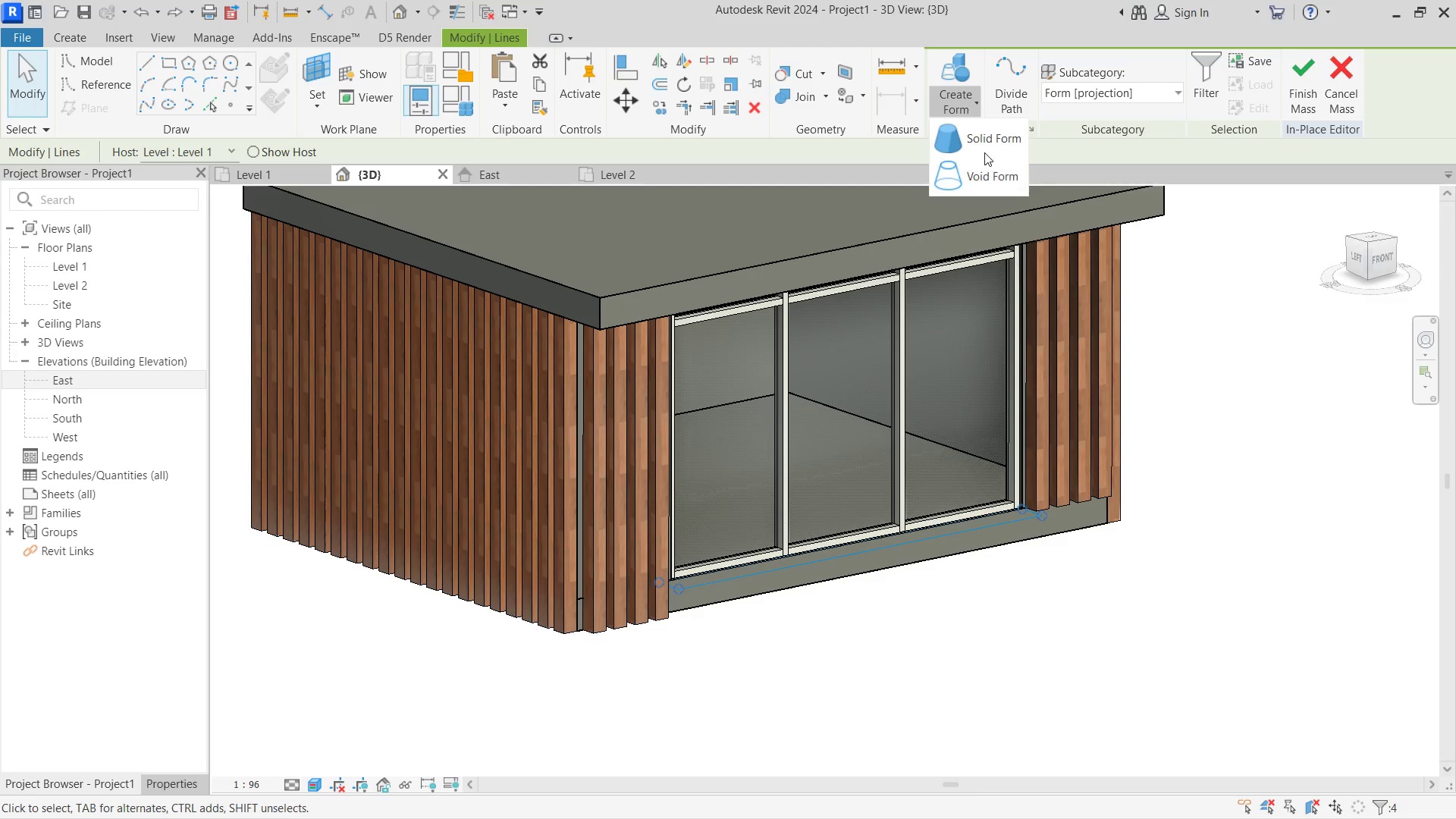 
left_click([984, 146])
 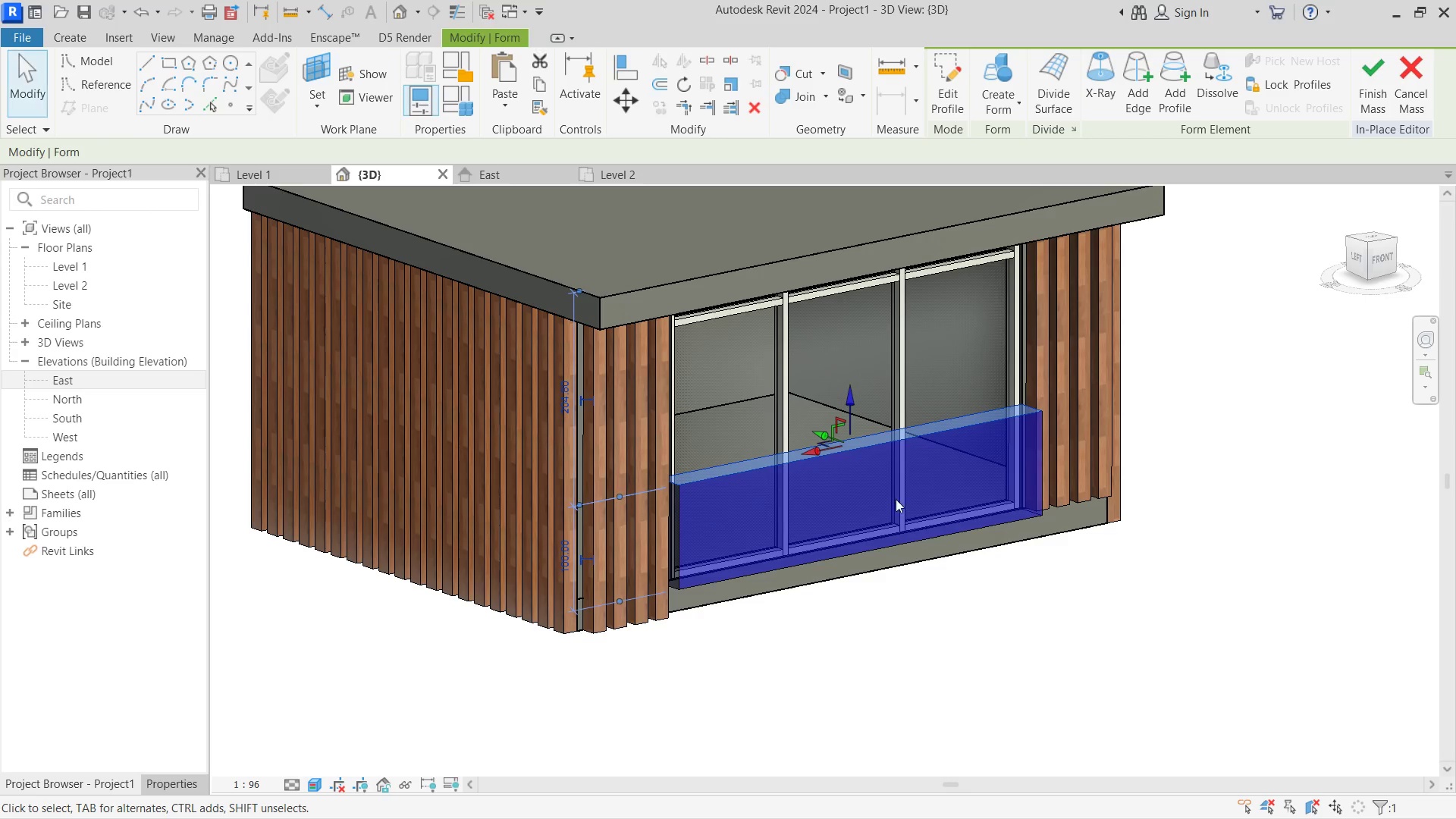 
left_click_drag(start_coordinate=[849, 404], to_coordinate=[861, 543])
 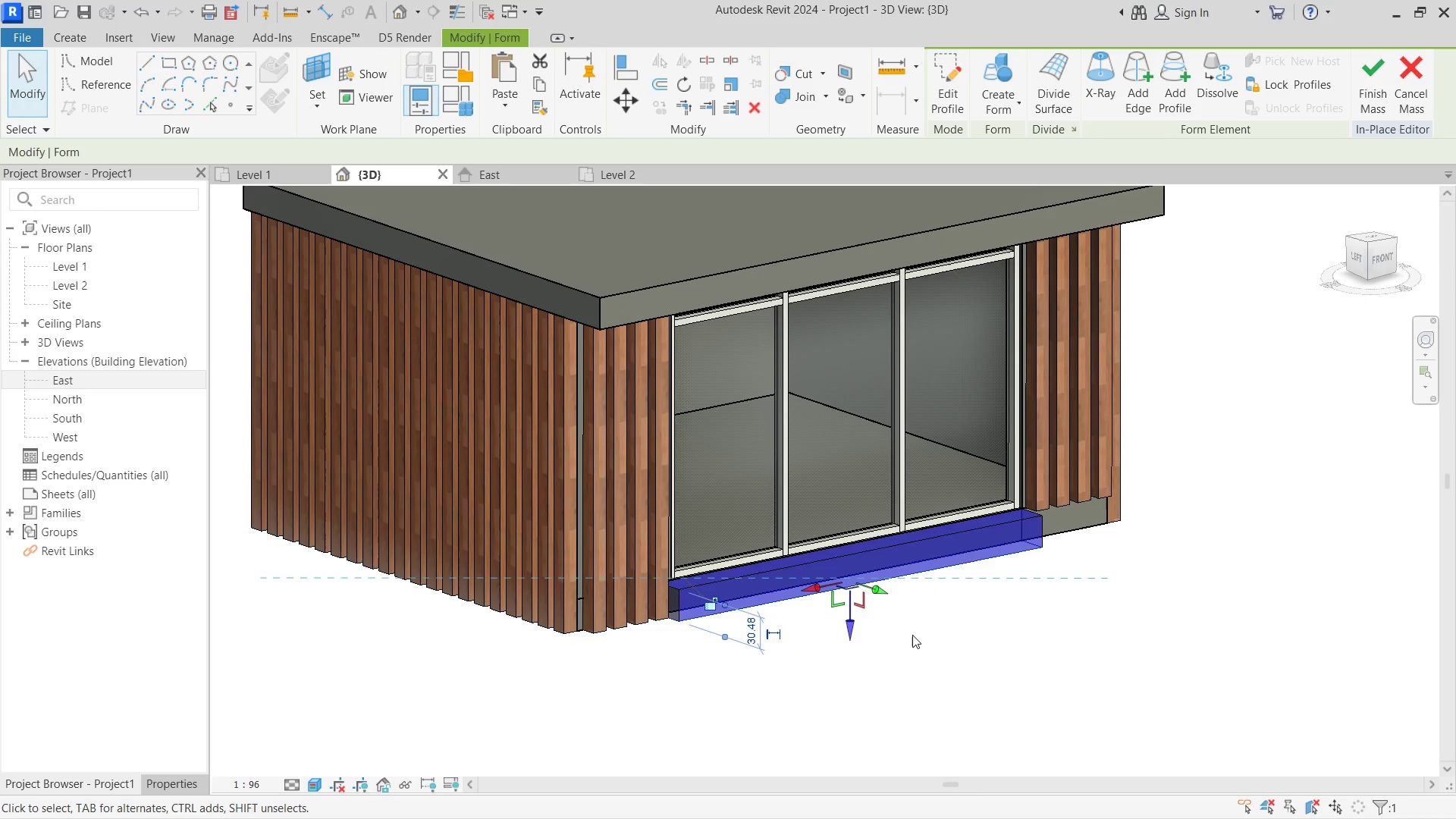 
left_click([912, 635])
 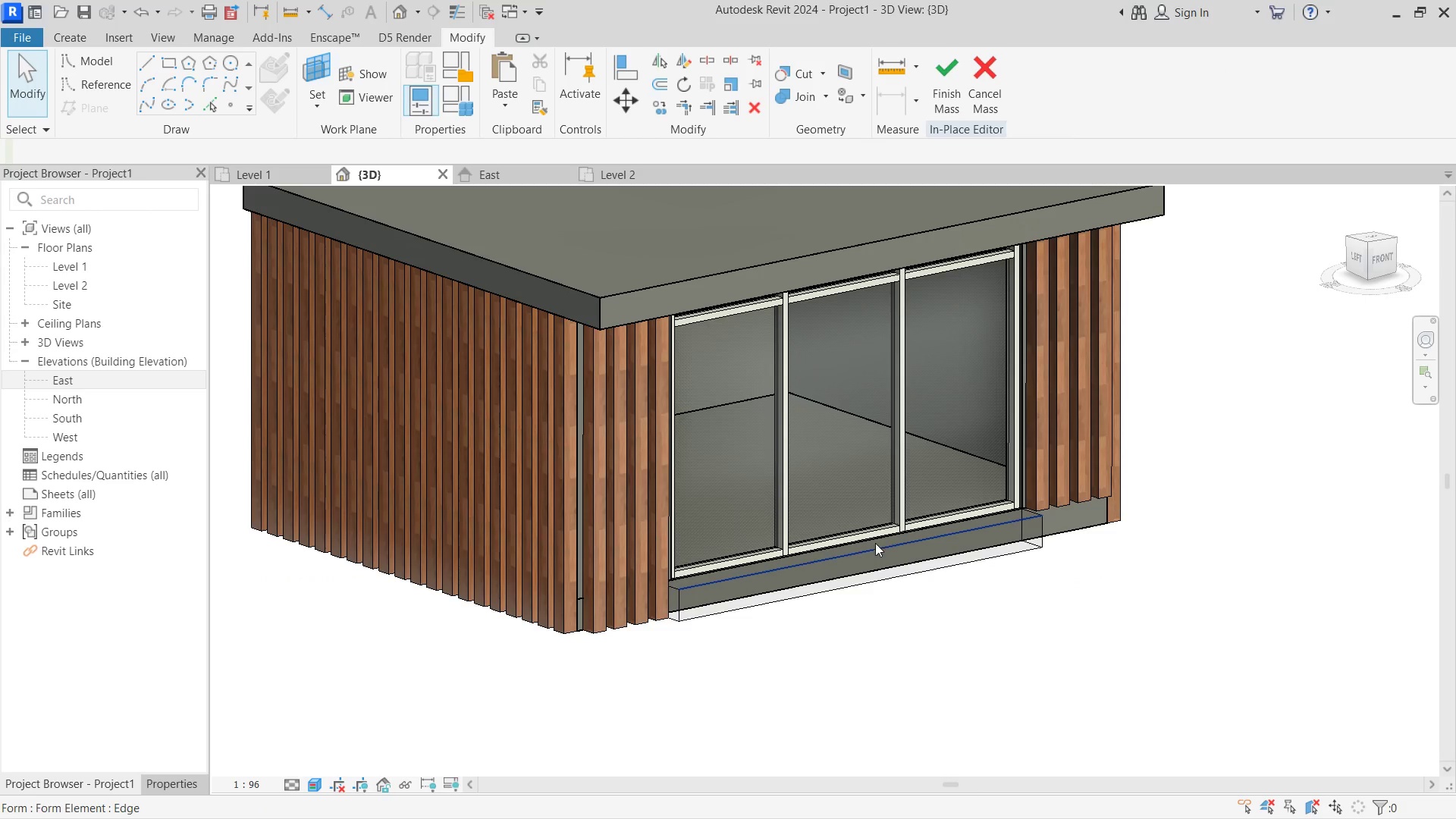 
left_click([934, 104])
 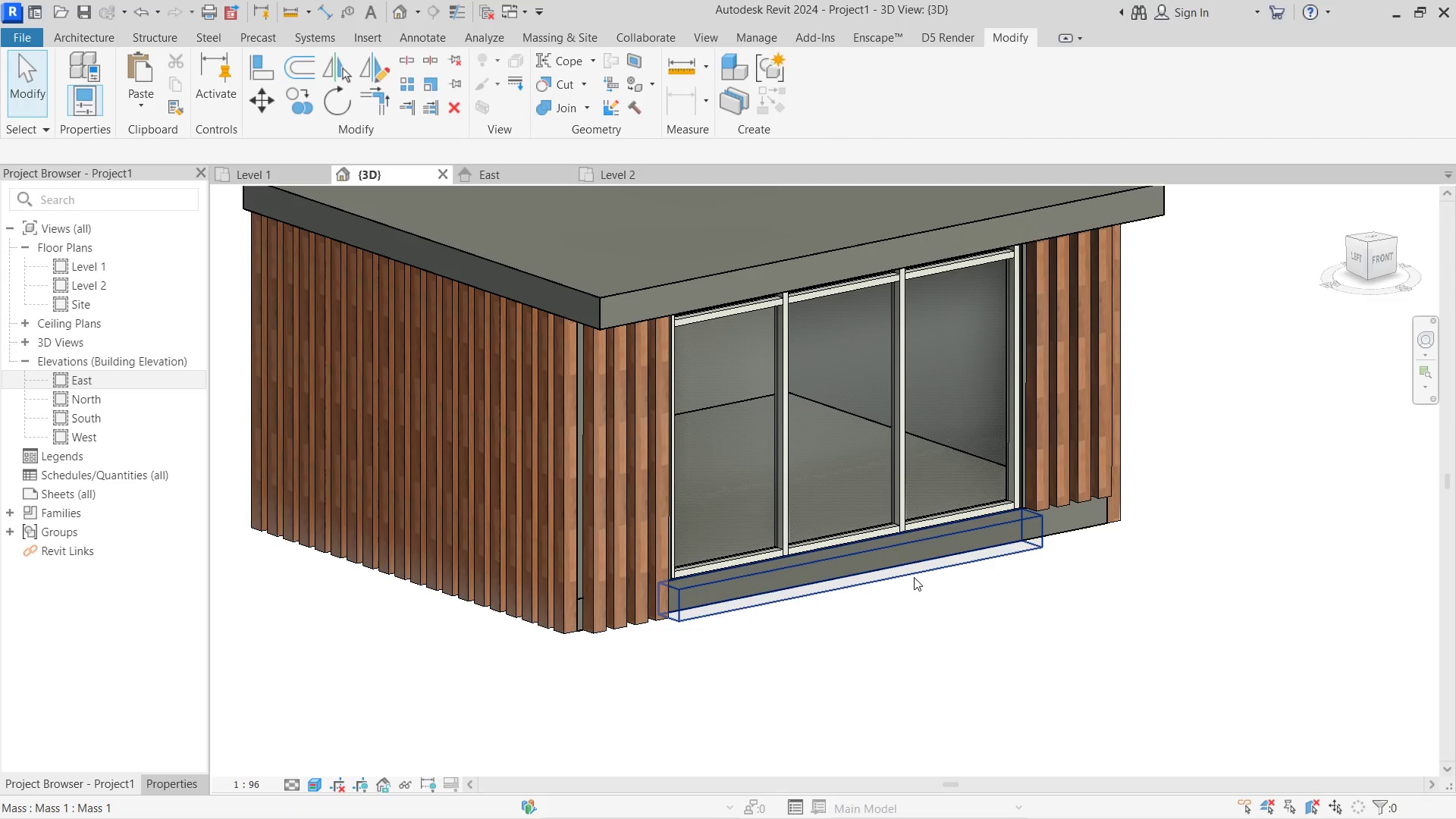 
left_click([913, 576])
 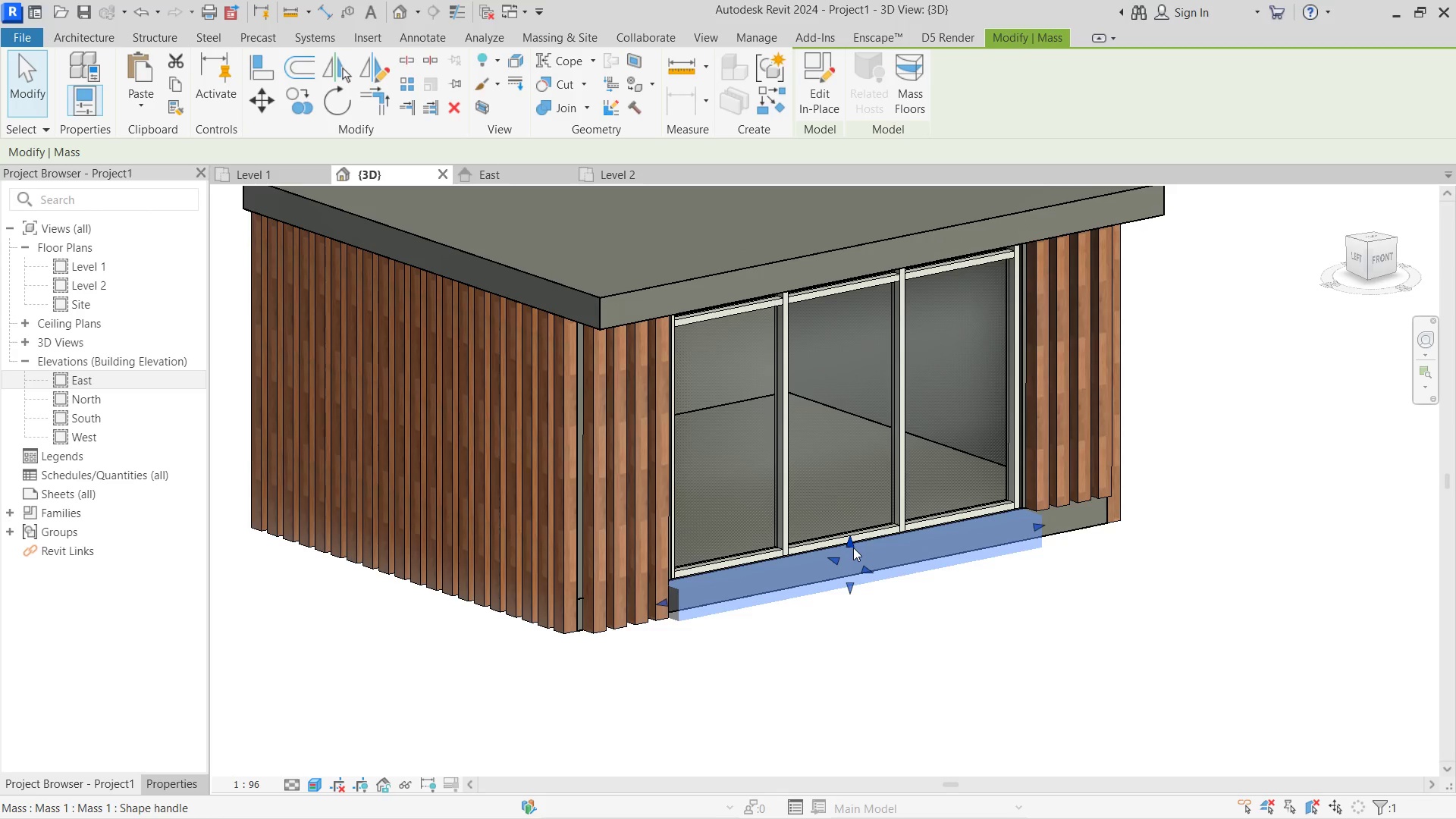 
left_click_drag(start_coordinate=[850, 546], to_coordinate=[857, 566])
 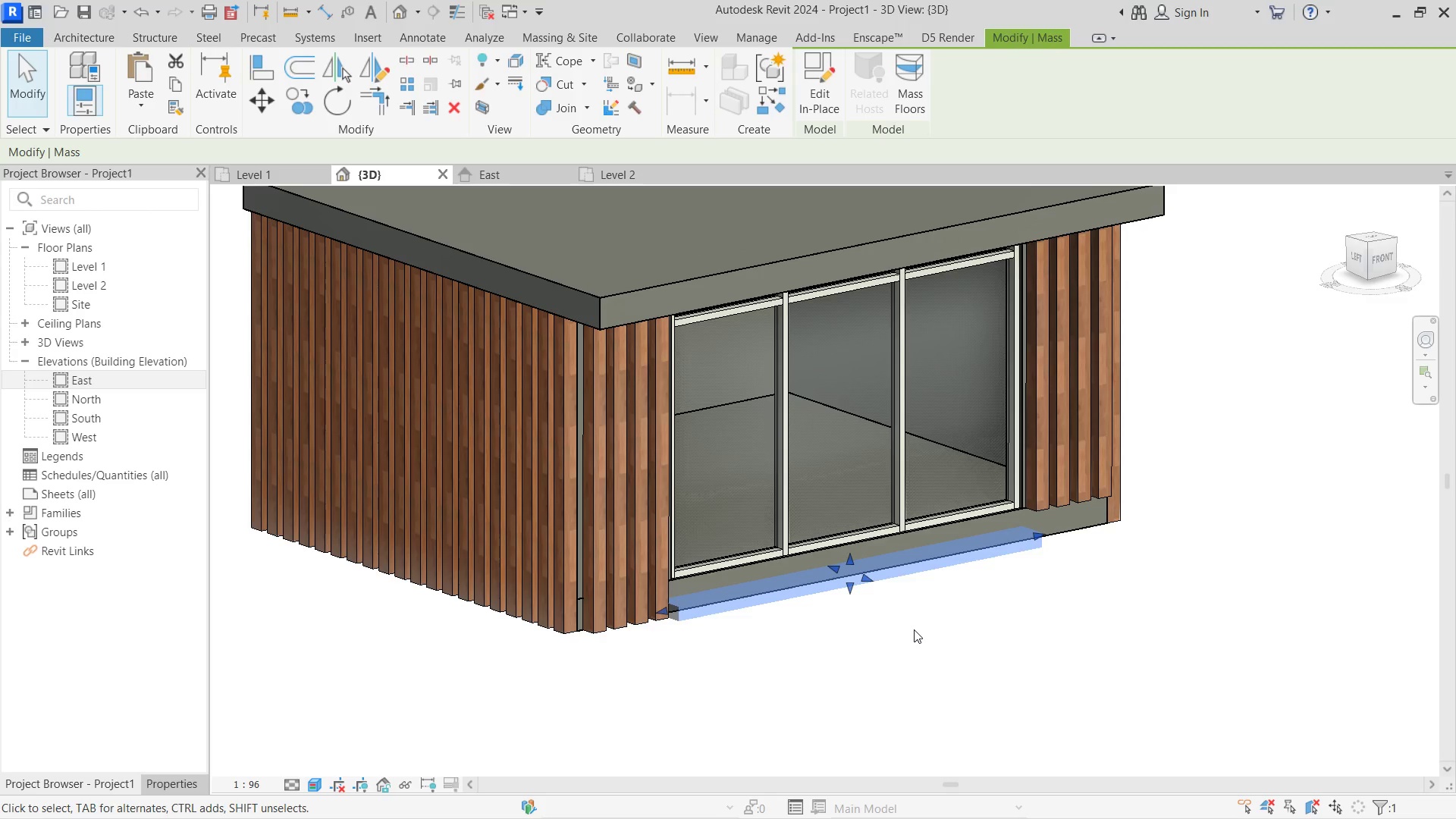 
left_click([914, 629])
 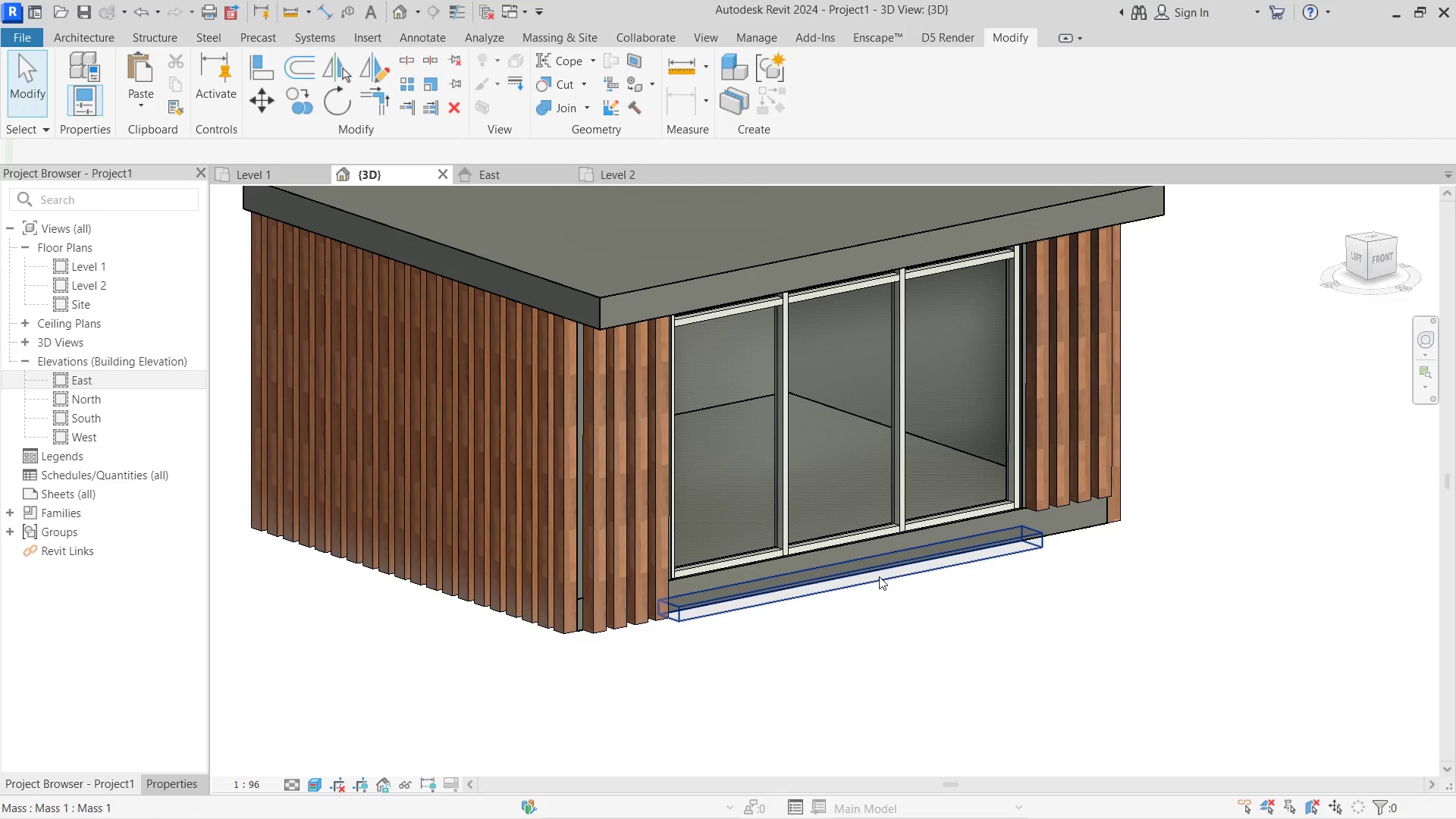 
left_click([879, 576])
 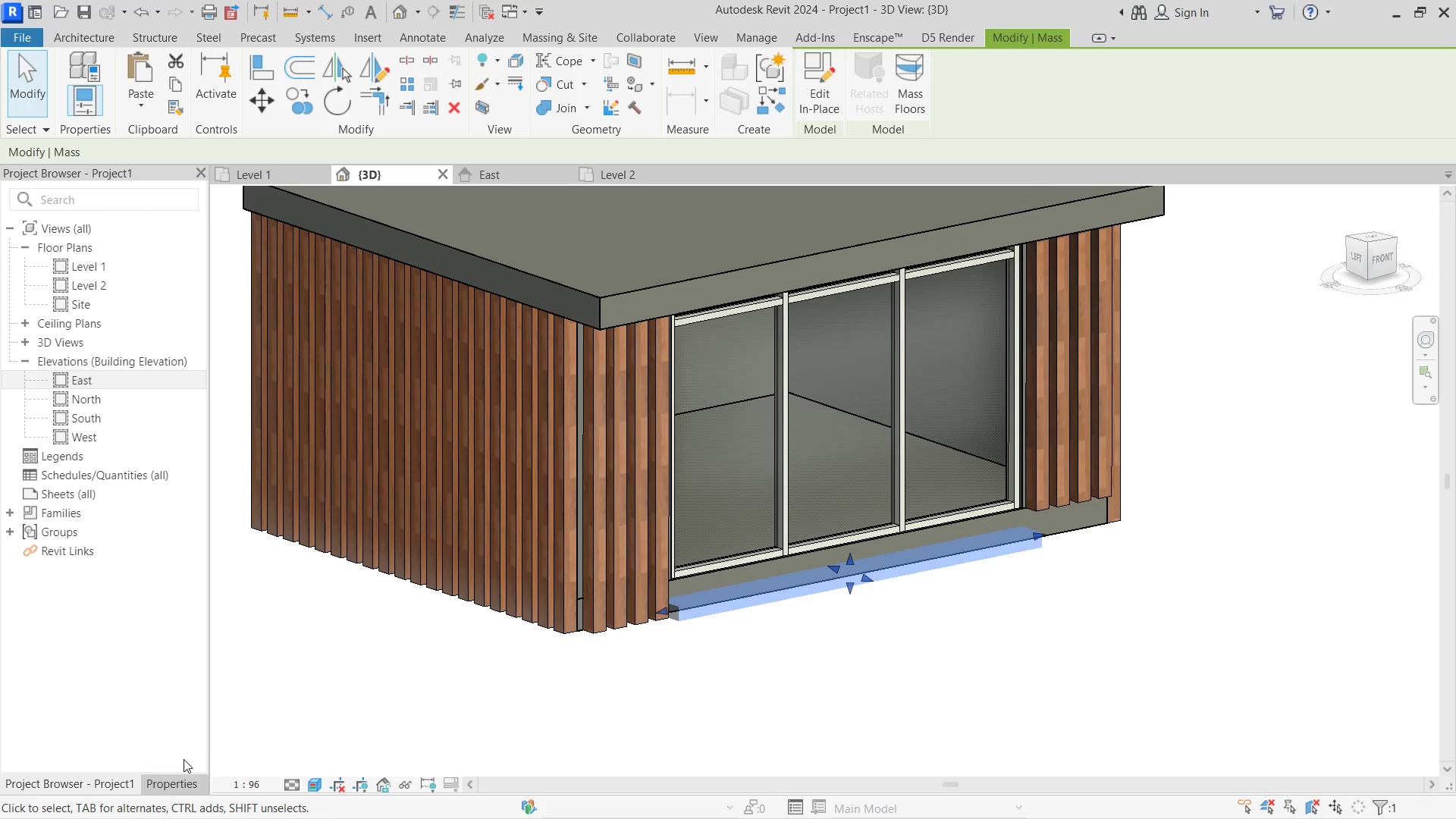 
left_click([179, 776])
 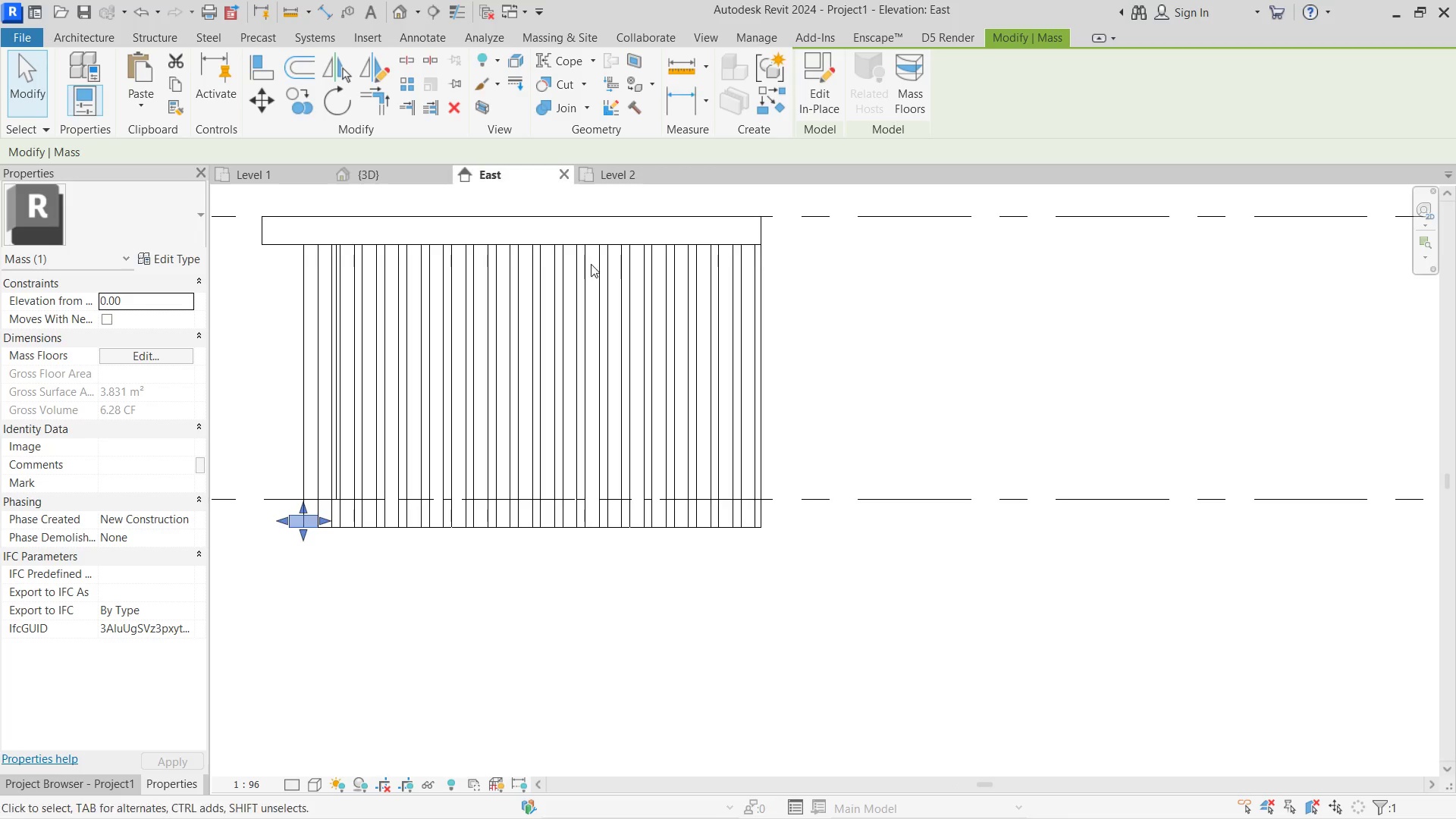 
scroll: coordinate [496, 580], scroll_direction: none, amount: 0.0
 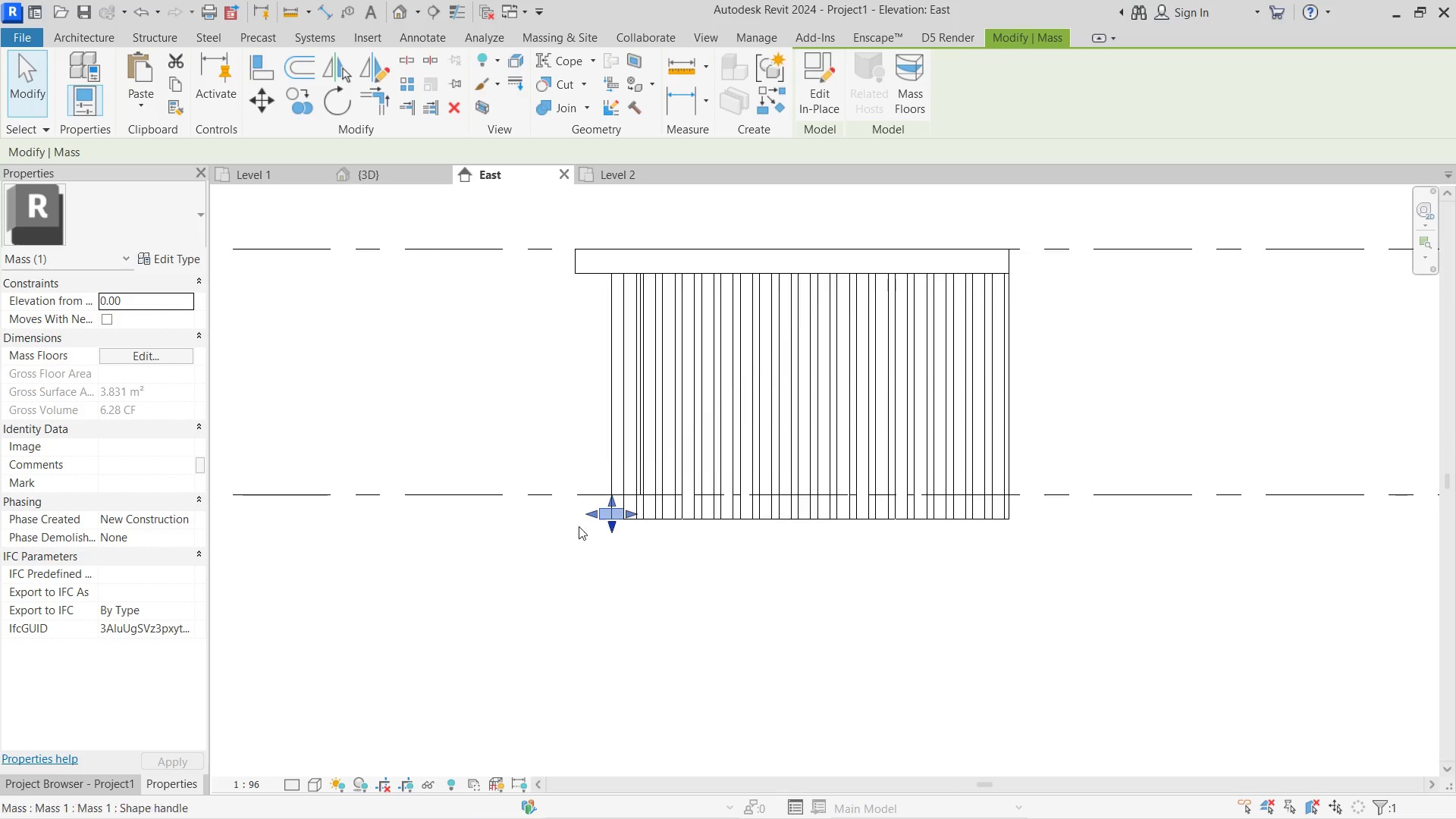 
scroll: coordinate [646, 497], scroll_direction: up, amount: 8.0
 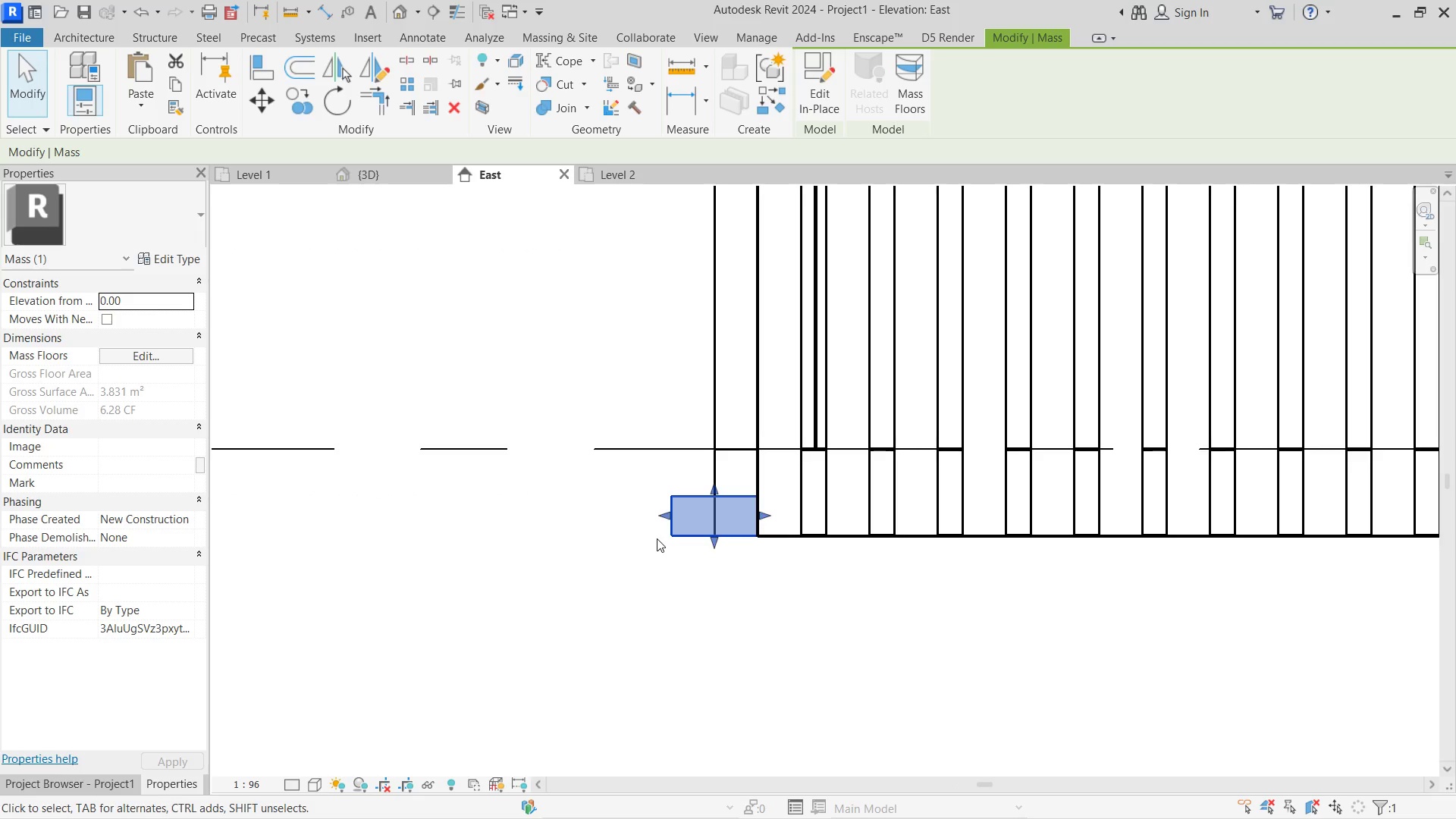 
type(di)
 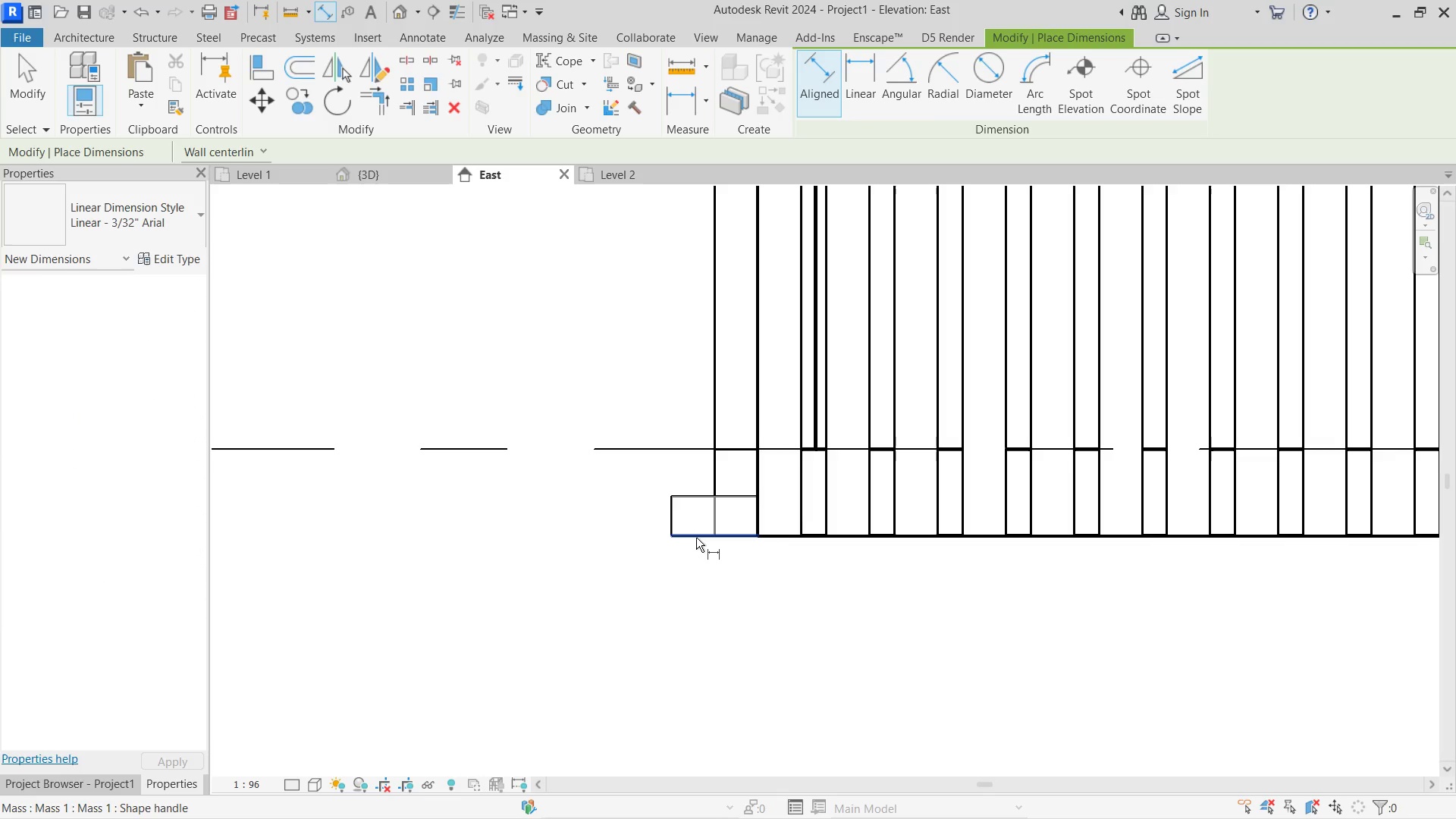 
left_click([696, 538])
 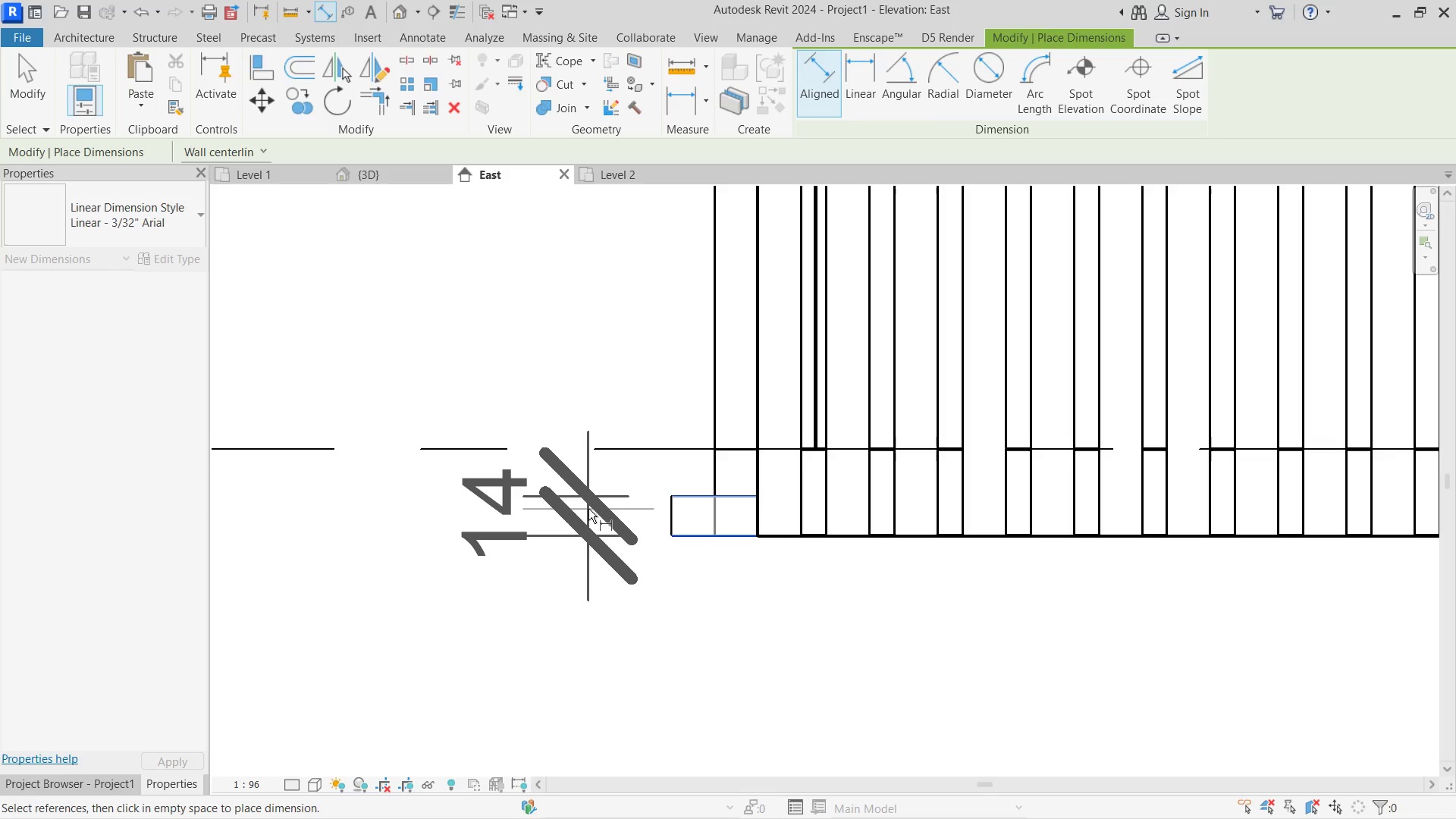 
double_click([588, 509])
 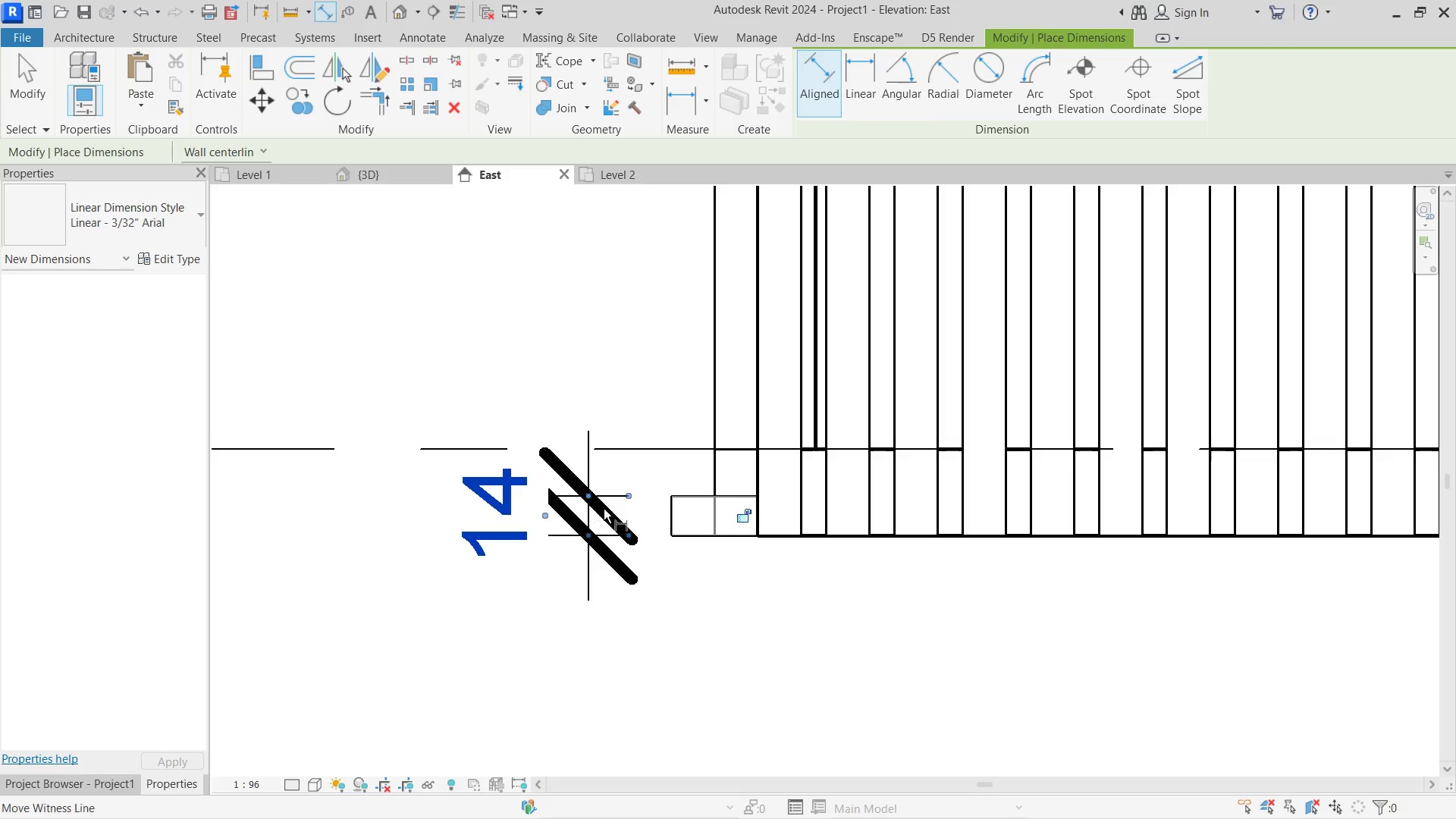 
key(Escape)
 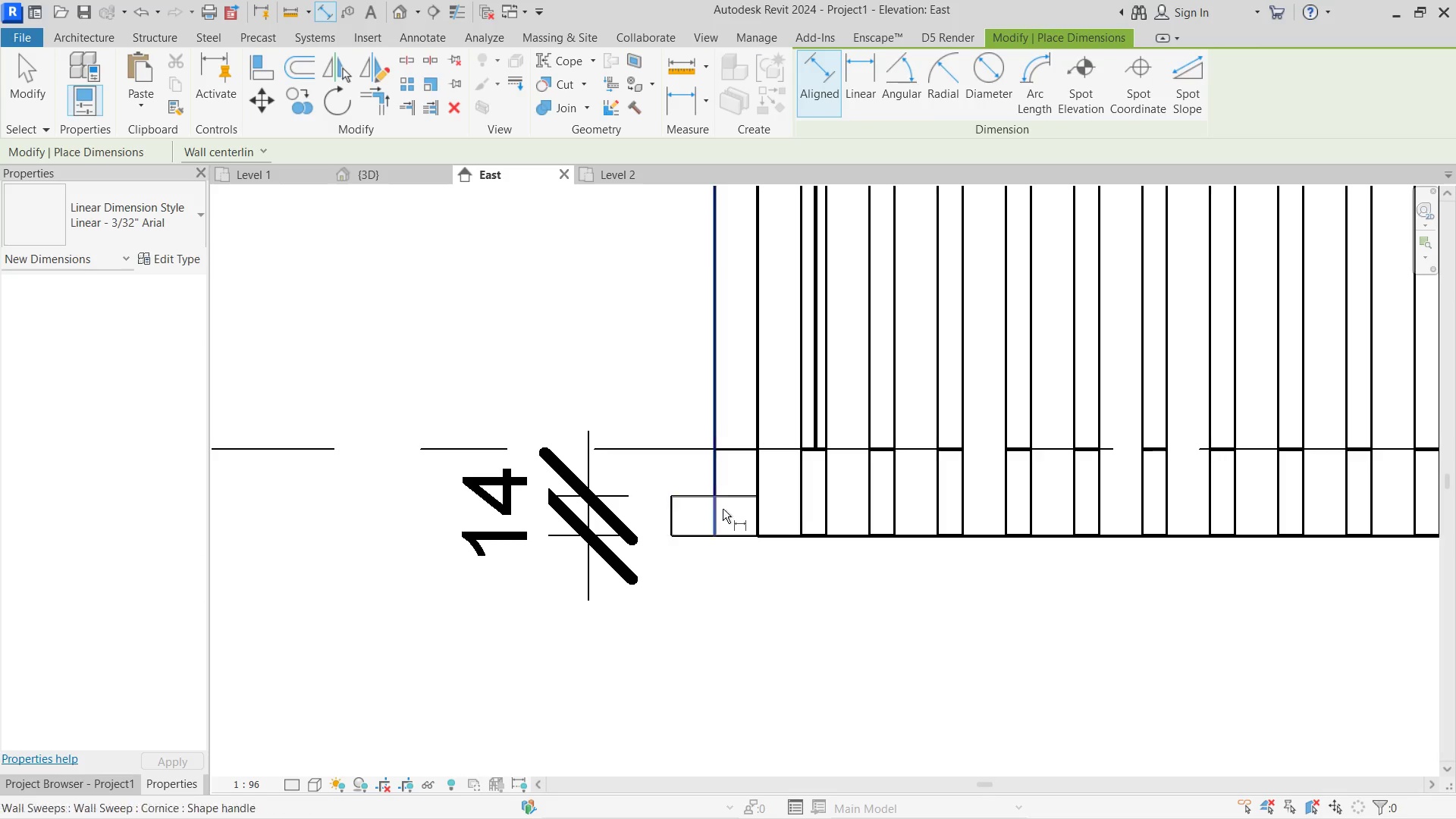 
key(Escape)
 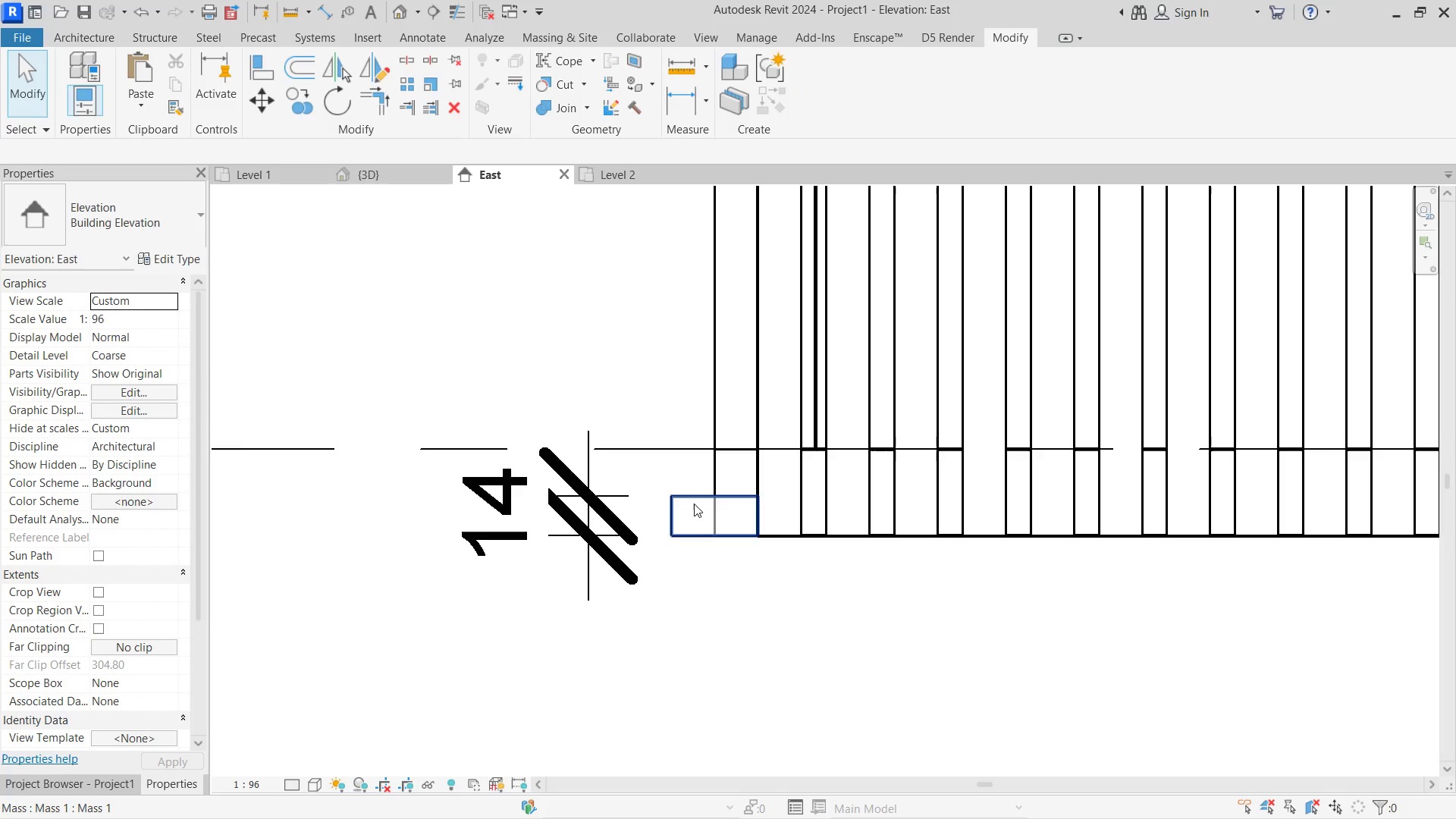 
left_click([694, 504])
 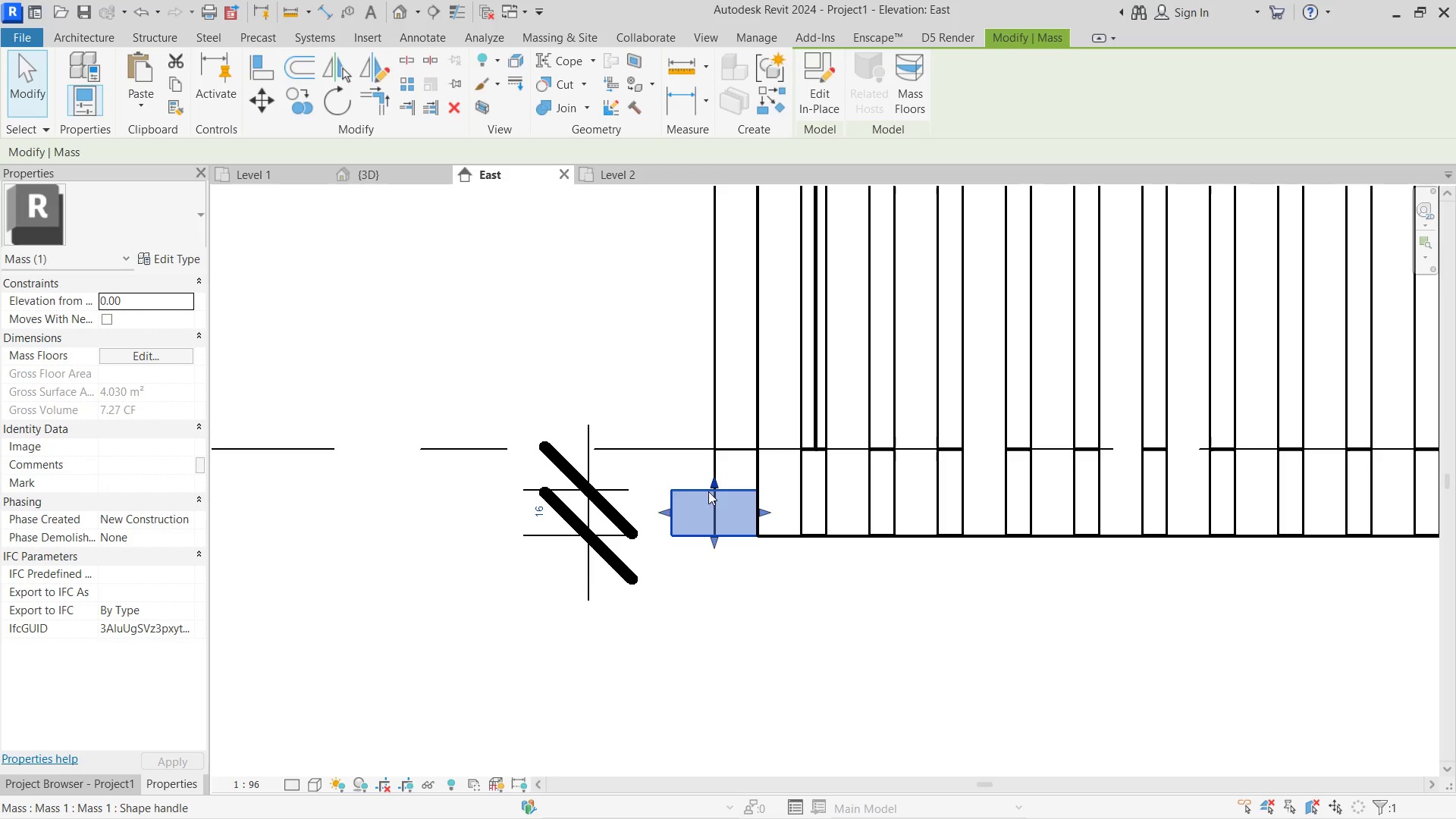 
left_click([533, 518])
 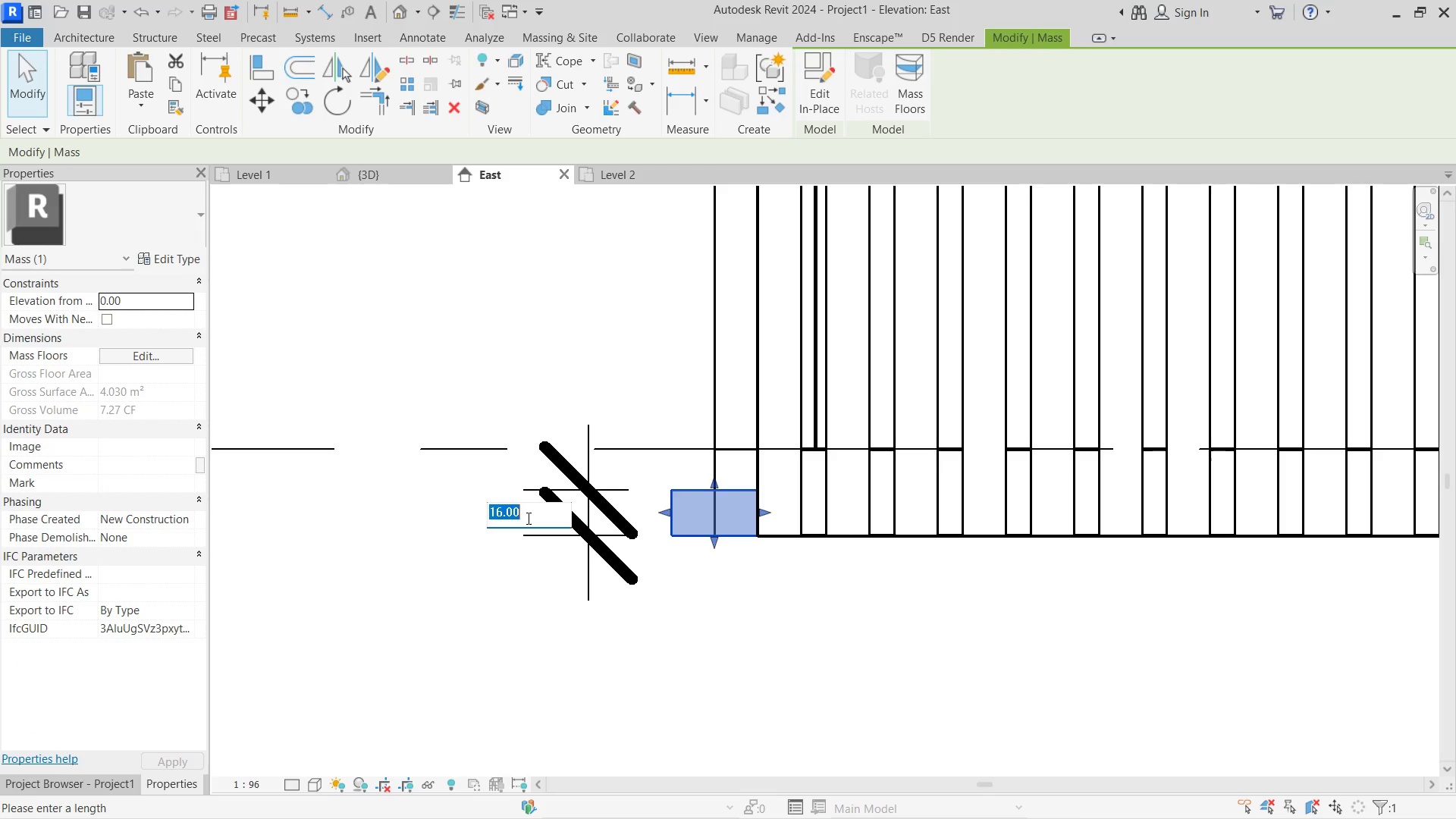 
key(Numpad4)
 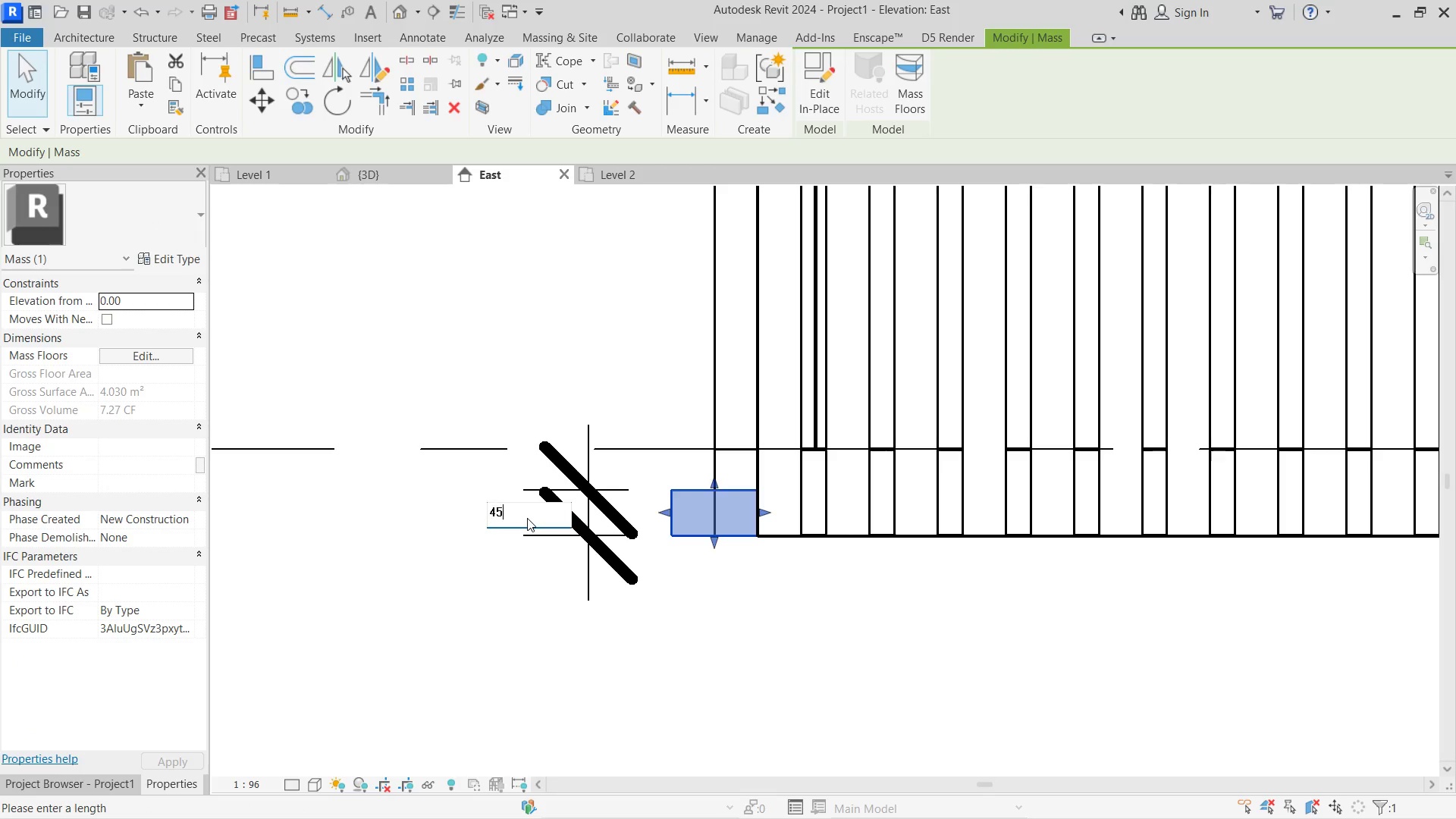 
key(Numpad5)
 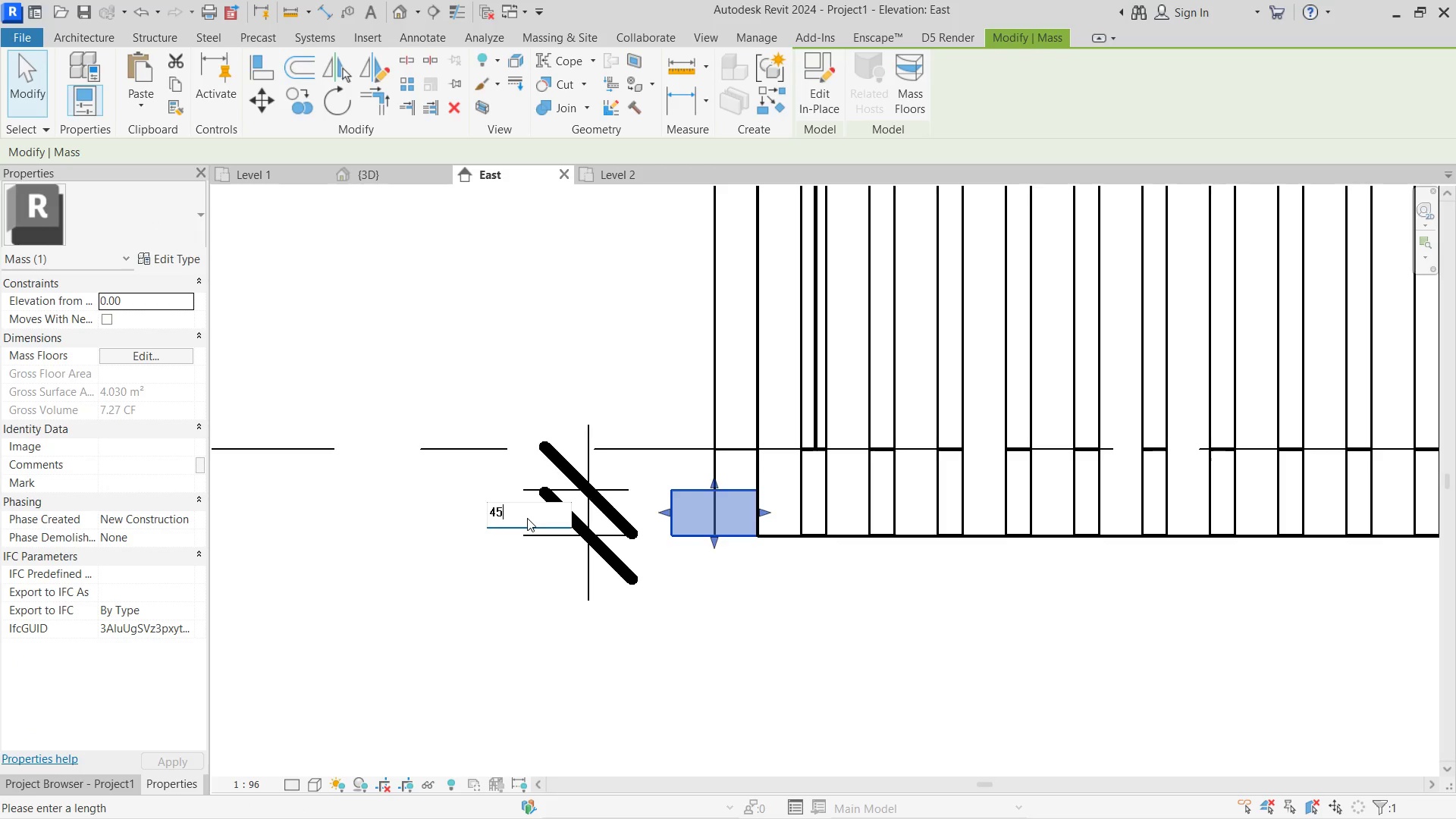 
key(NumpadEnter)
 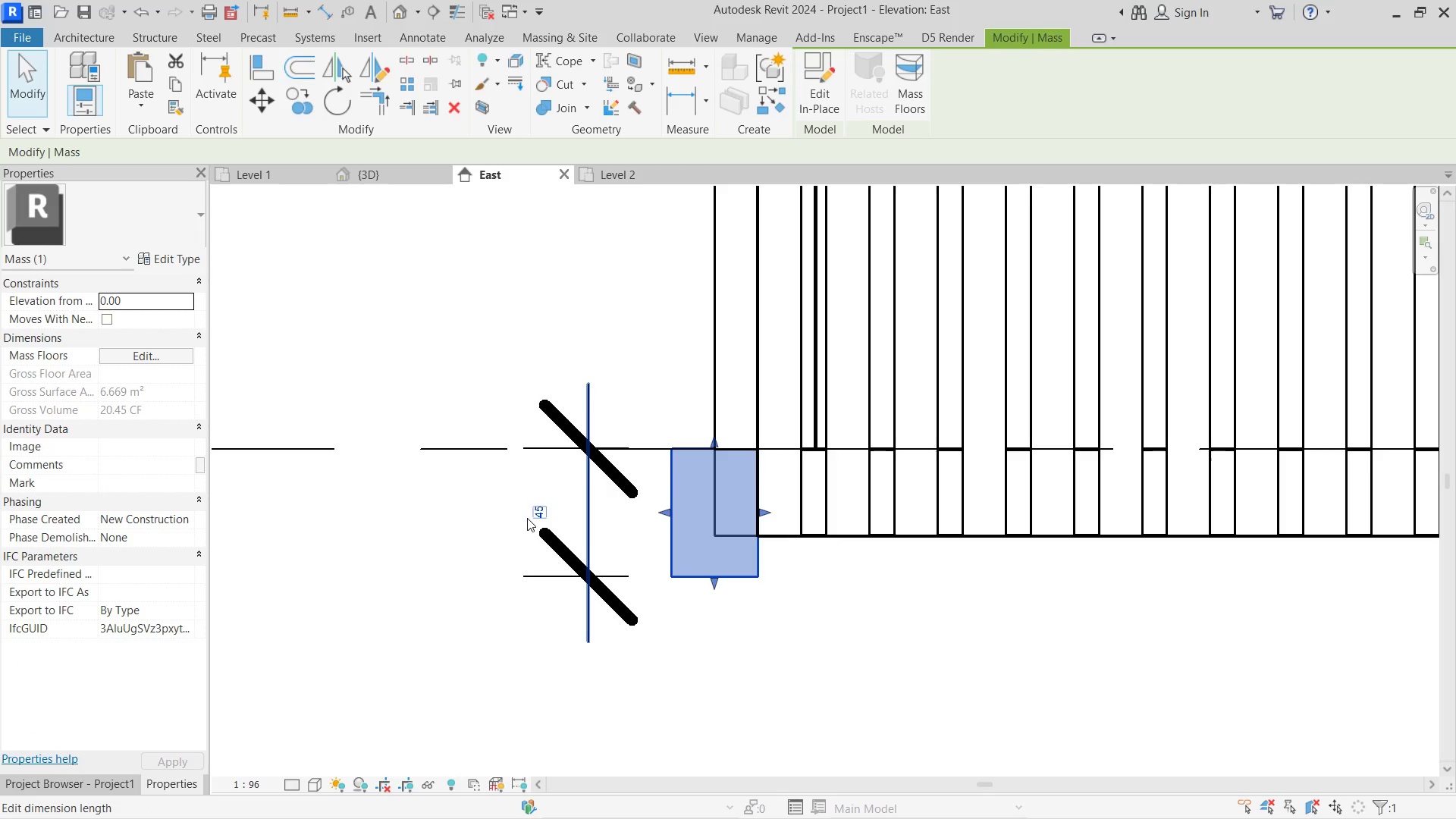 
key(Control+Z)
 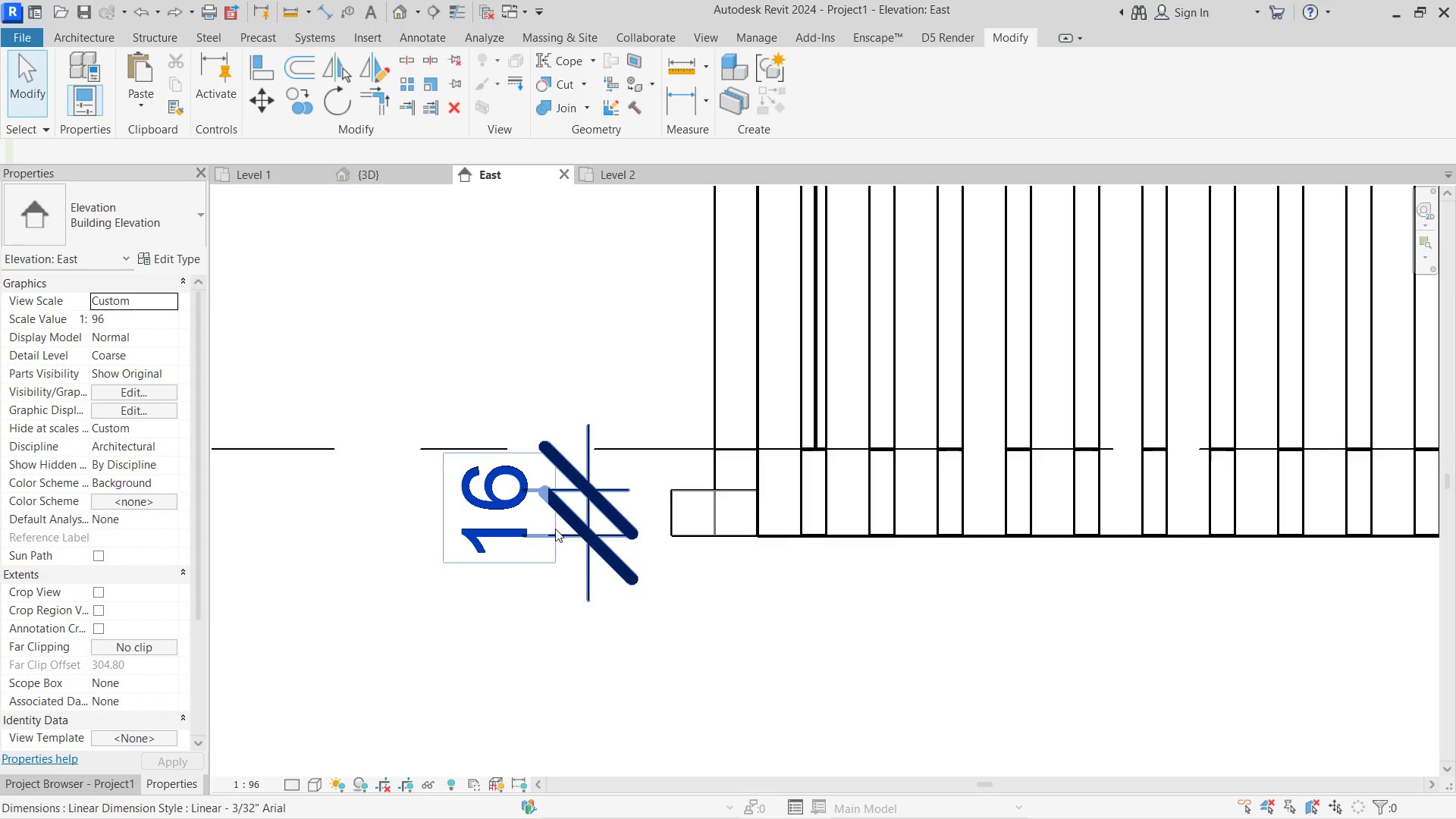 
left_click([714, 536])
 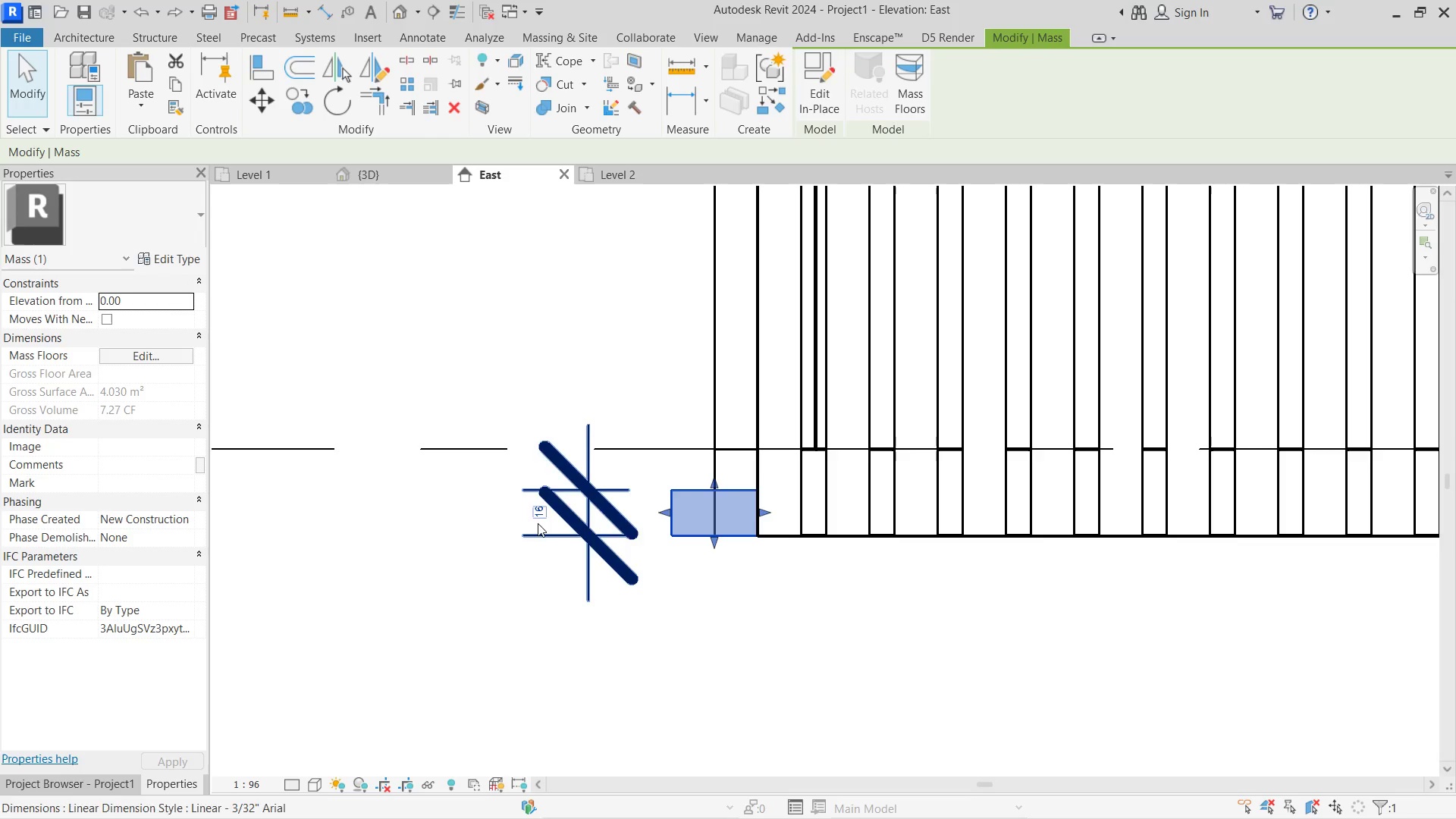 
left_click([533, 512])
 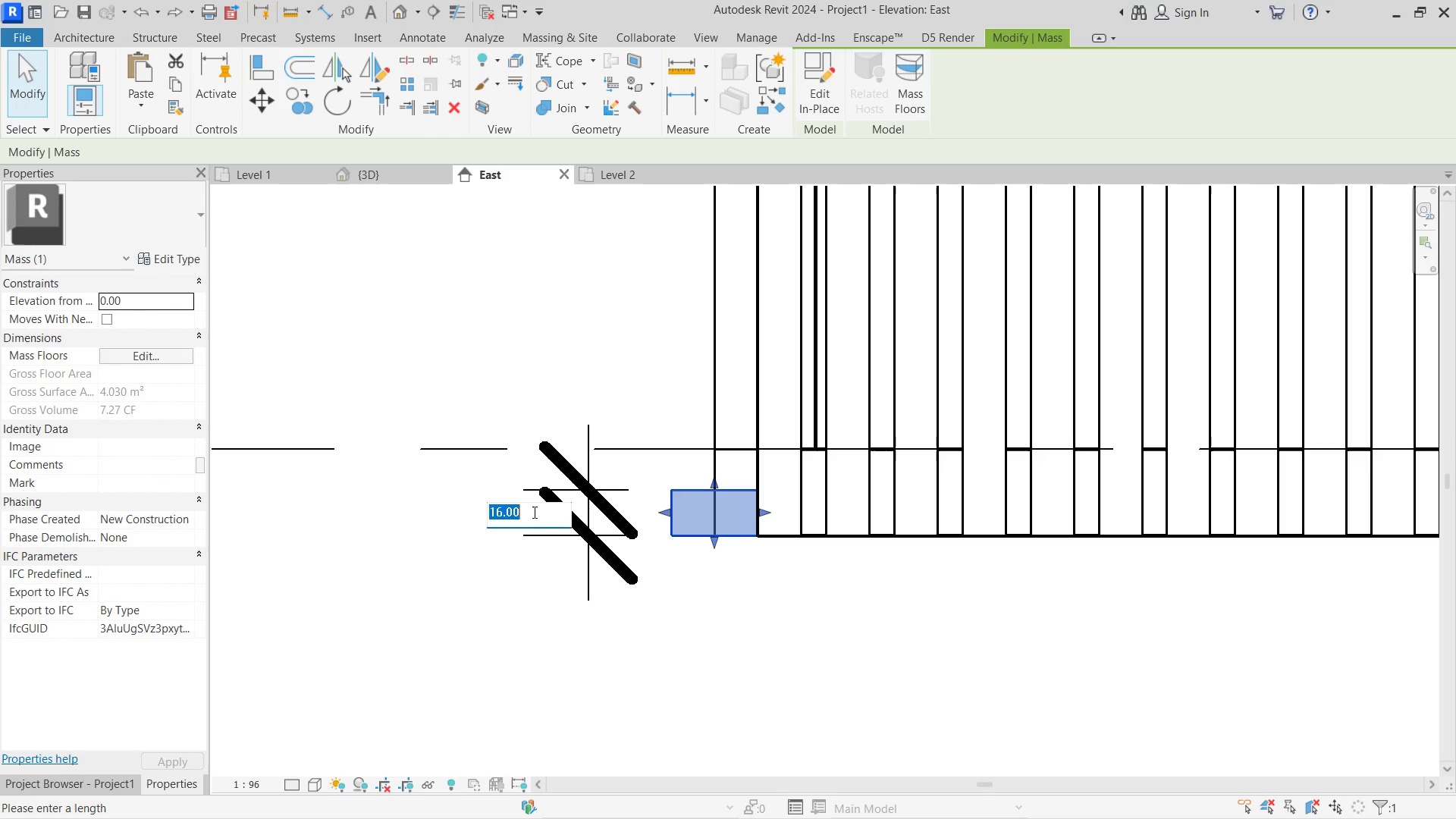 
key(Numpad1)
 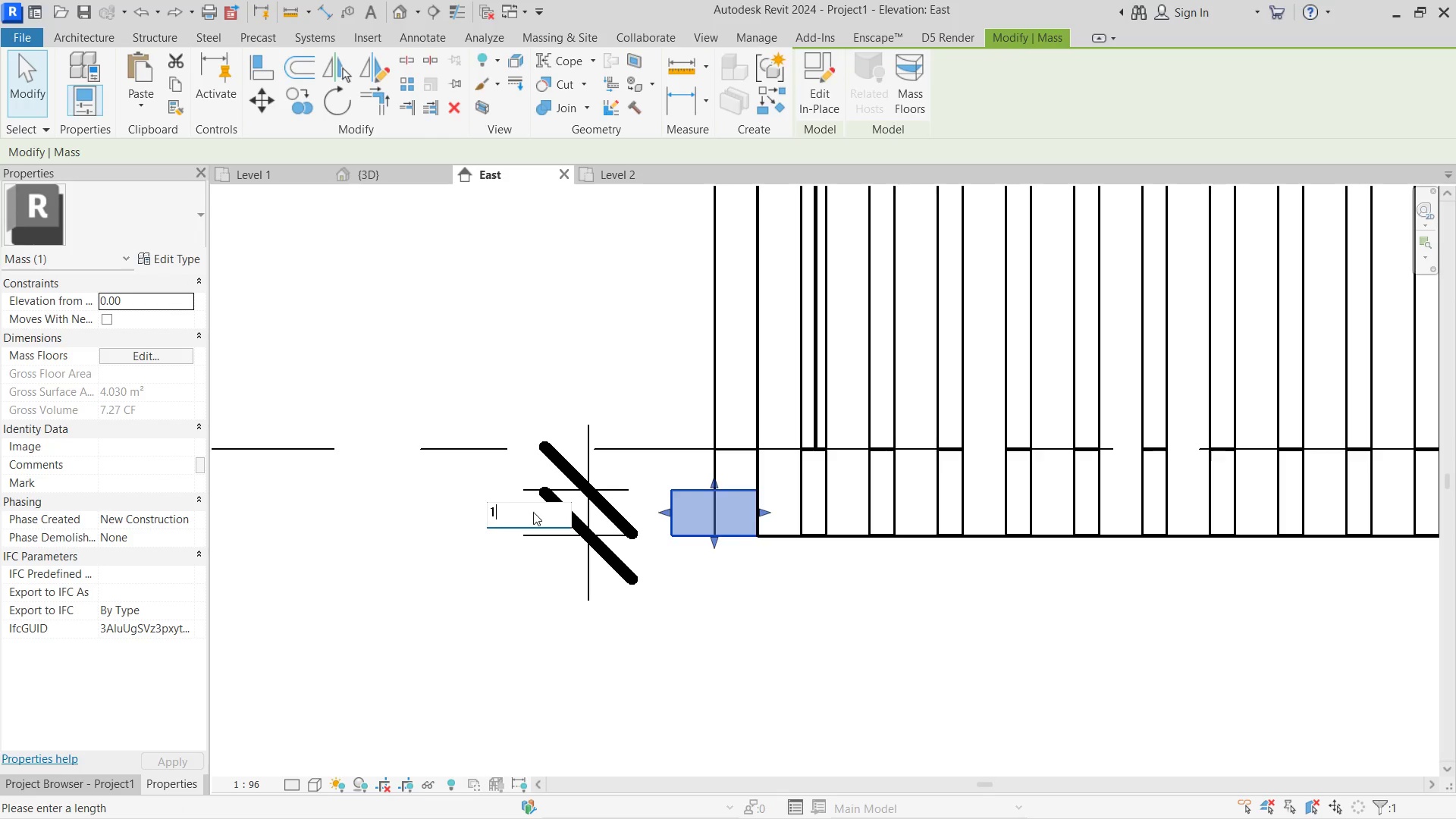 
key(Numpad5)
 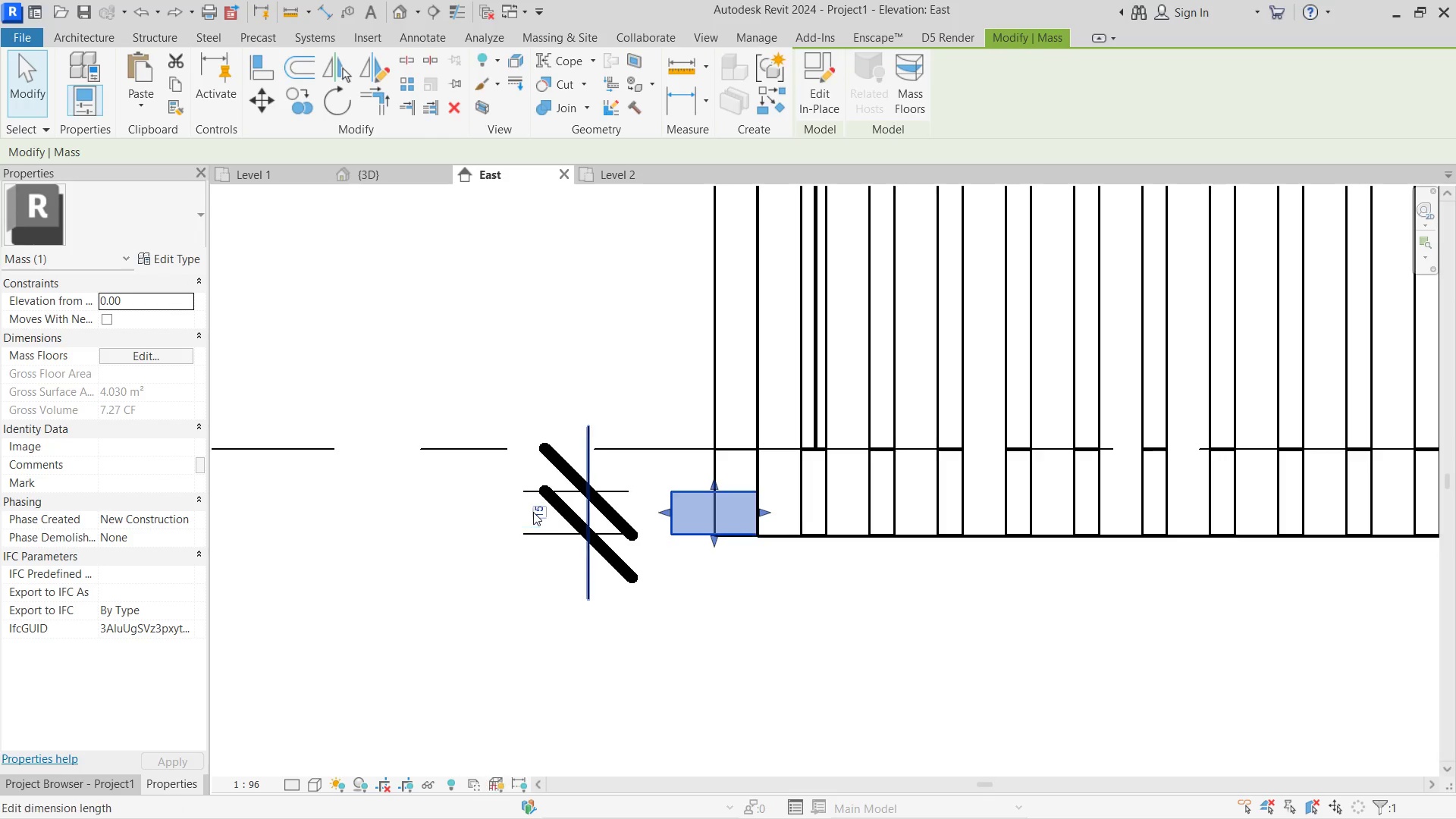 
key(NumpadEnter)
 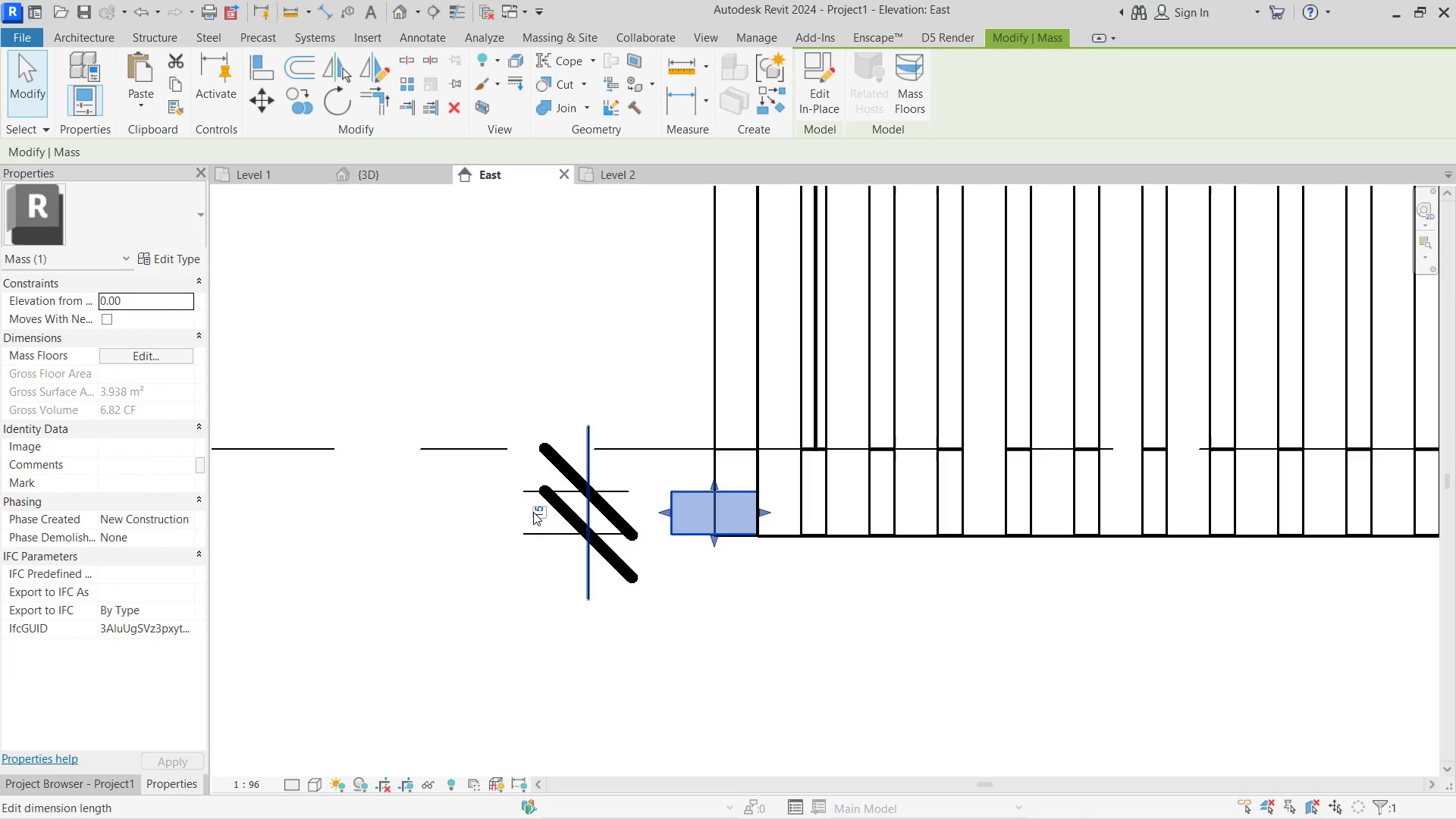 
key(Escape)
 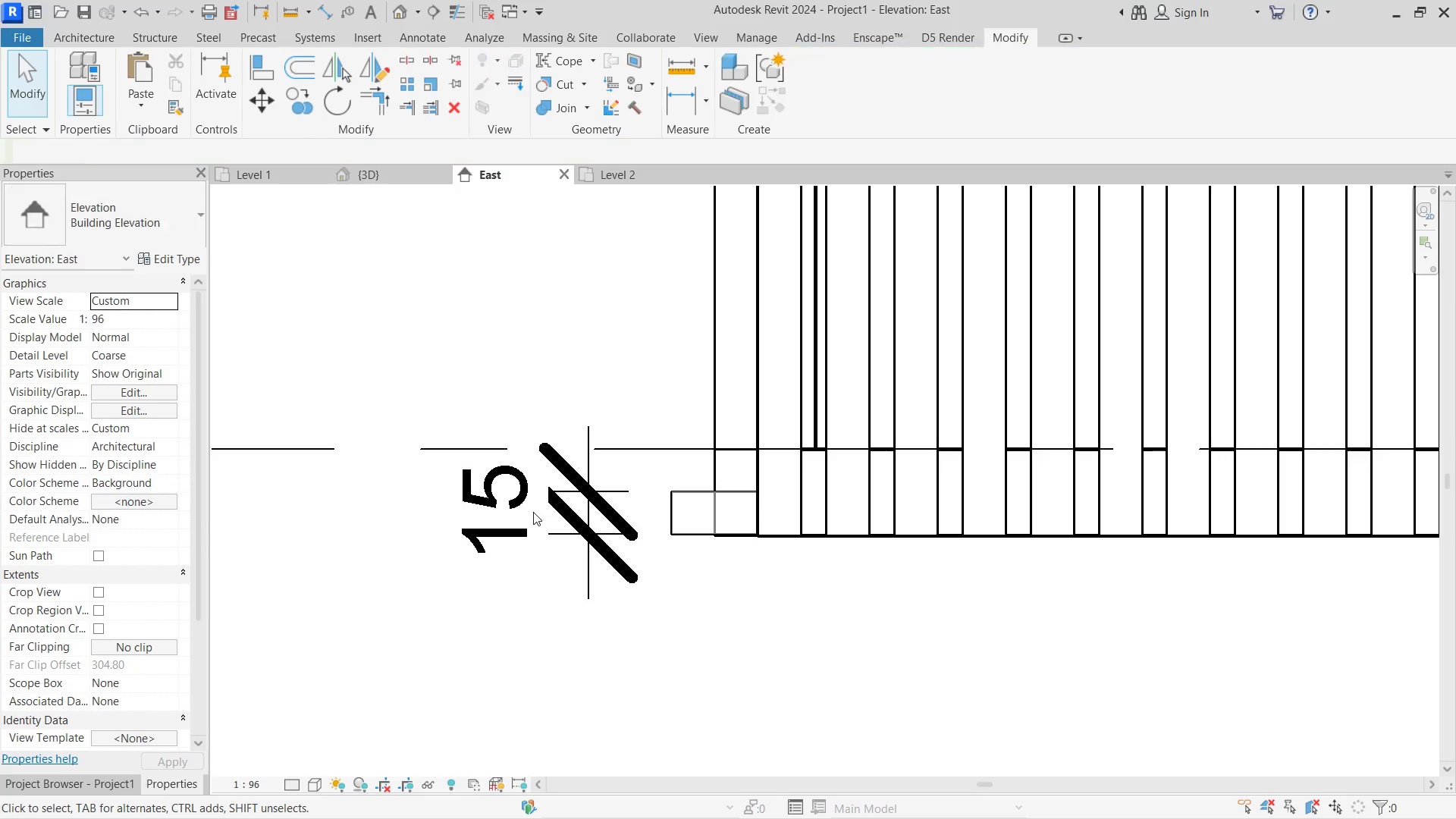 
key(Escape)
 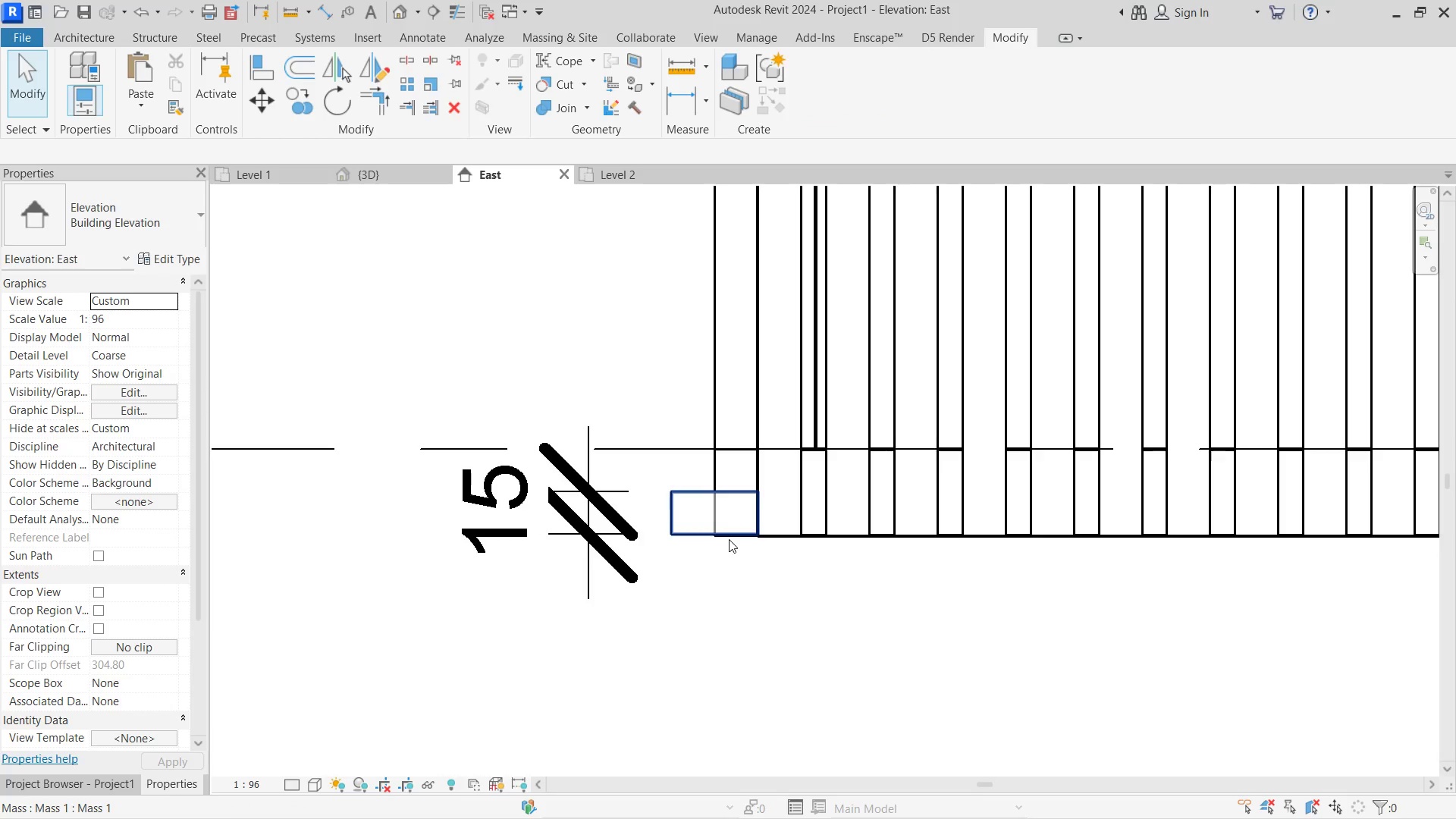 
left_click([729, 539])
 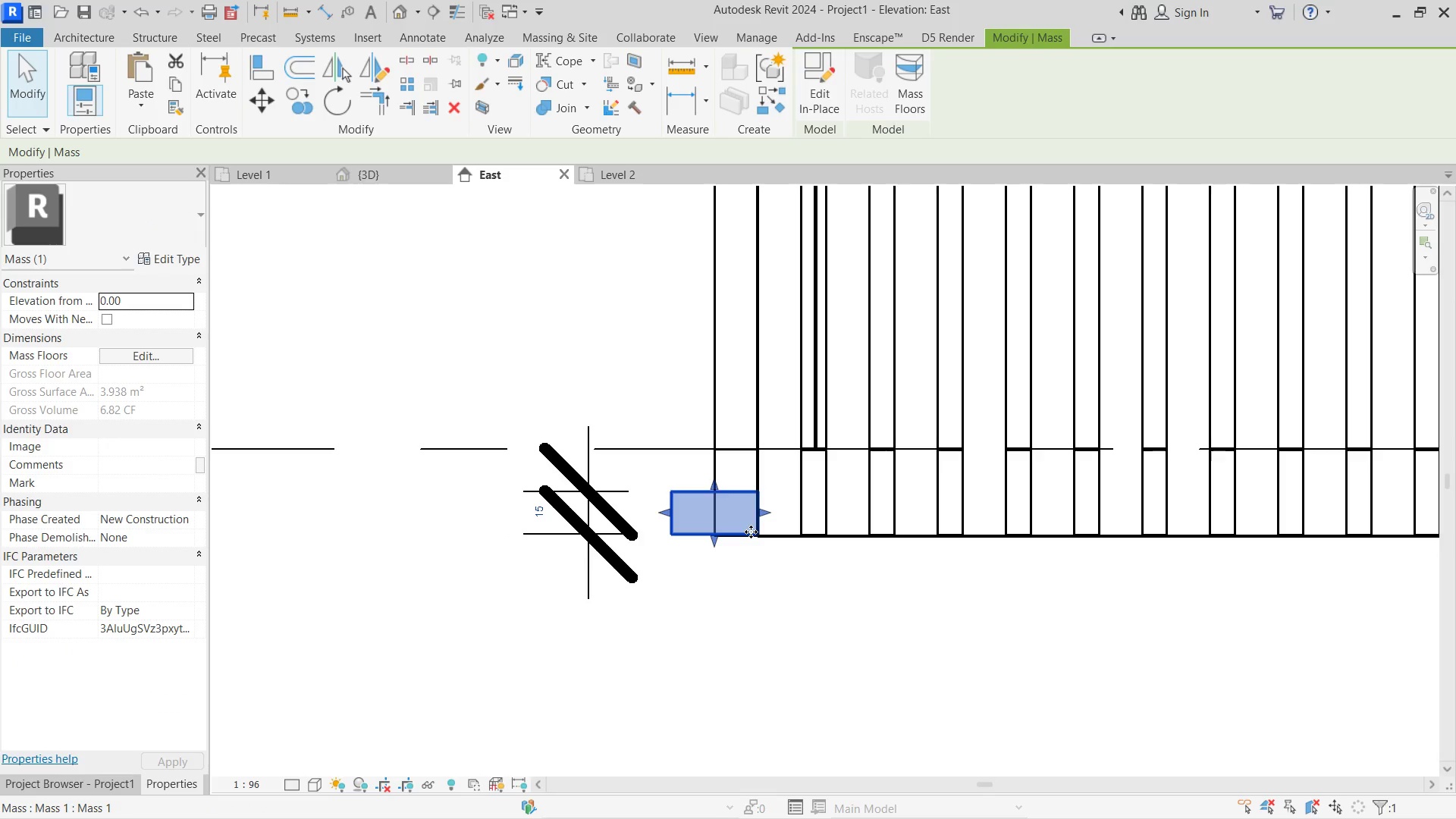 
hold_key(key=ControlLeft, duration=3.86)
left_click_drag(start_coordinate=[751, 532], to_coordinate=[751, 488])
 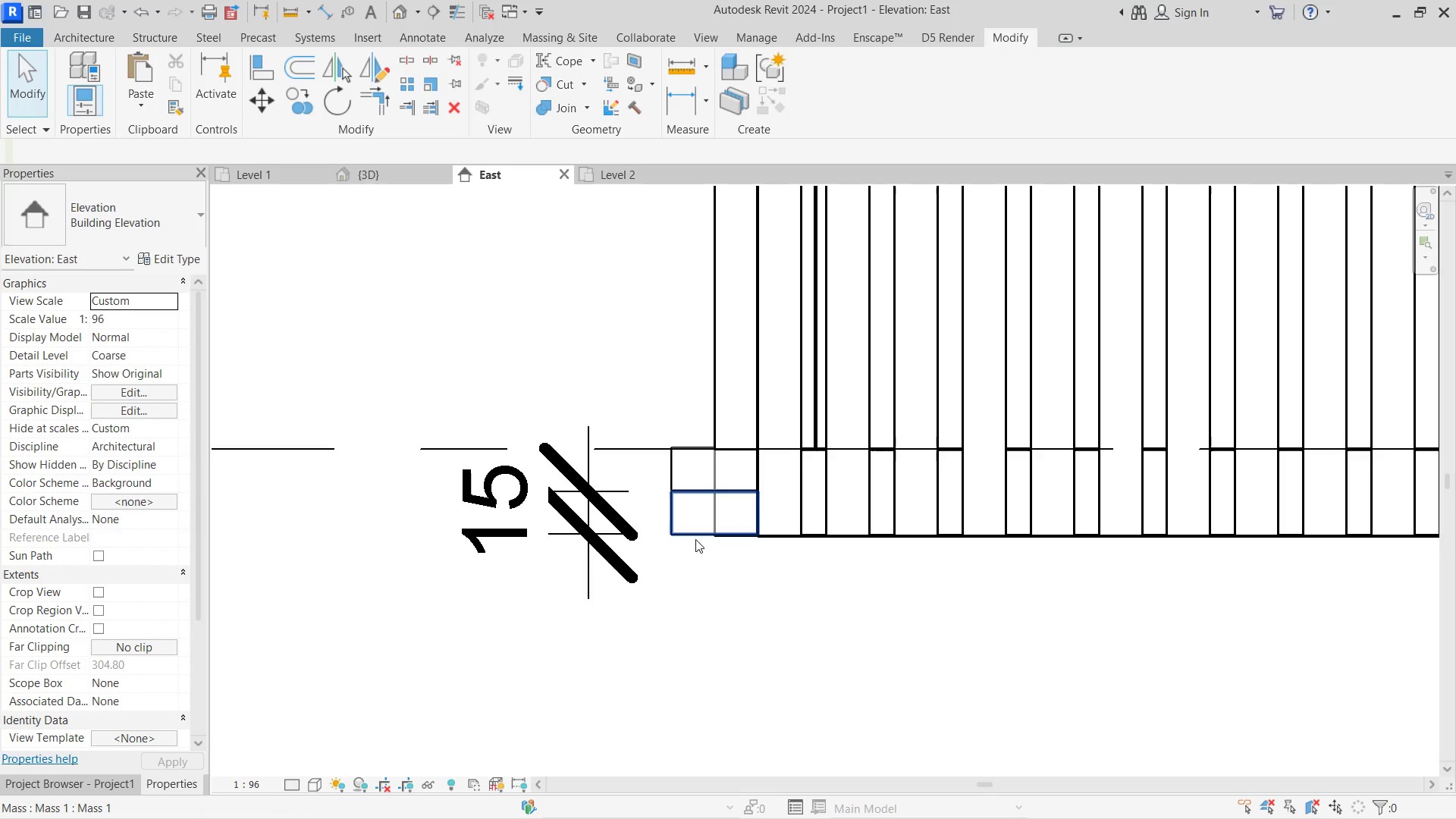 
double_click([679, 532])
 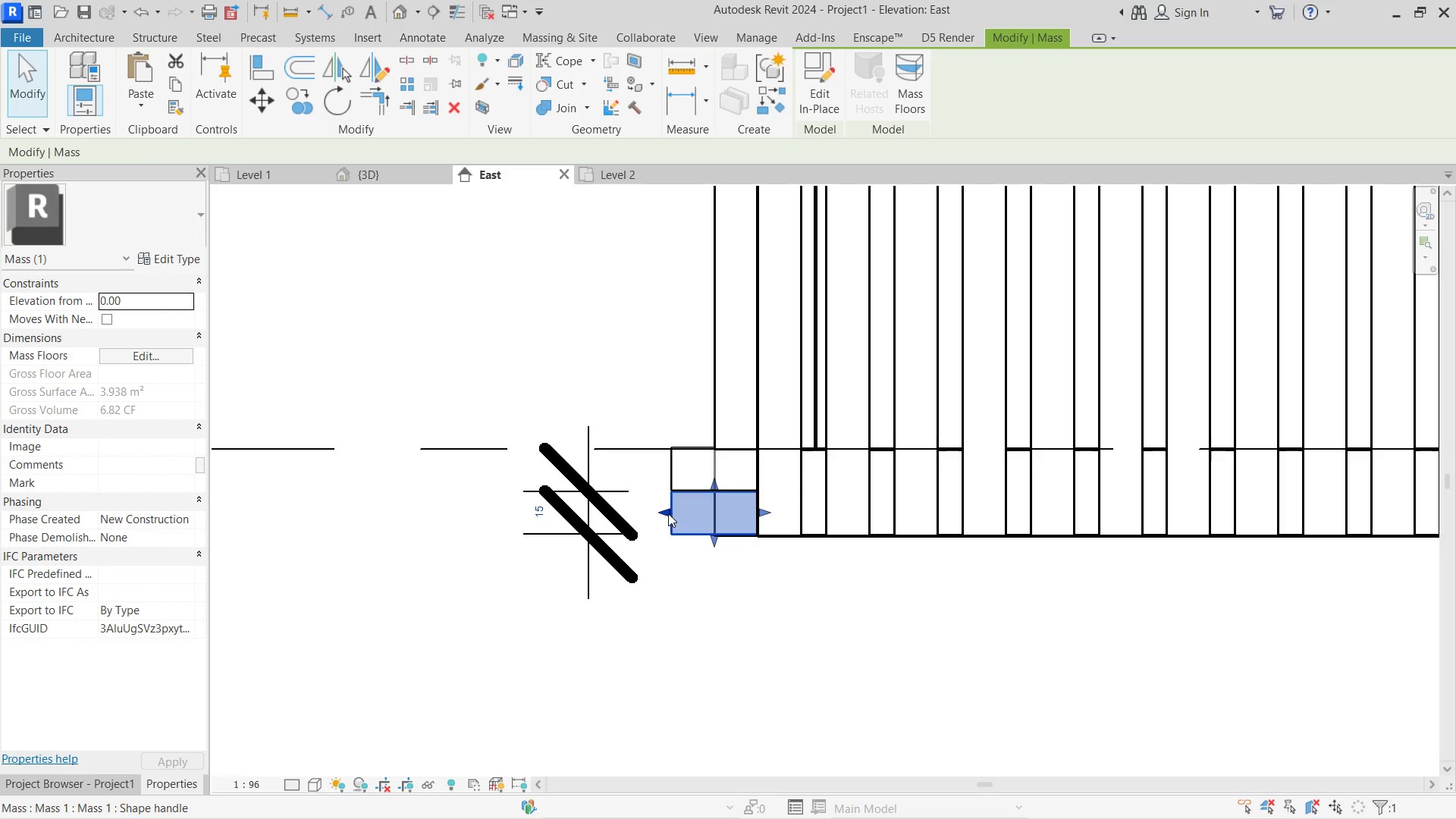 
left_click_drag(start_coordinate=[665, 510], to_coordinate=[579, 489])
 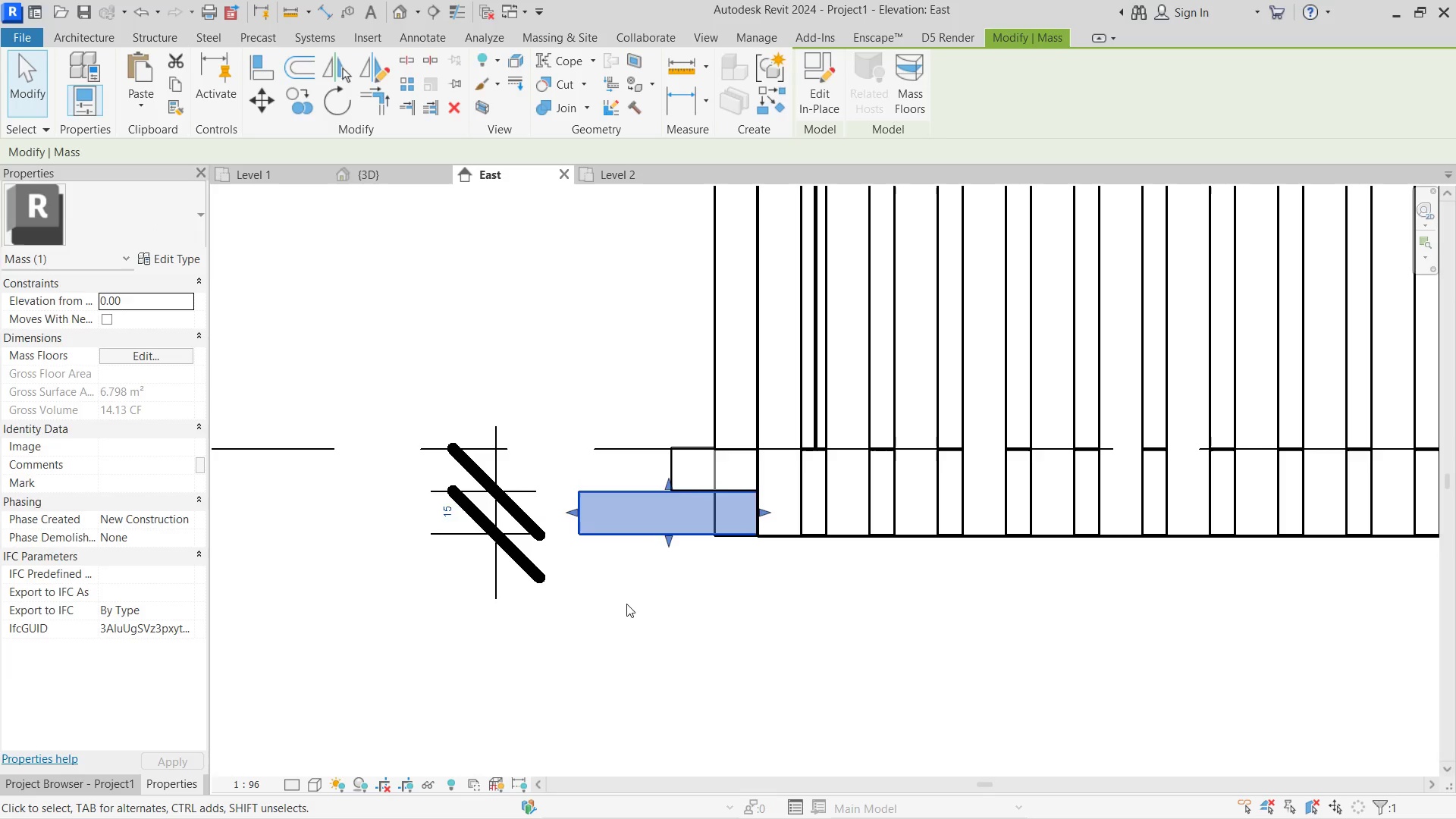 
left_click([626, 604])
 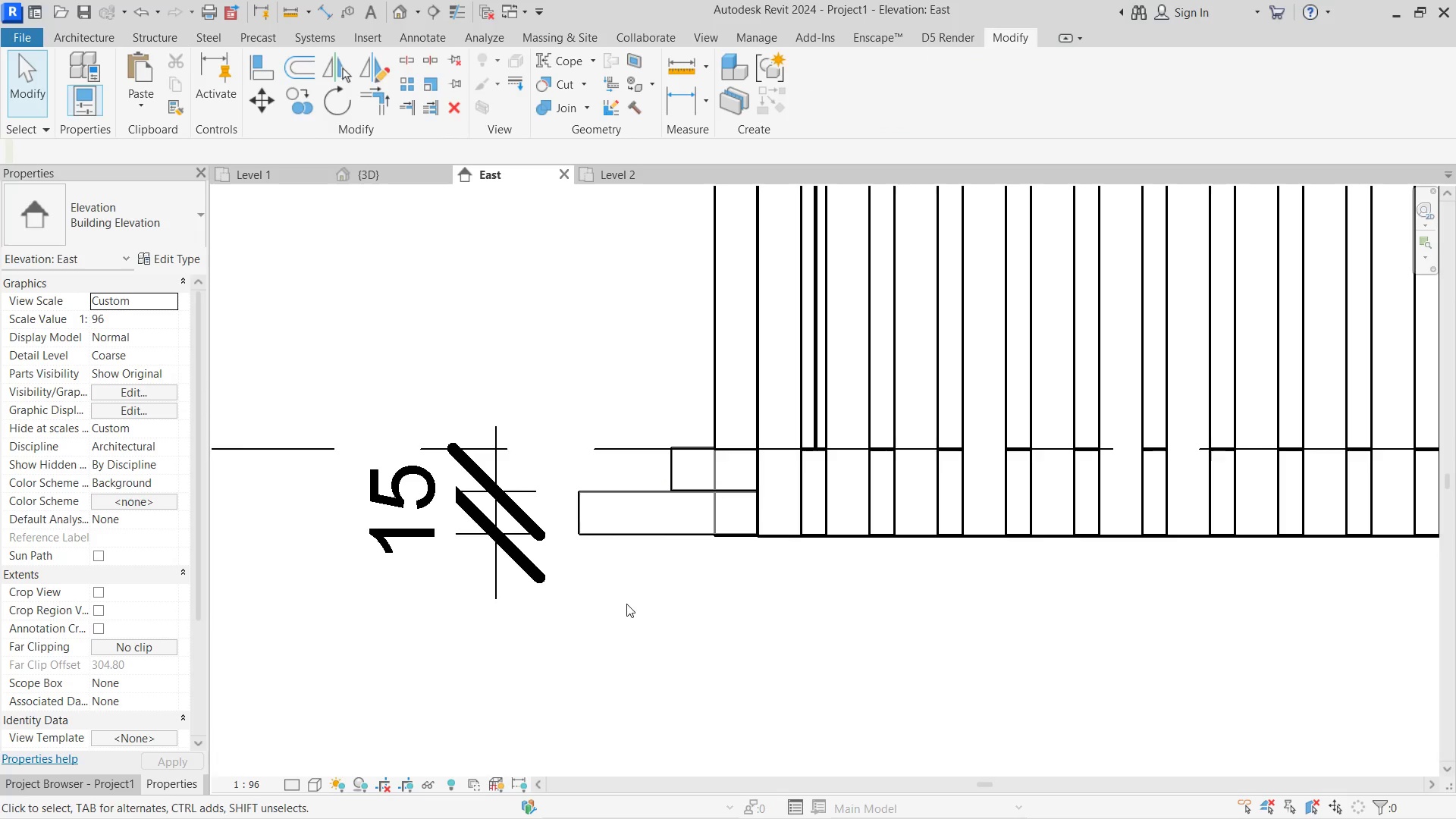 
type(di)
 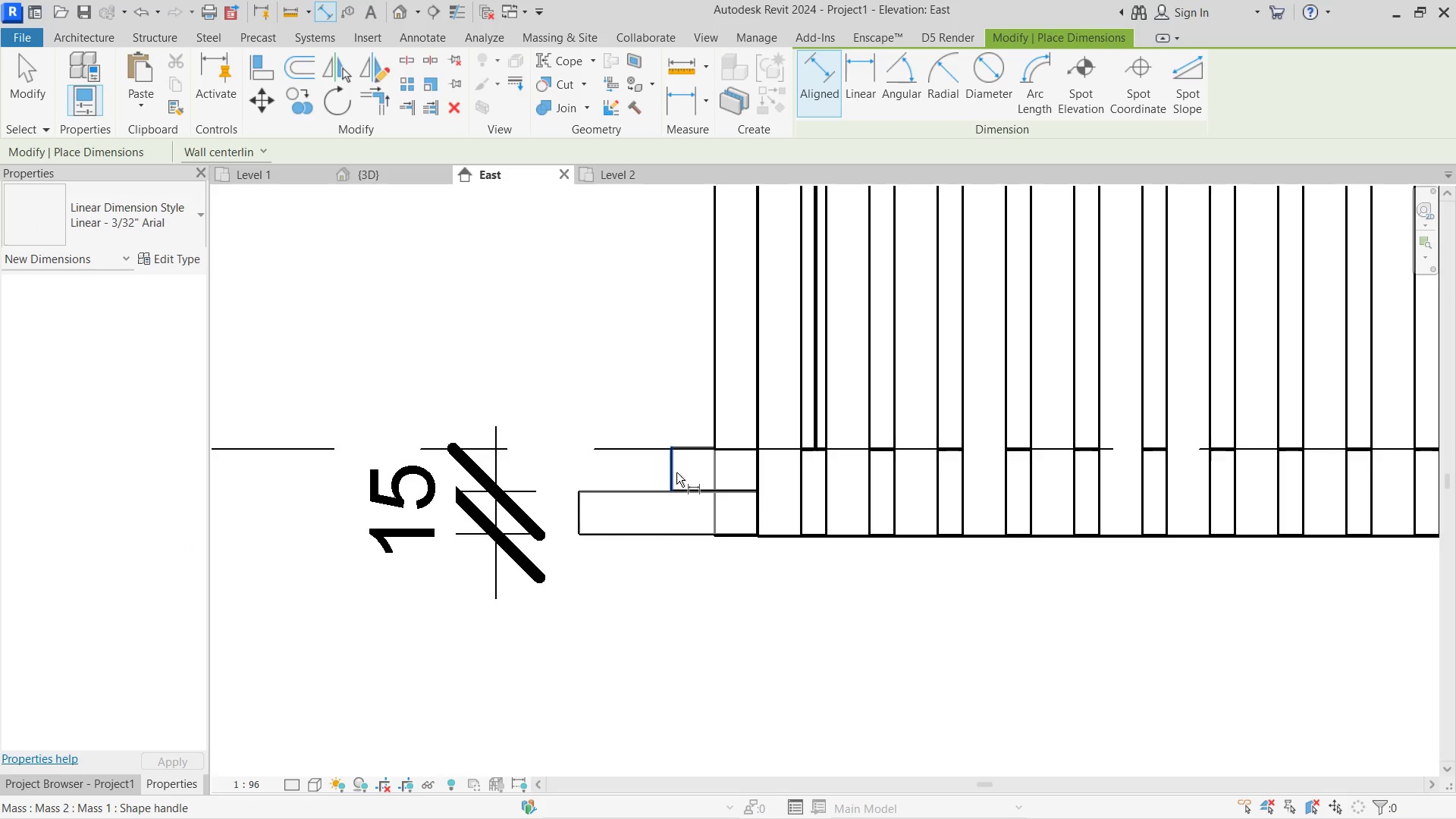 
left_click([676, 472])
 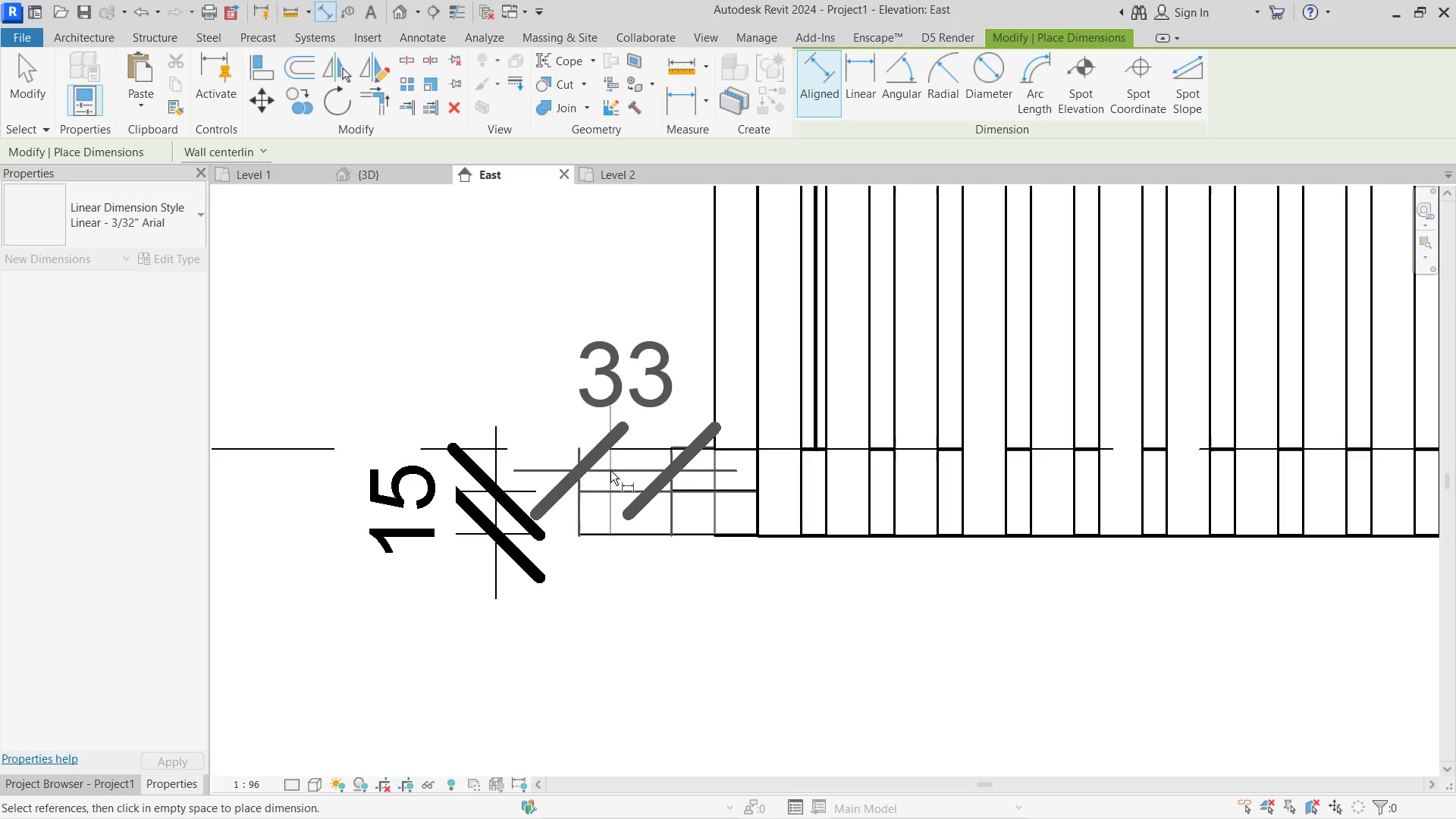 
left_click([610, 465])
 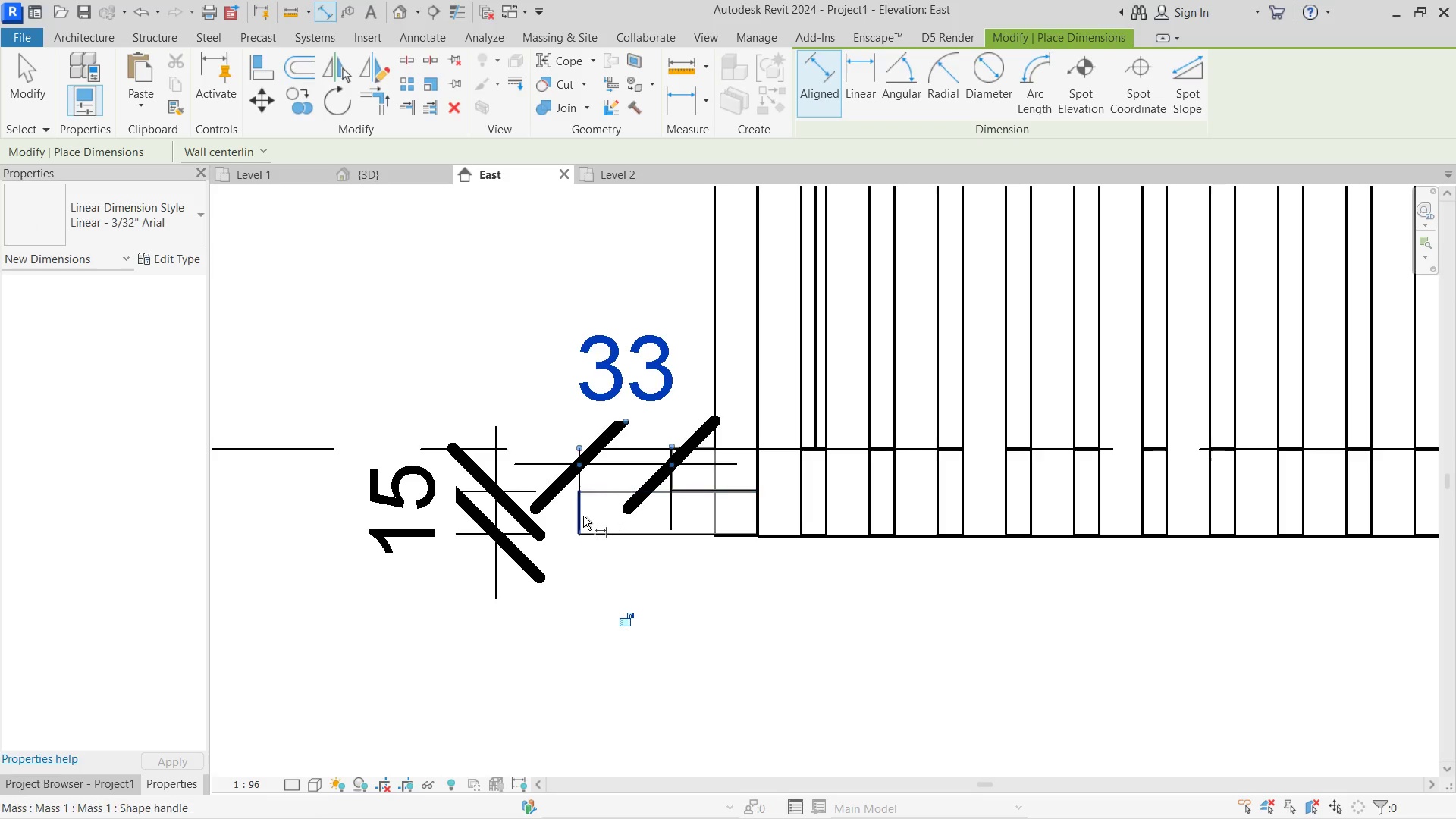 
key(Escape)
 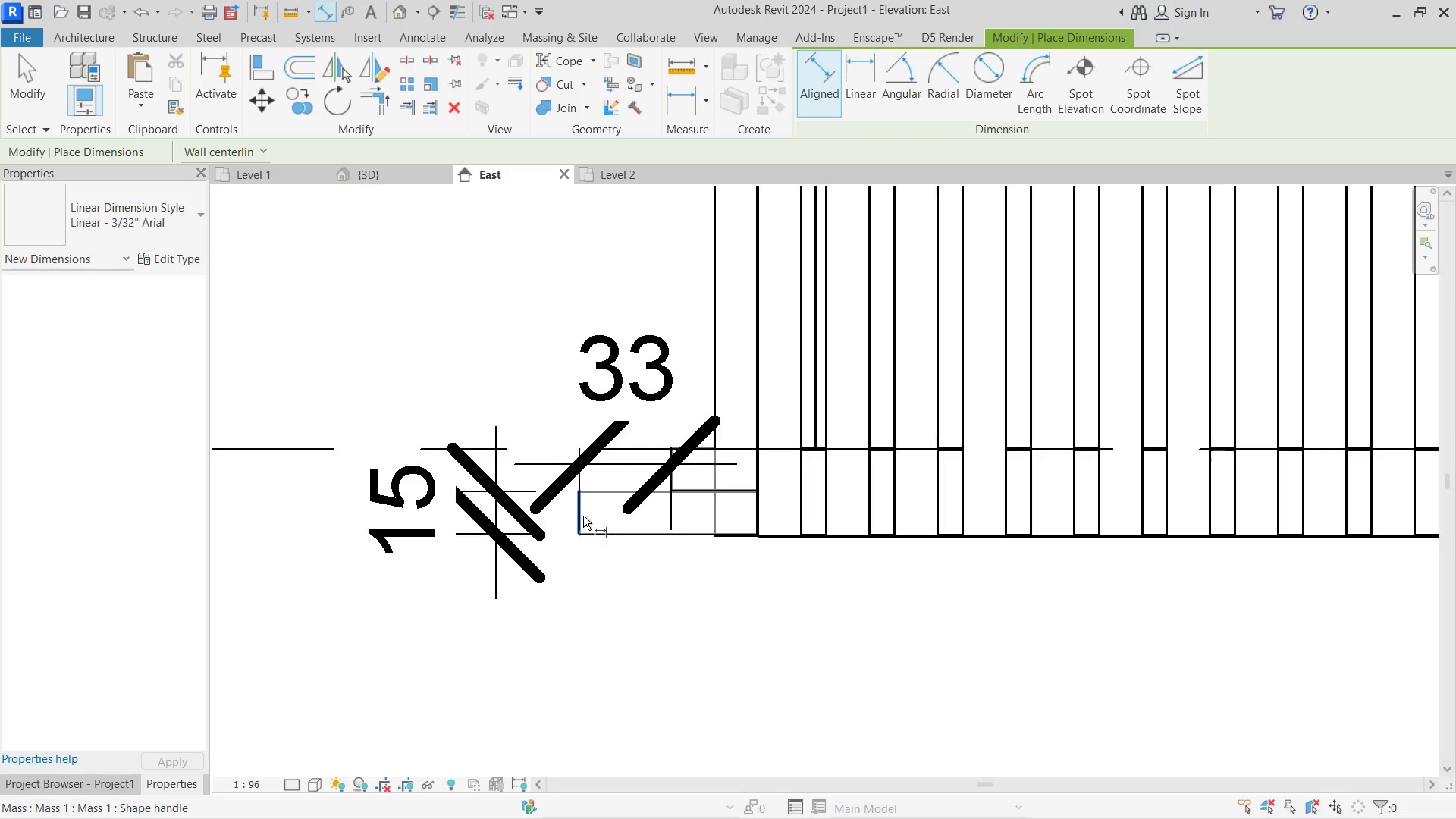 
key(Escape)
 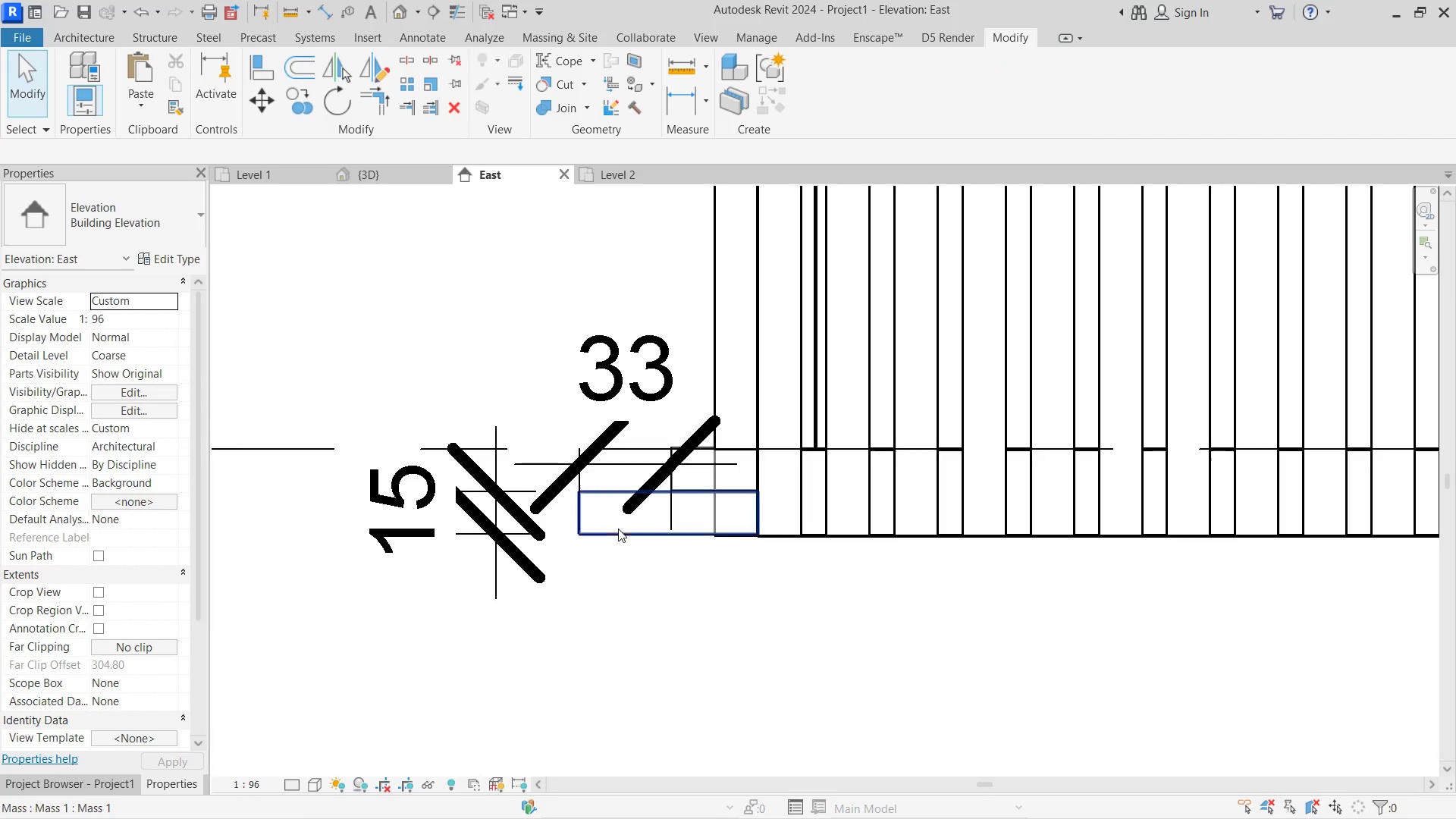 
left_click([618, 532])
 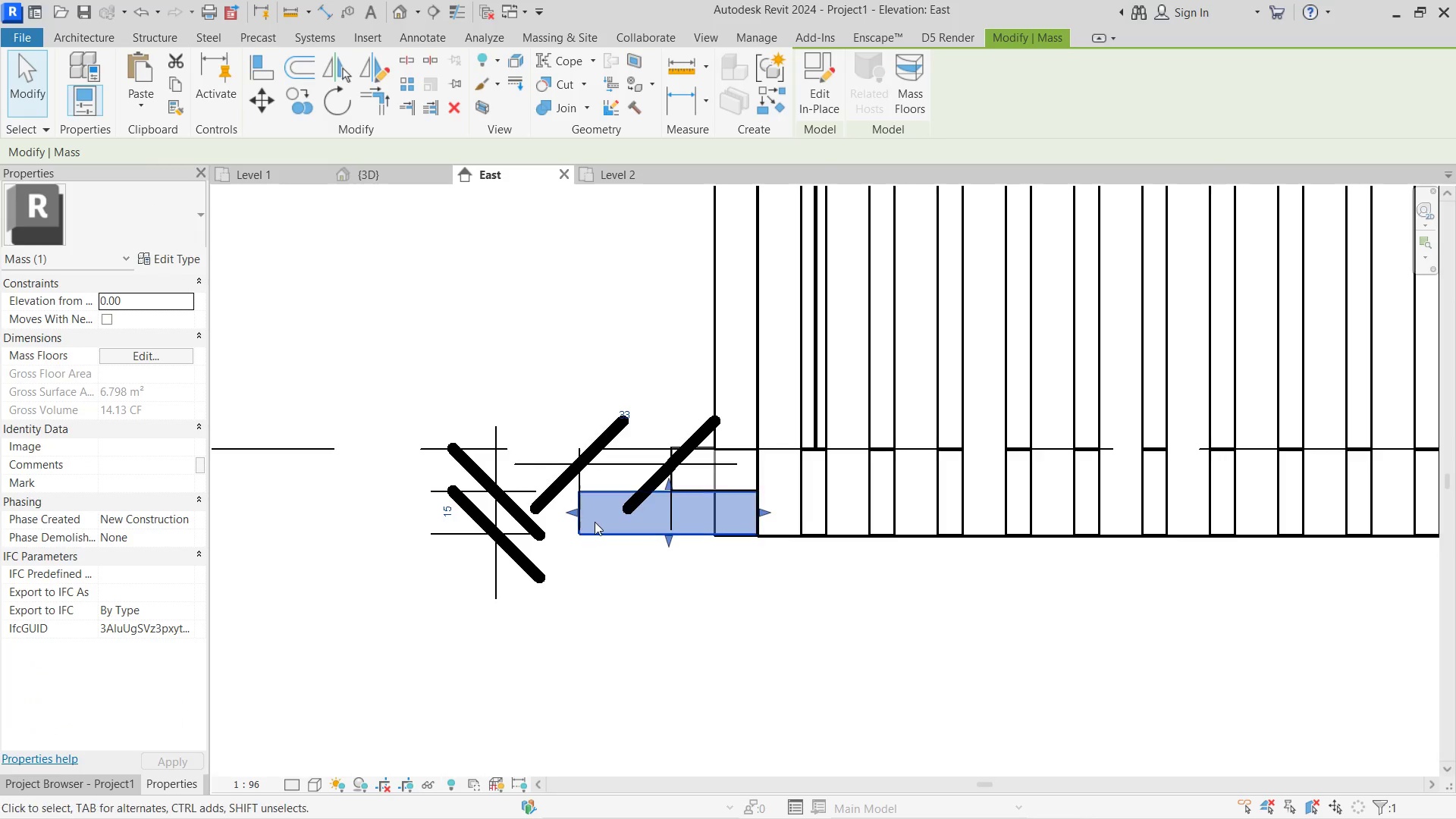 
scroll: coordinate [595, 520], scroll_direction: up, amount: 4.0
 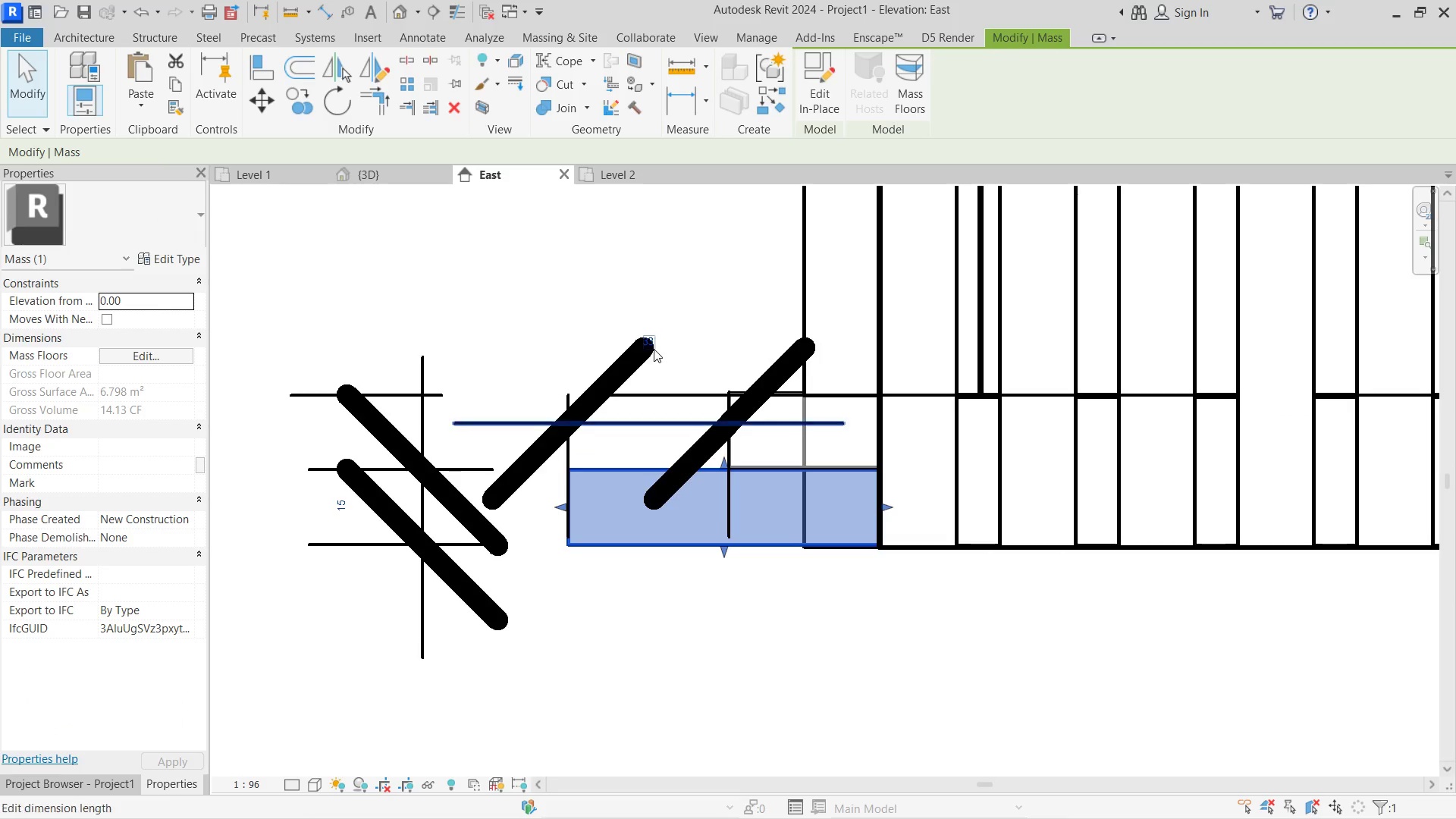 
left_click([645, 344])
 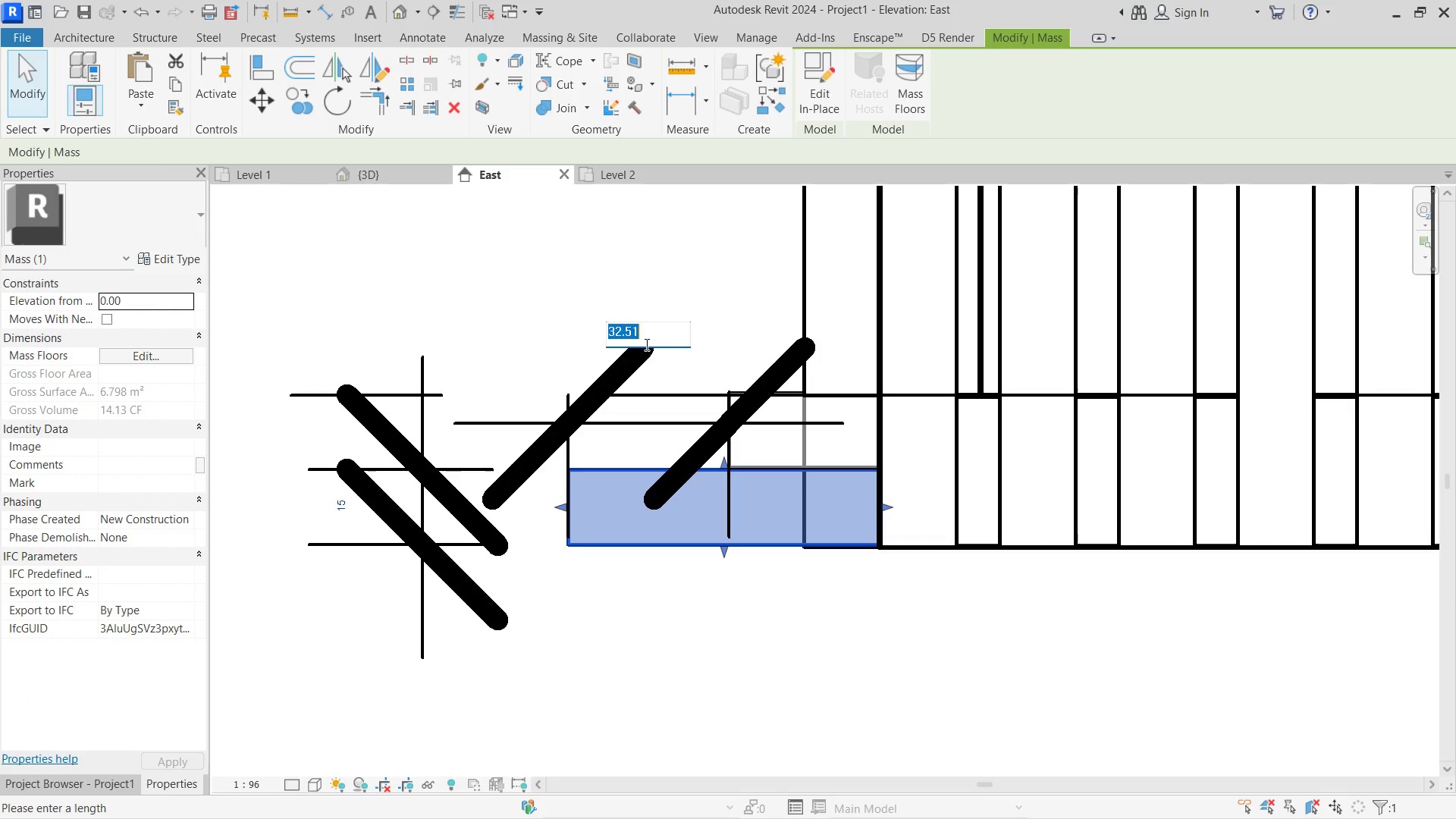 
key(Numpad3)
 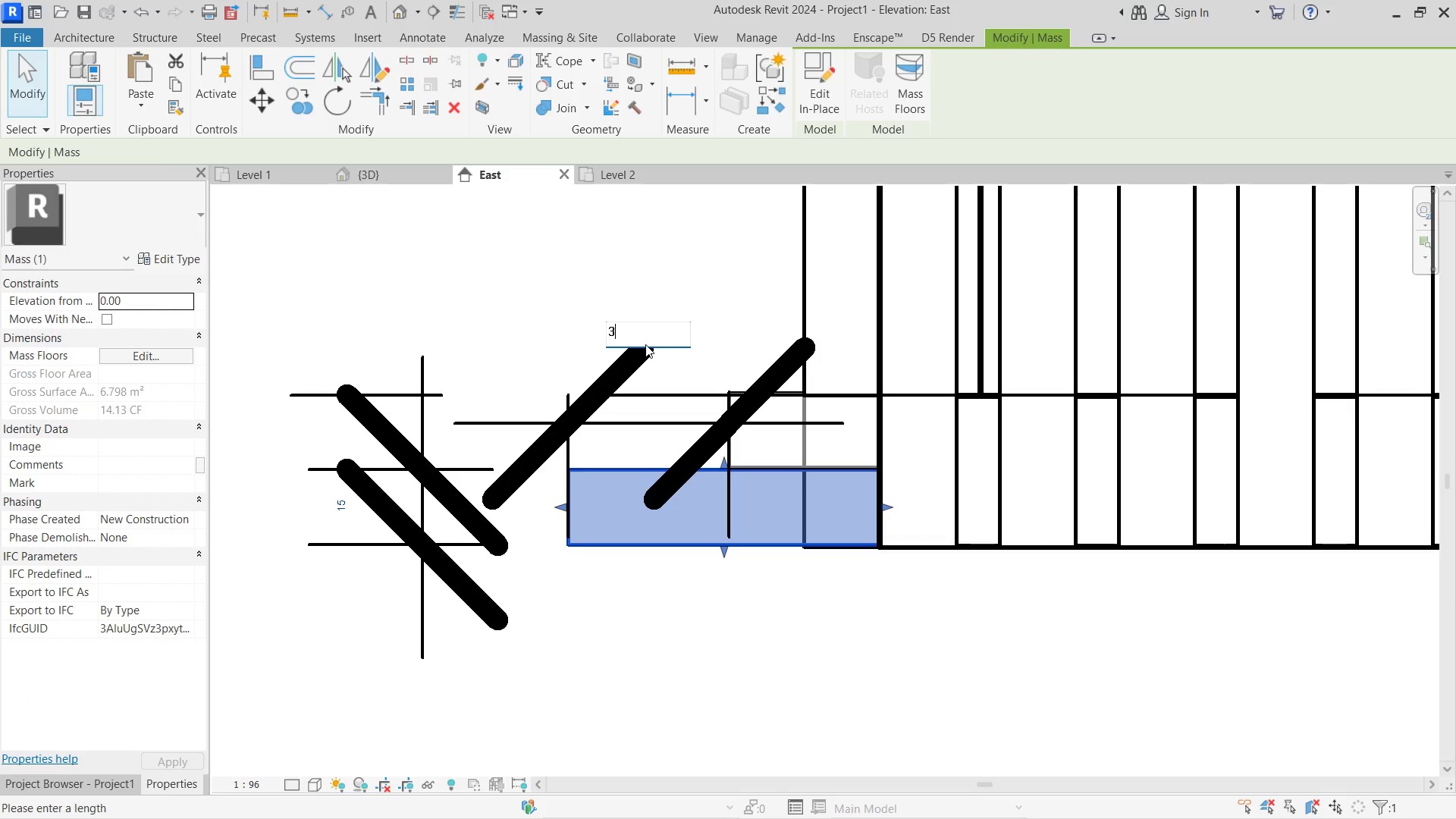 
key(Numpad0)
 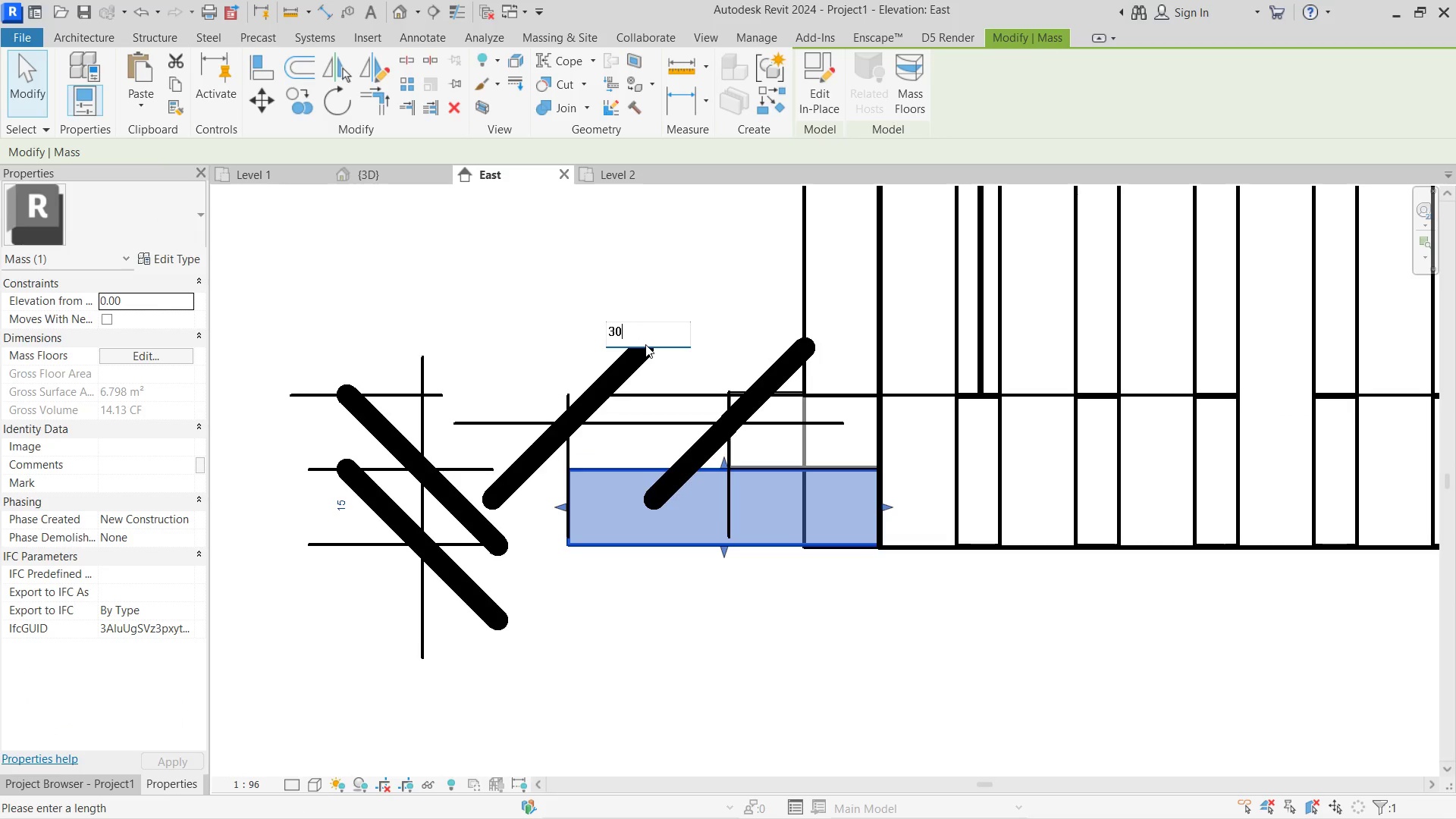 
key(NumpadEnter)
 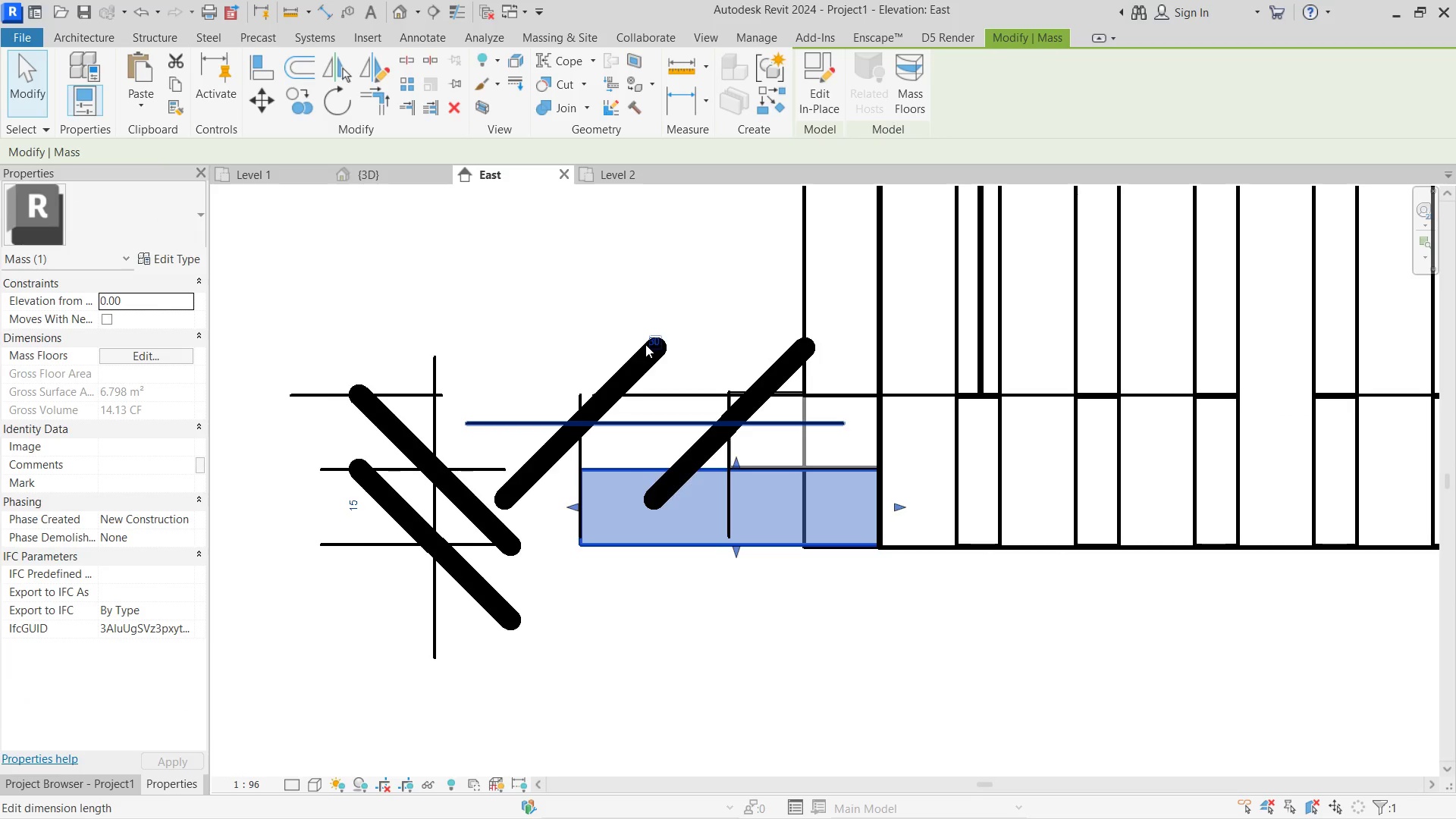 
key(Escape)
 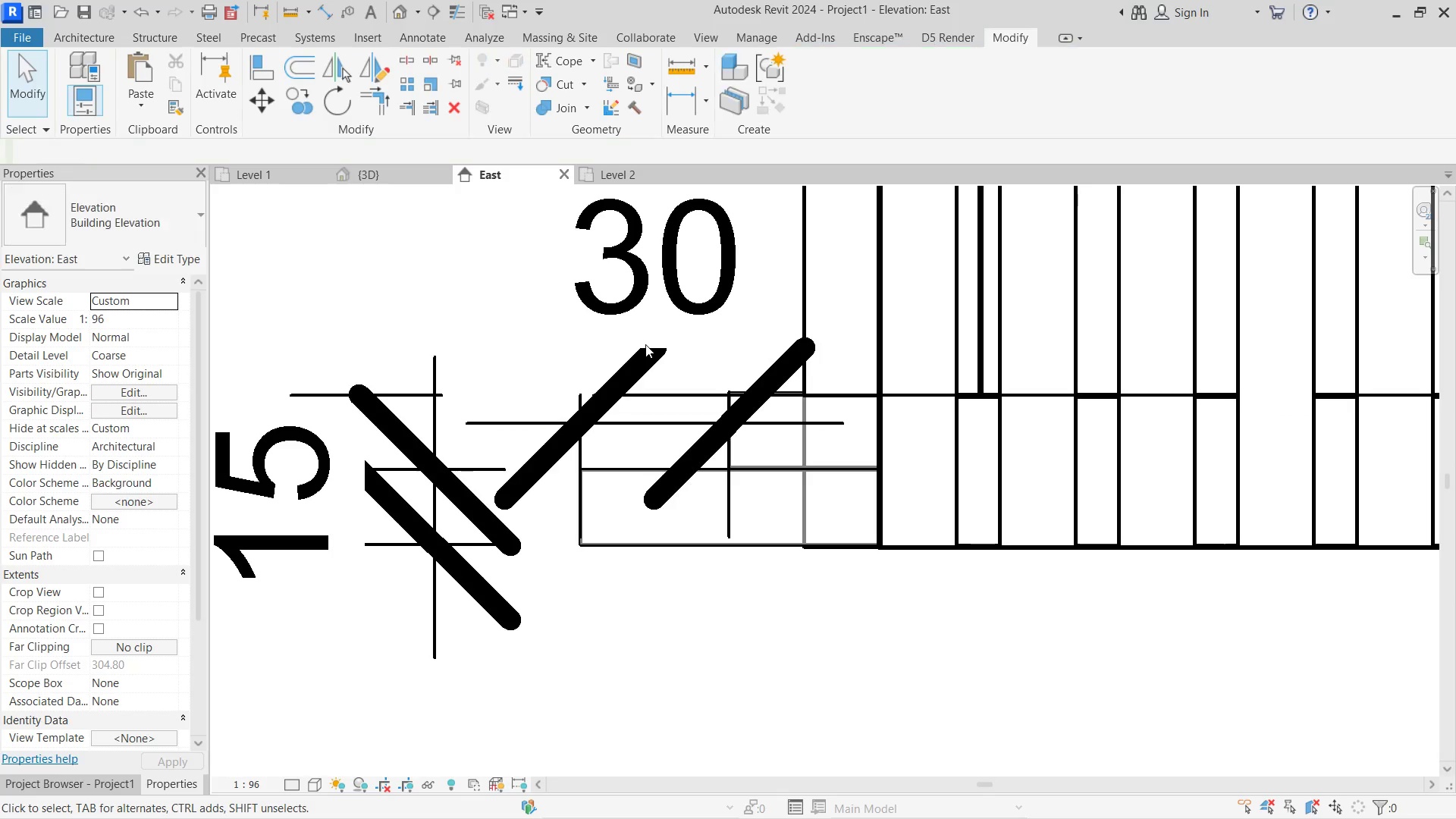 
key(Escape)
 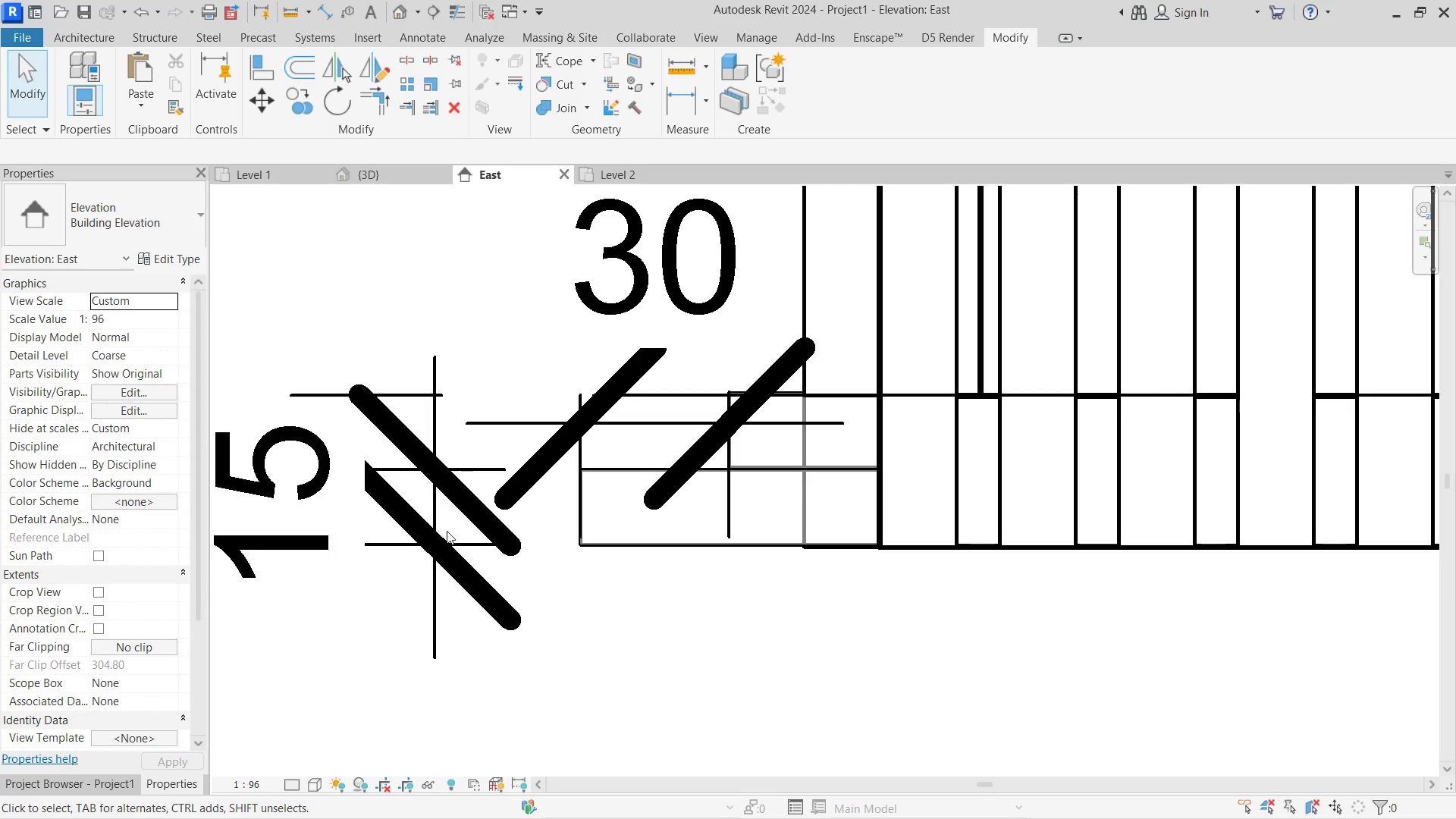 
double_click([418, 540])
 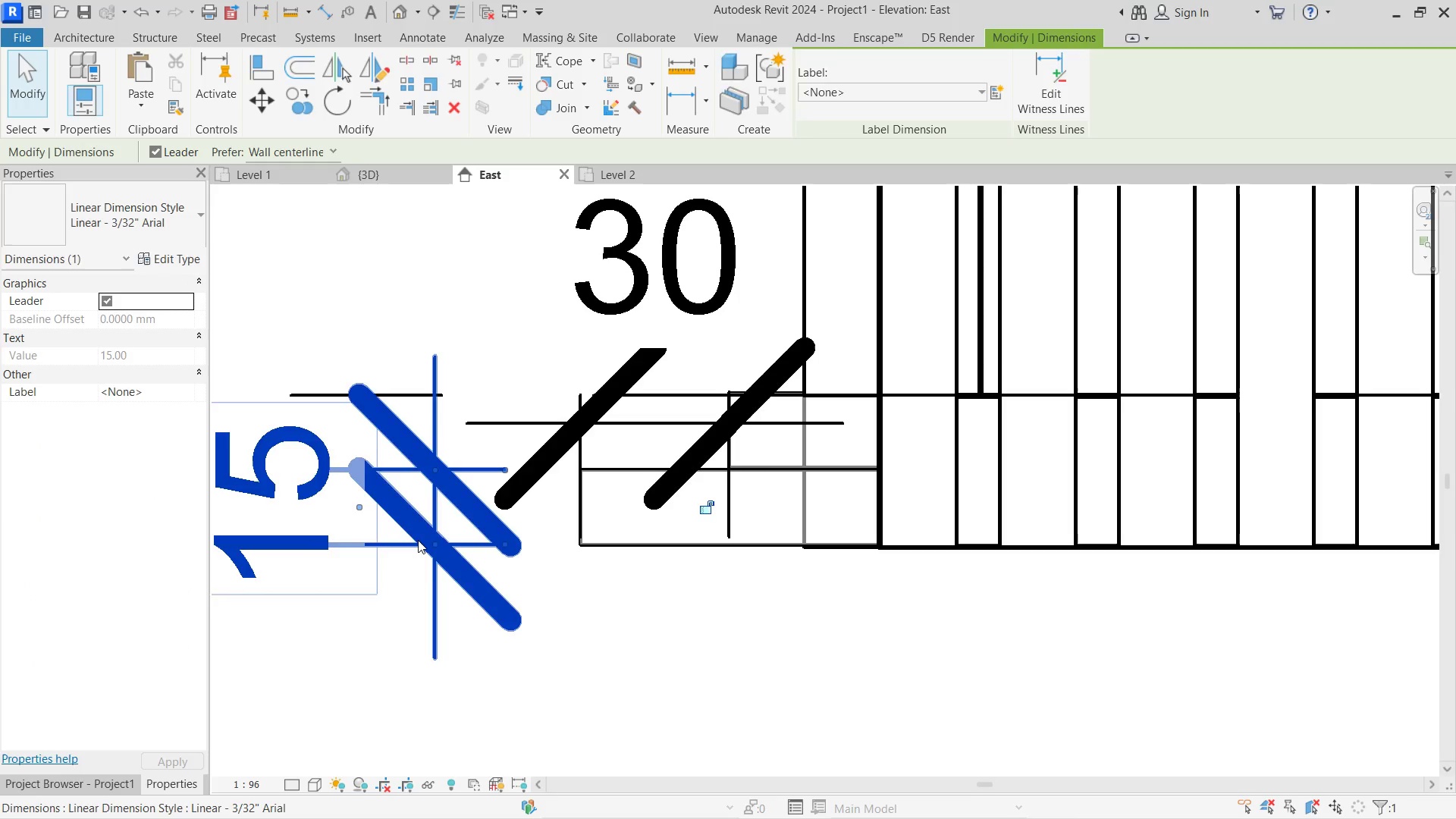 
key(Delete)
 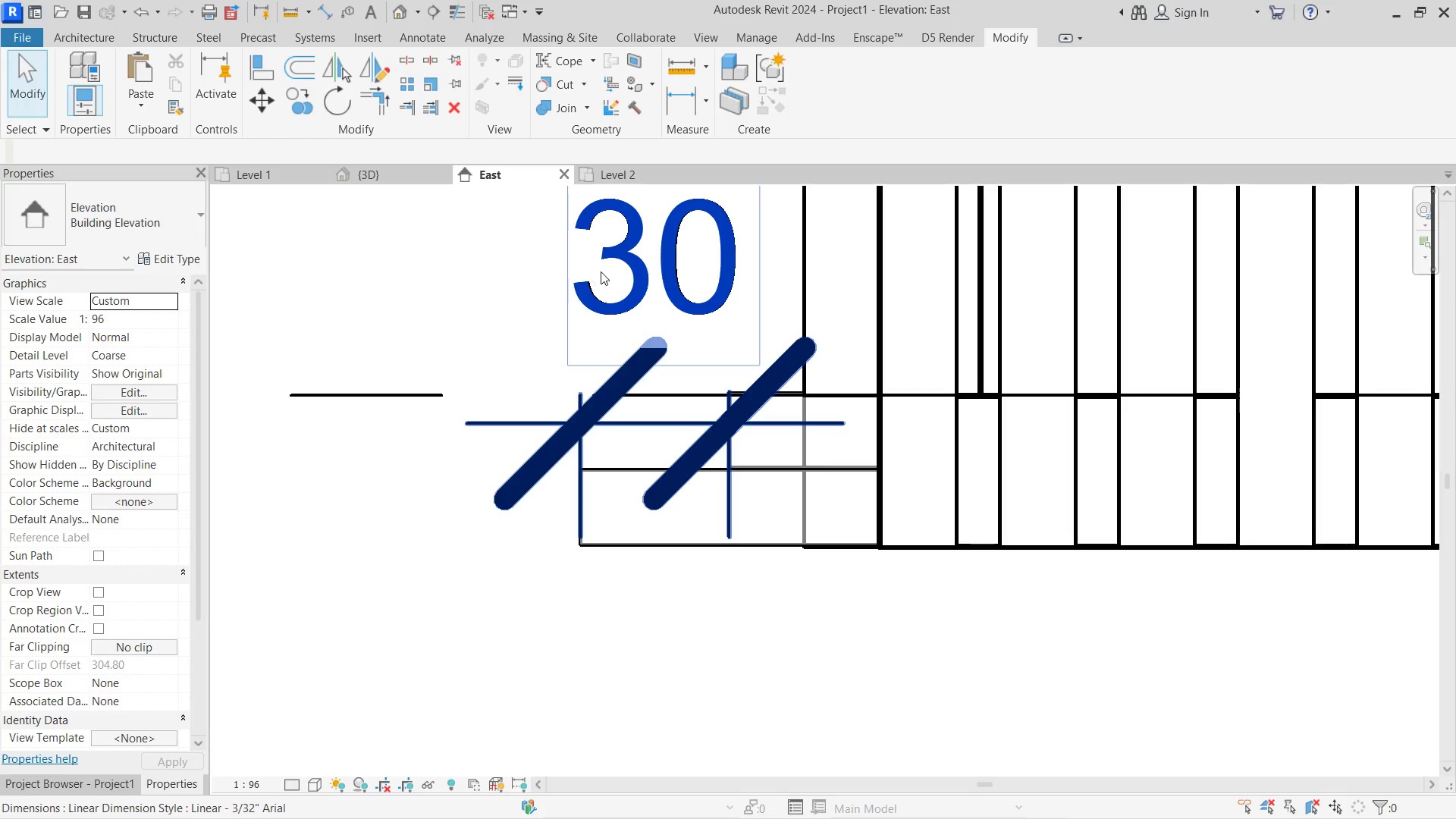 
left_click([638, 269])
 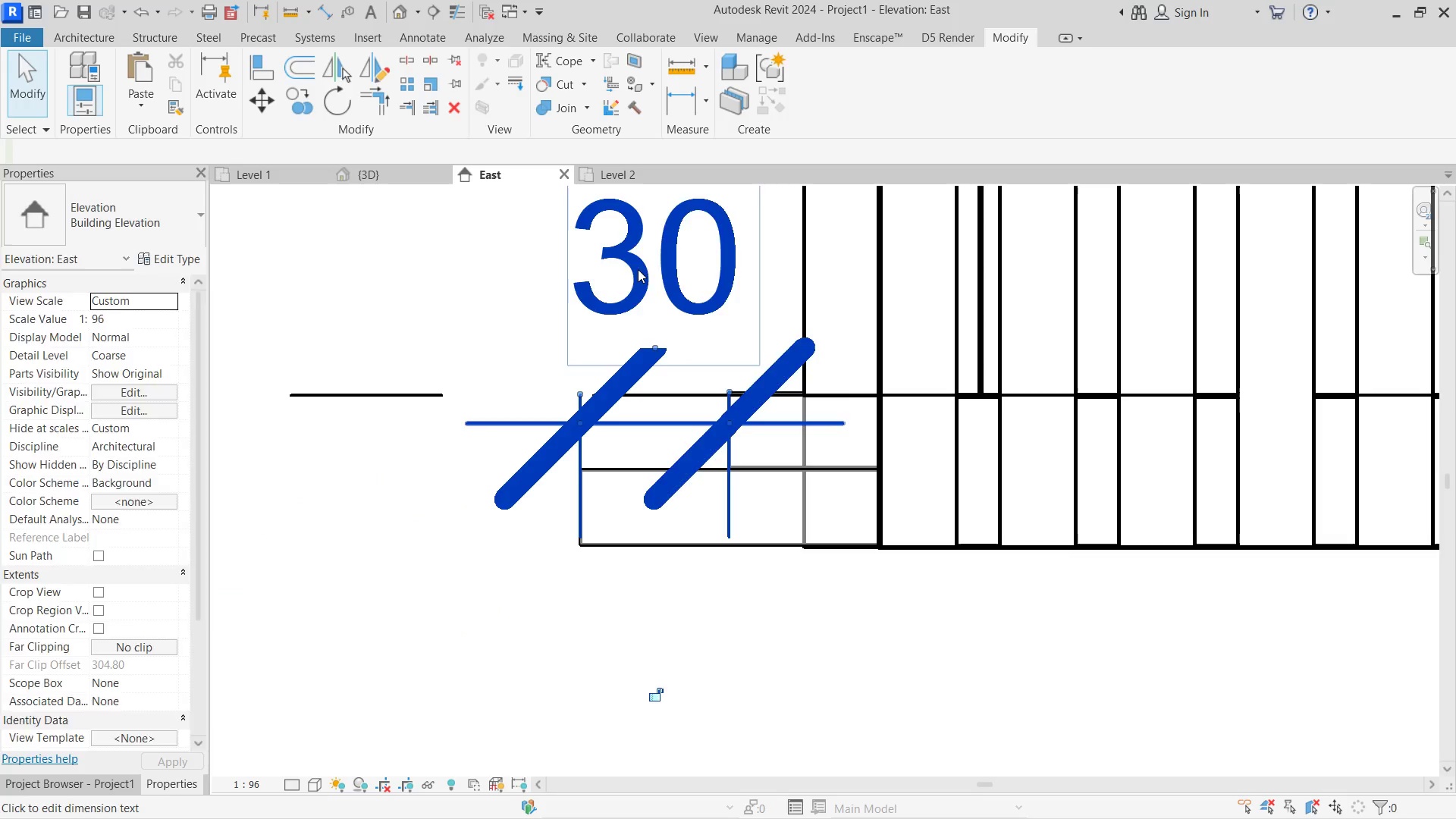 
key(Delete)
 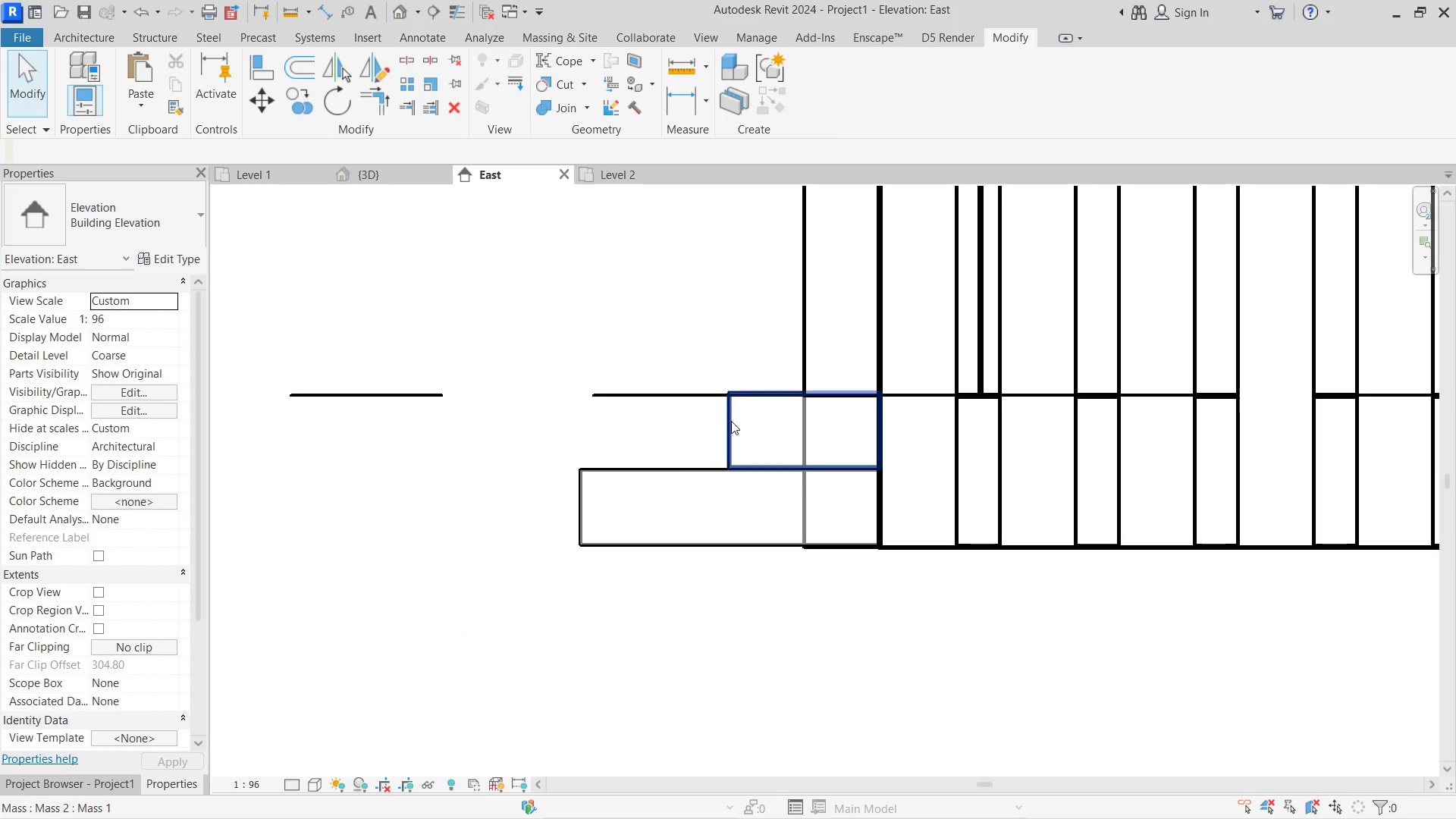 
left_click([726, 421])
 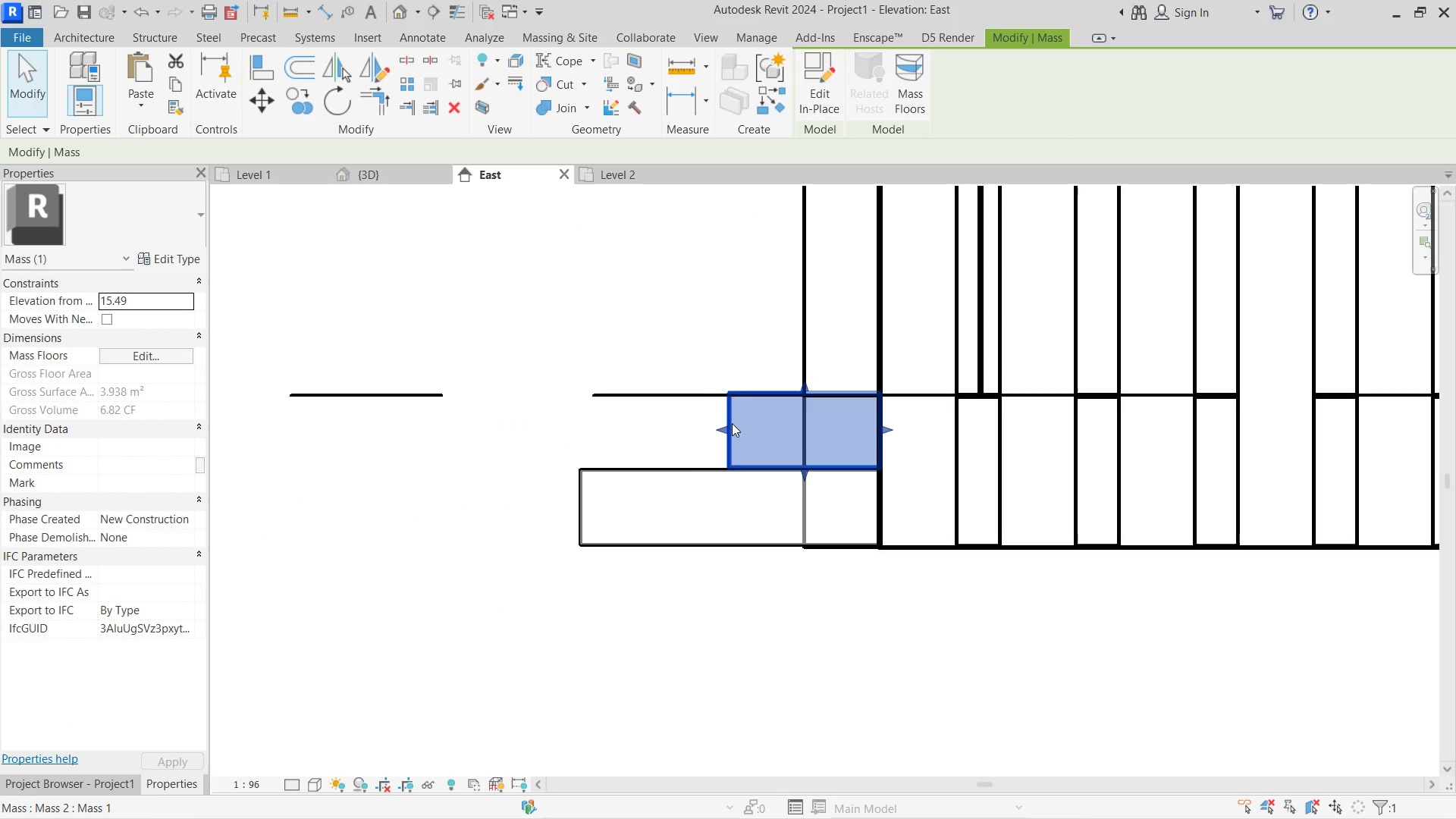 
left_click_drag(start_coordinate=[725, 423], to_coordinate=[712, 423])
 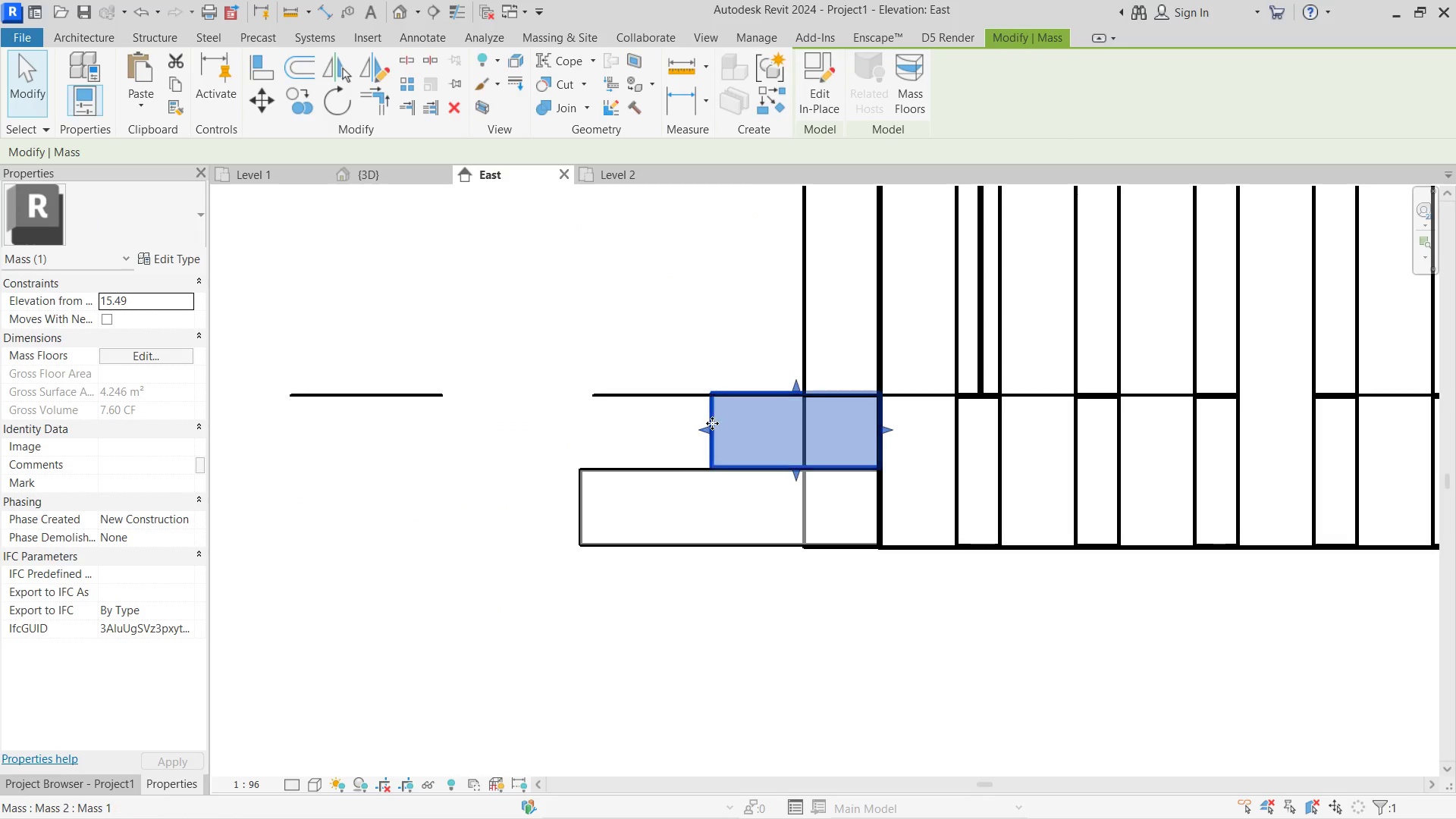 
key(Control+Z)
 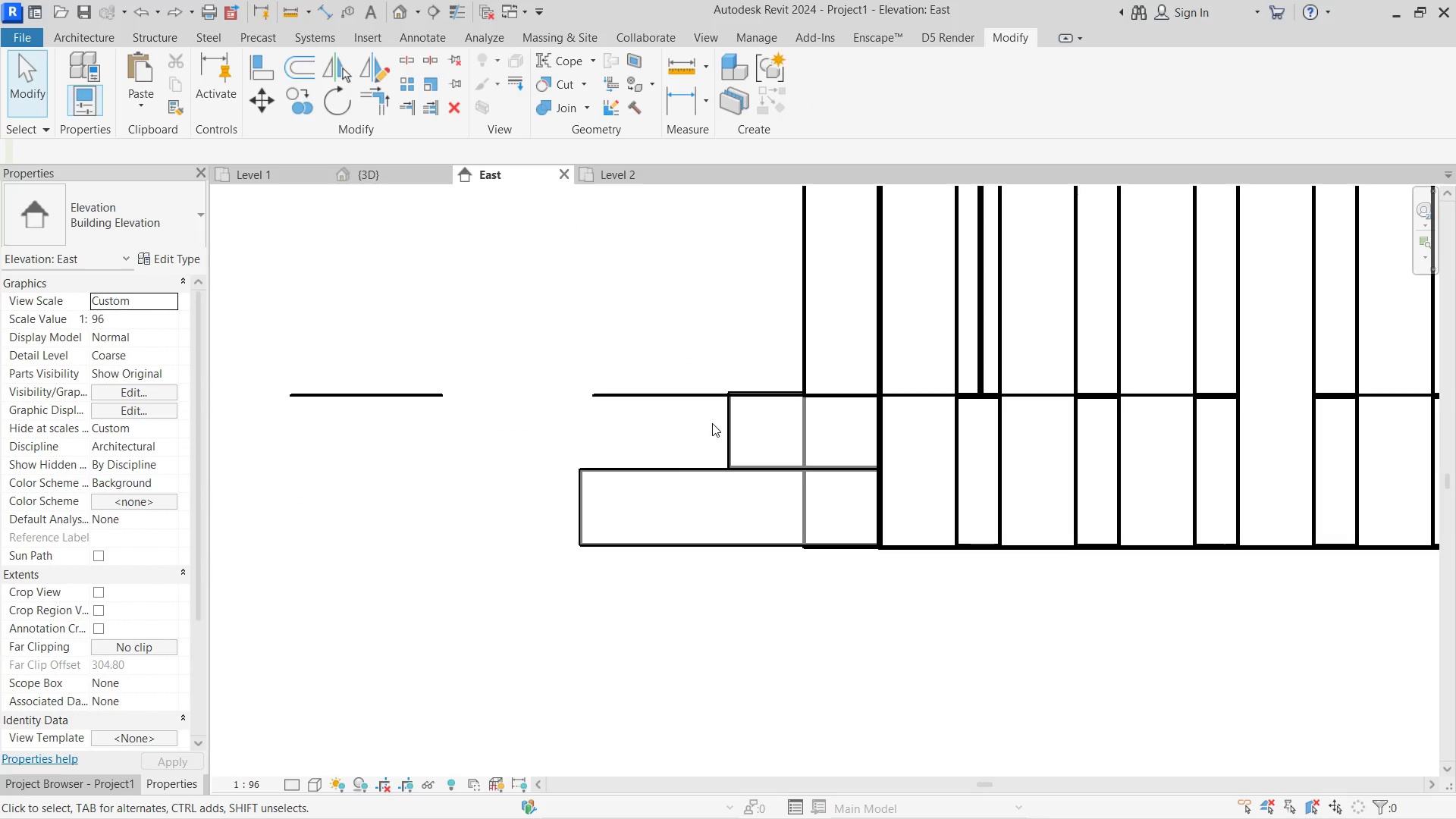 
type(di)
 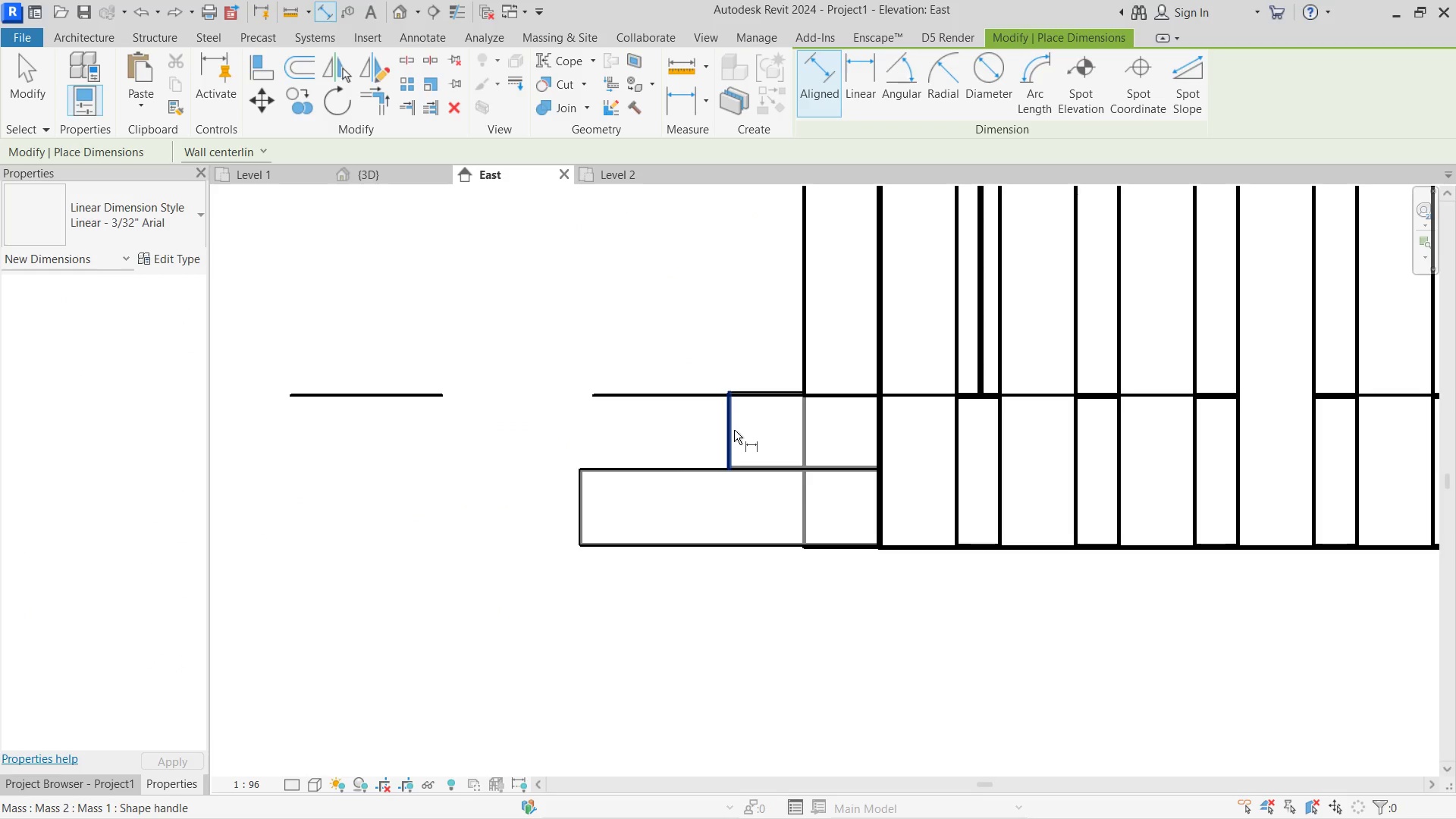 
left_click([728, 430])
 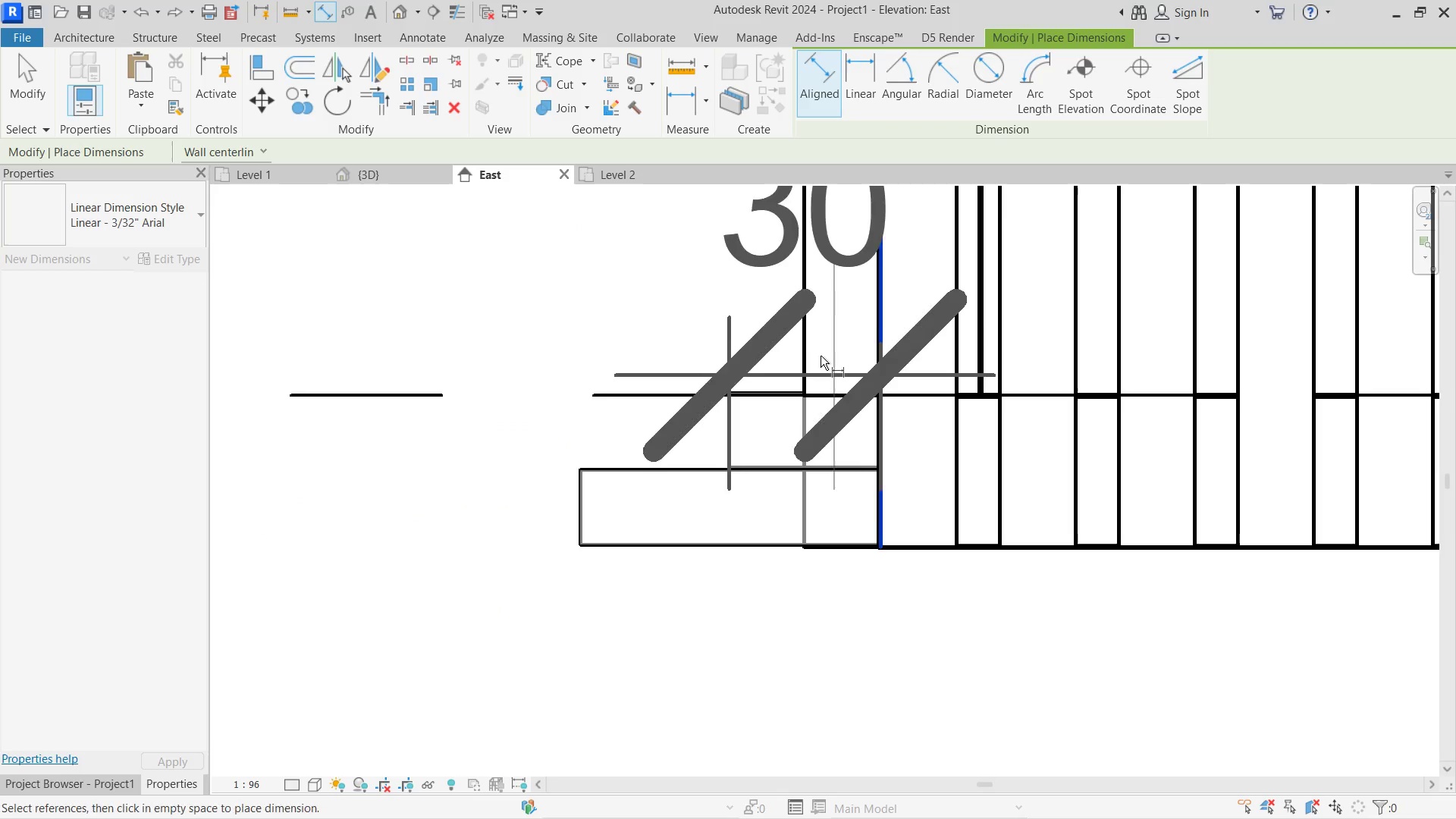 
left_click([786, 315])
 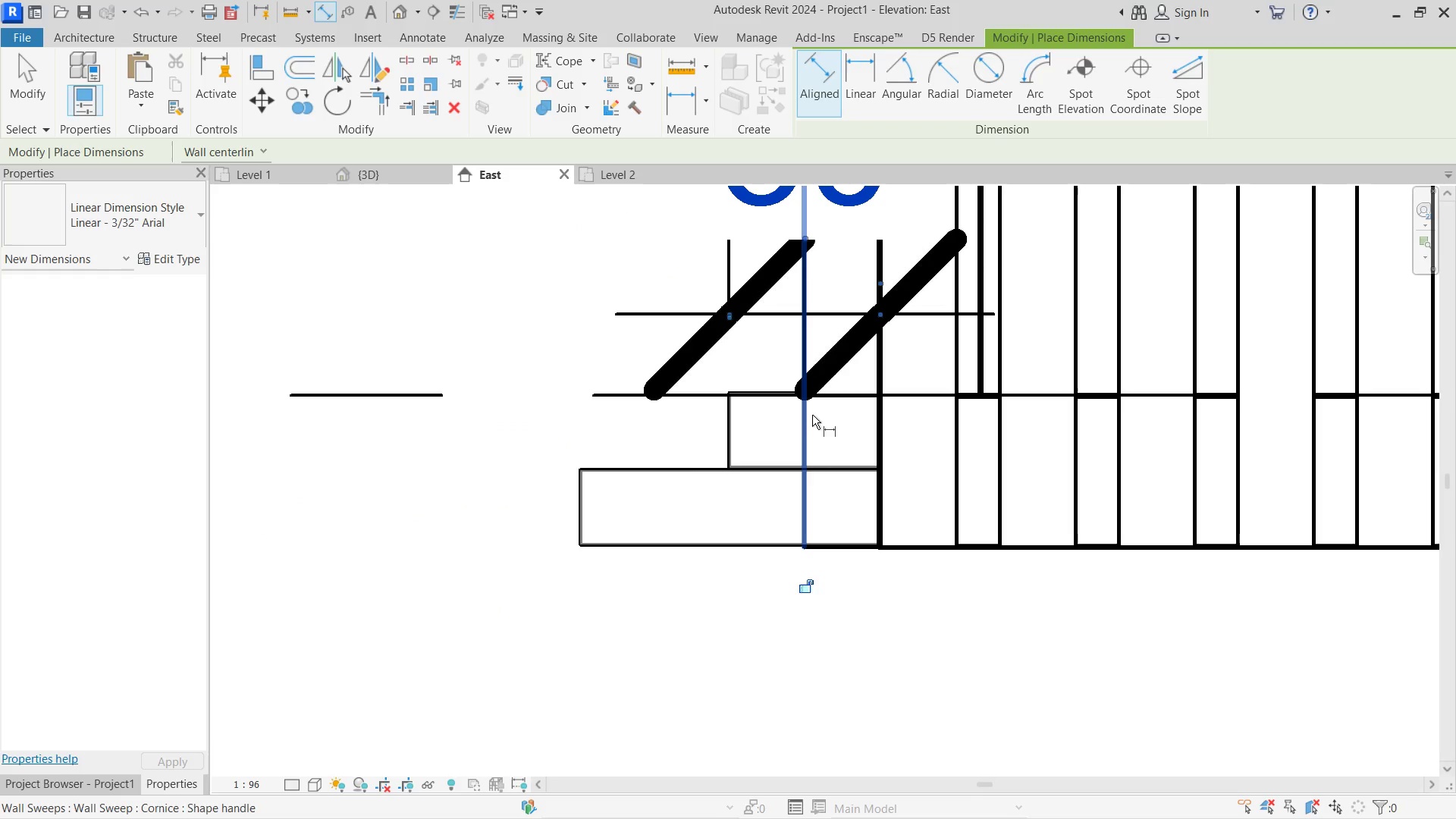 
key(Control+ControlLeft)
 